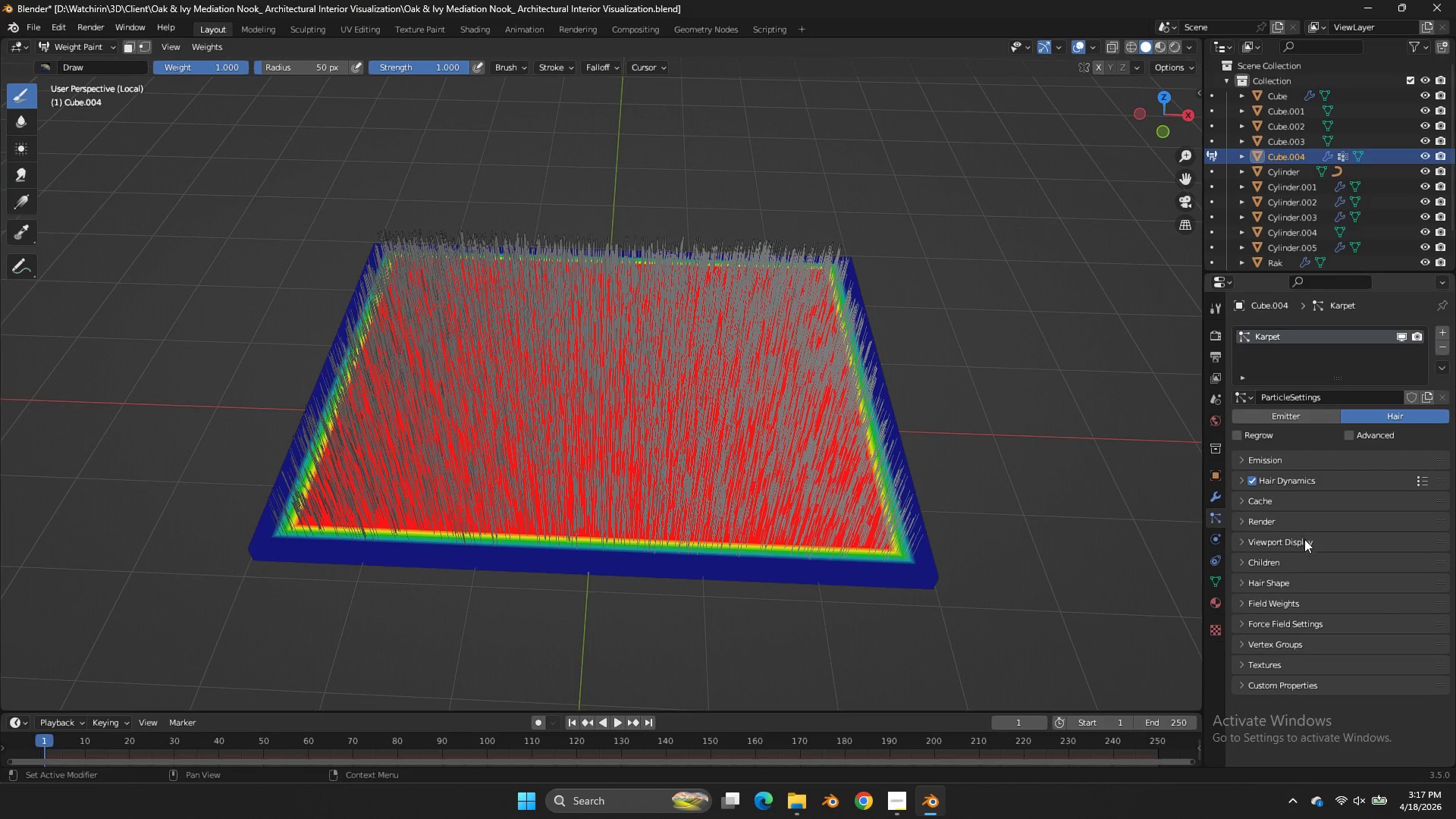 
left_click([1304, 543])
 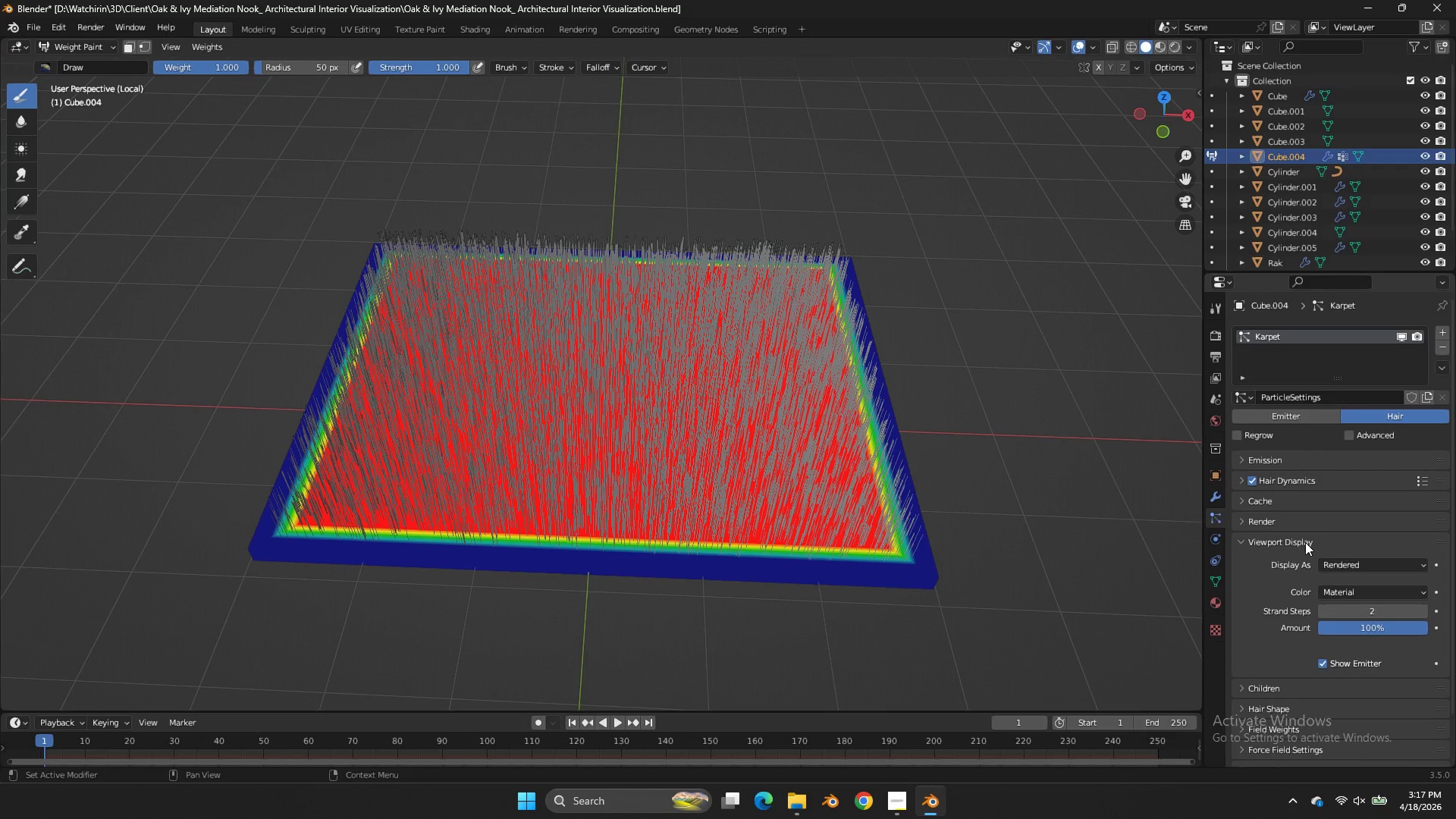 
left_click([1314, 507])
 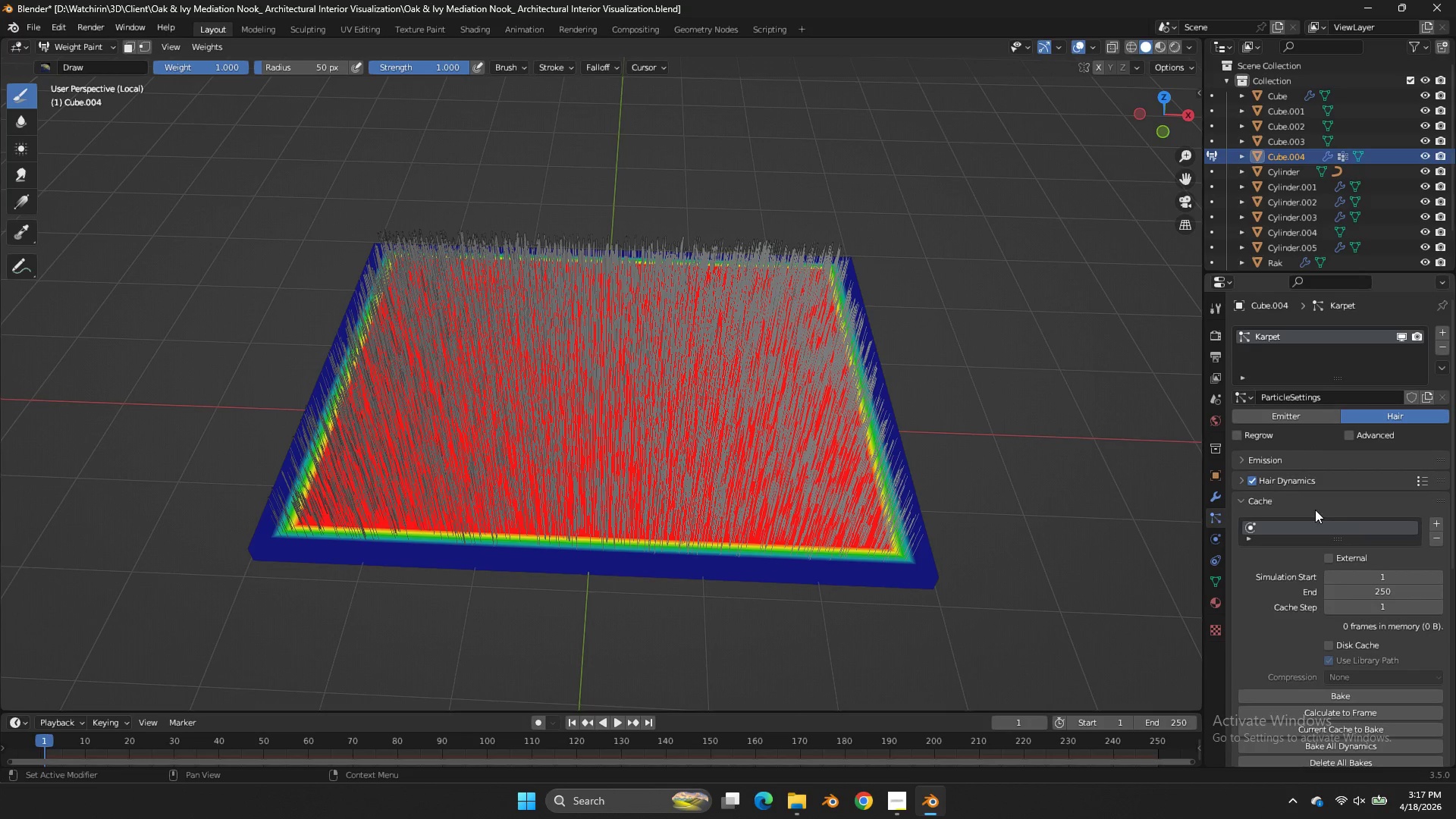 
double_click([1310, 501])
 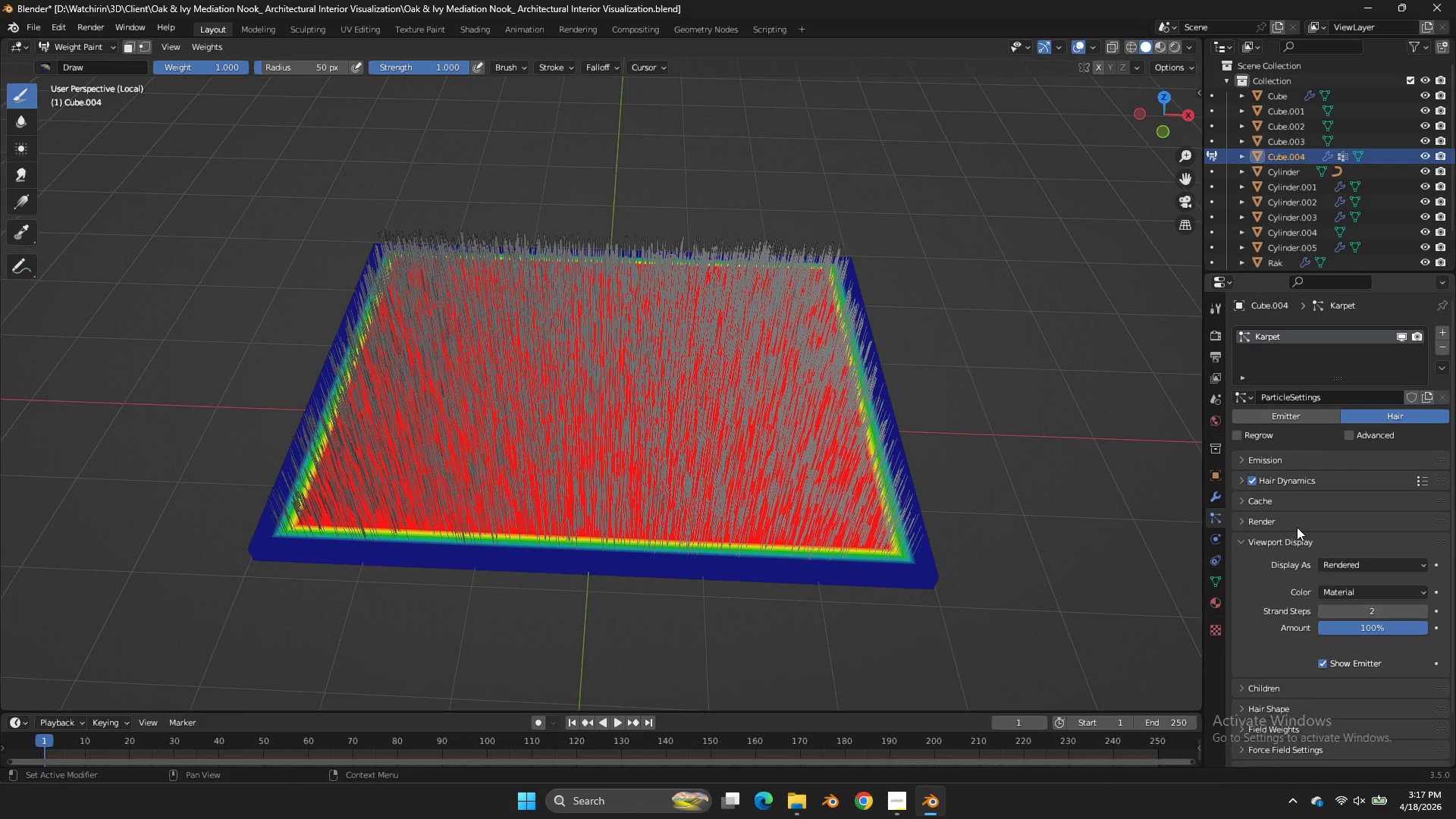 
triple_click([1298, 527])
 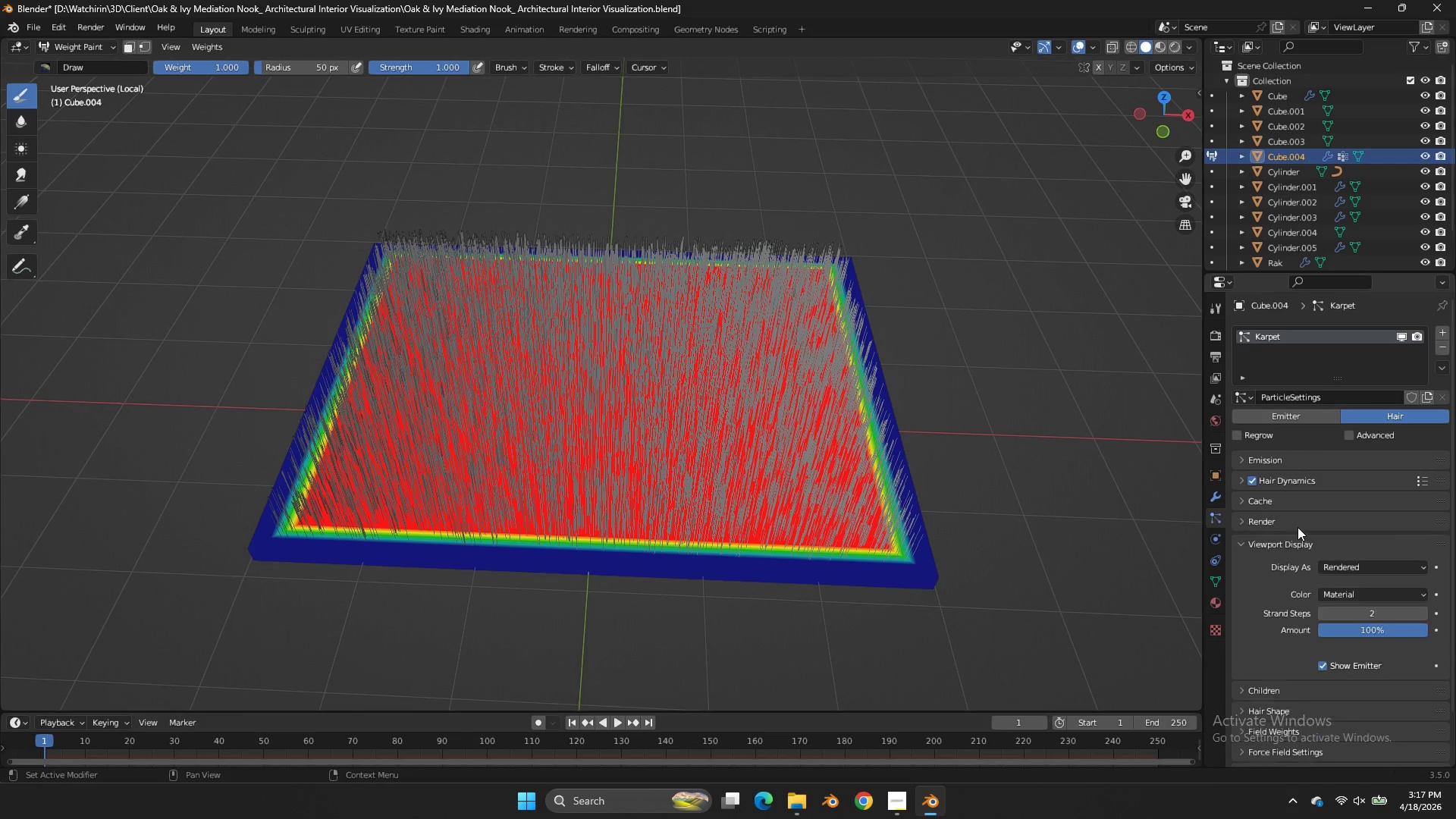 
triple_click([1298, 527])
 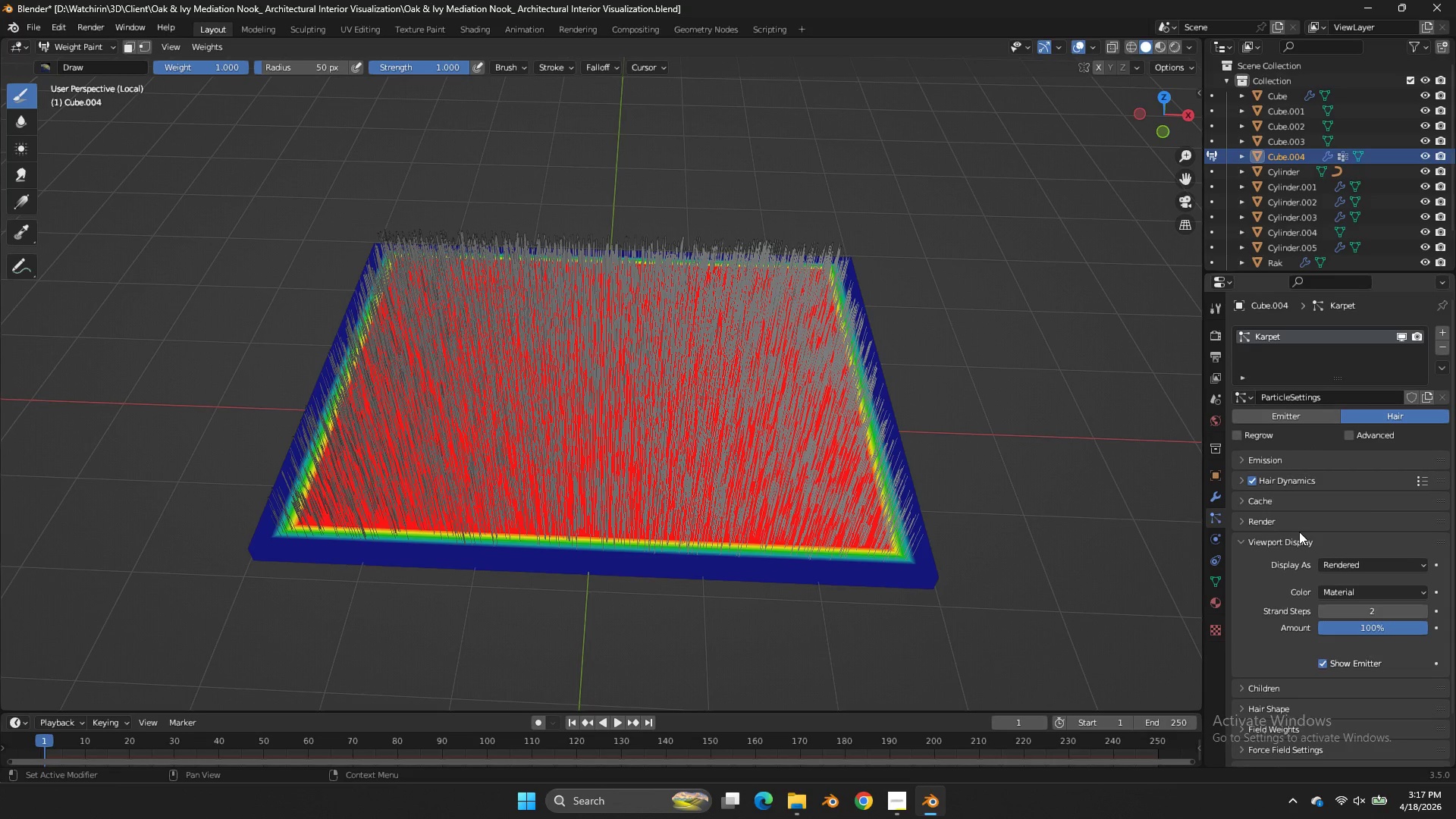 
double_click([1299, 532])
 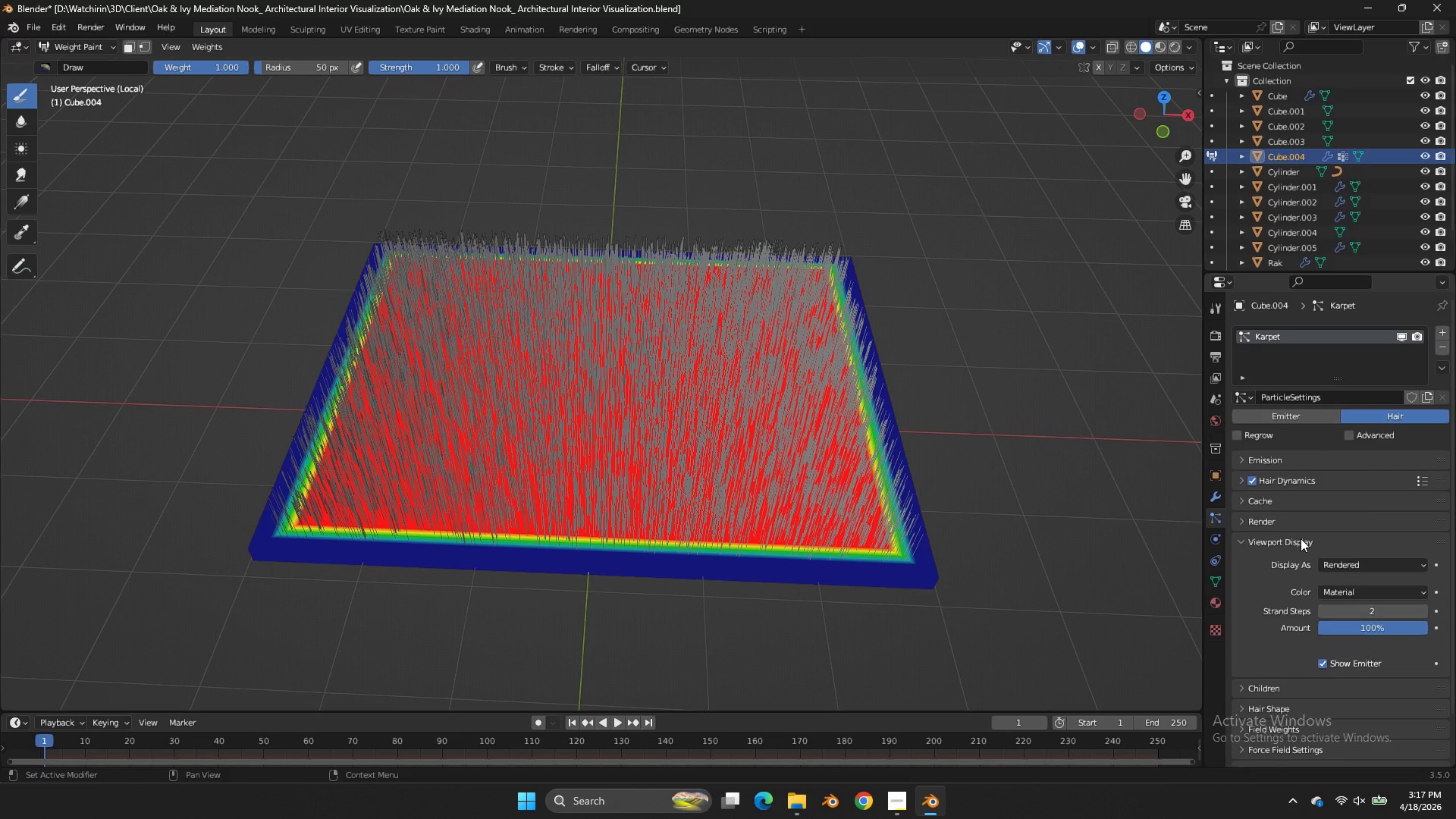 
left_click([1301, 538])
 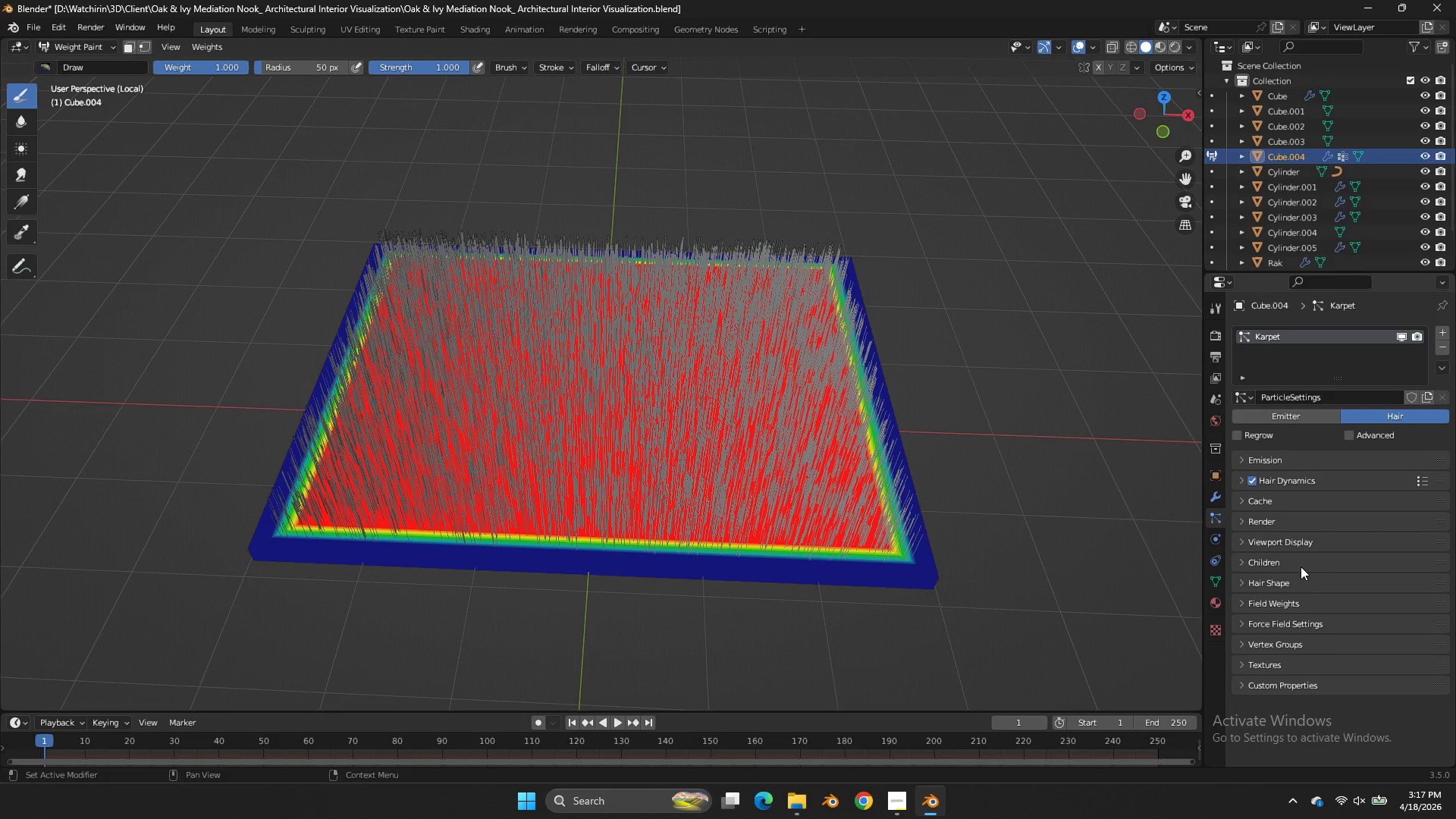 
double_click([1304, 591])
 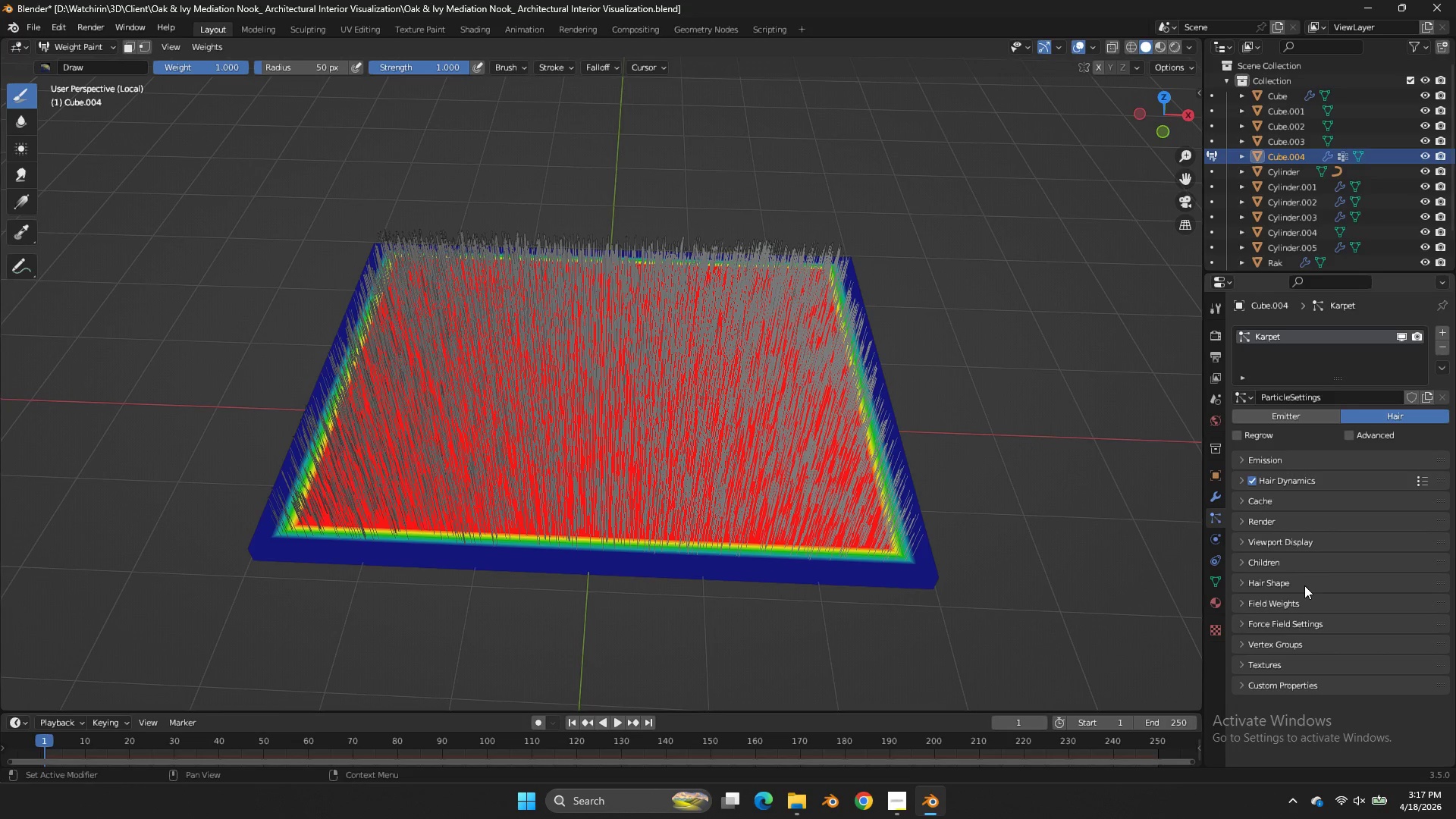 
double_click([1304, 583])
 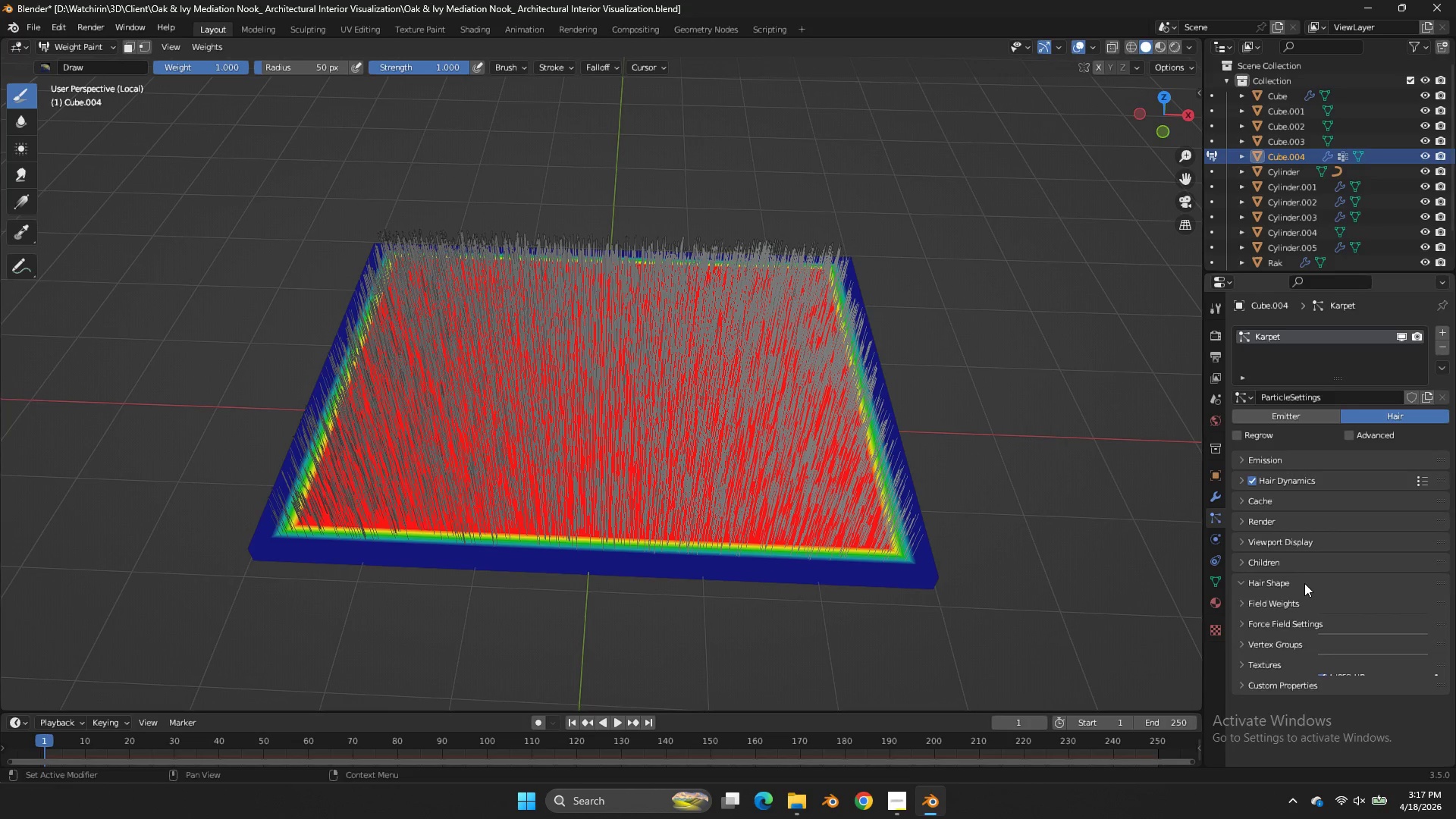 
triple_click([1304, 583])
 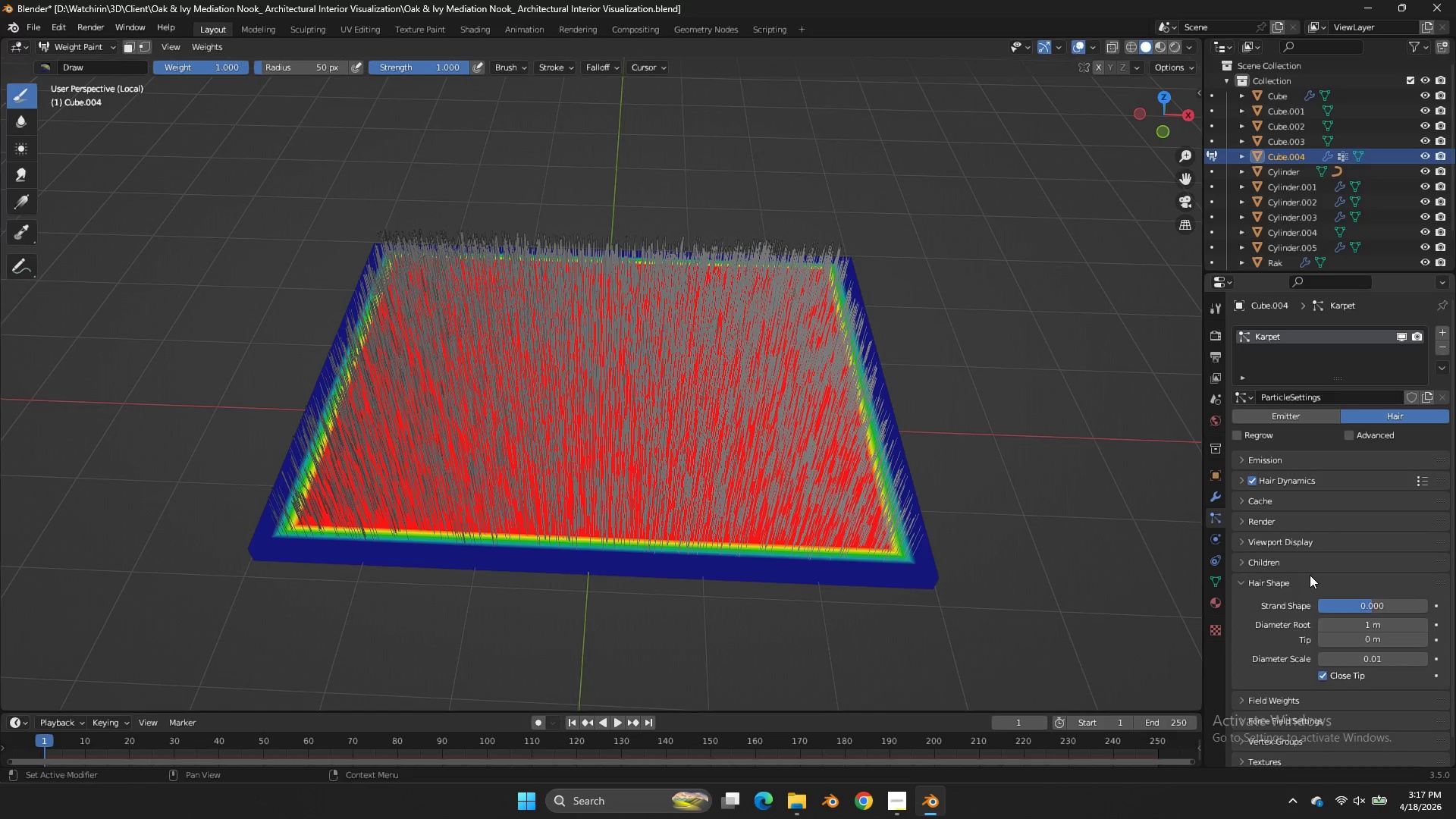 
left_click([1310, 575])
 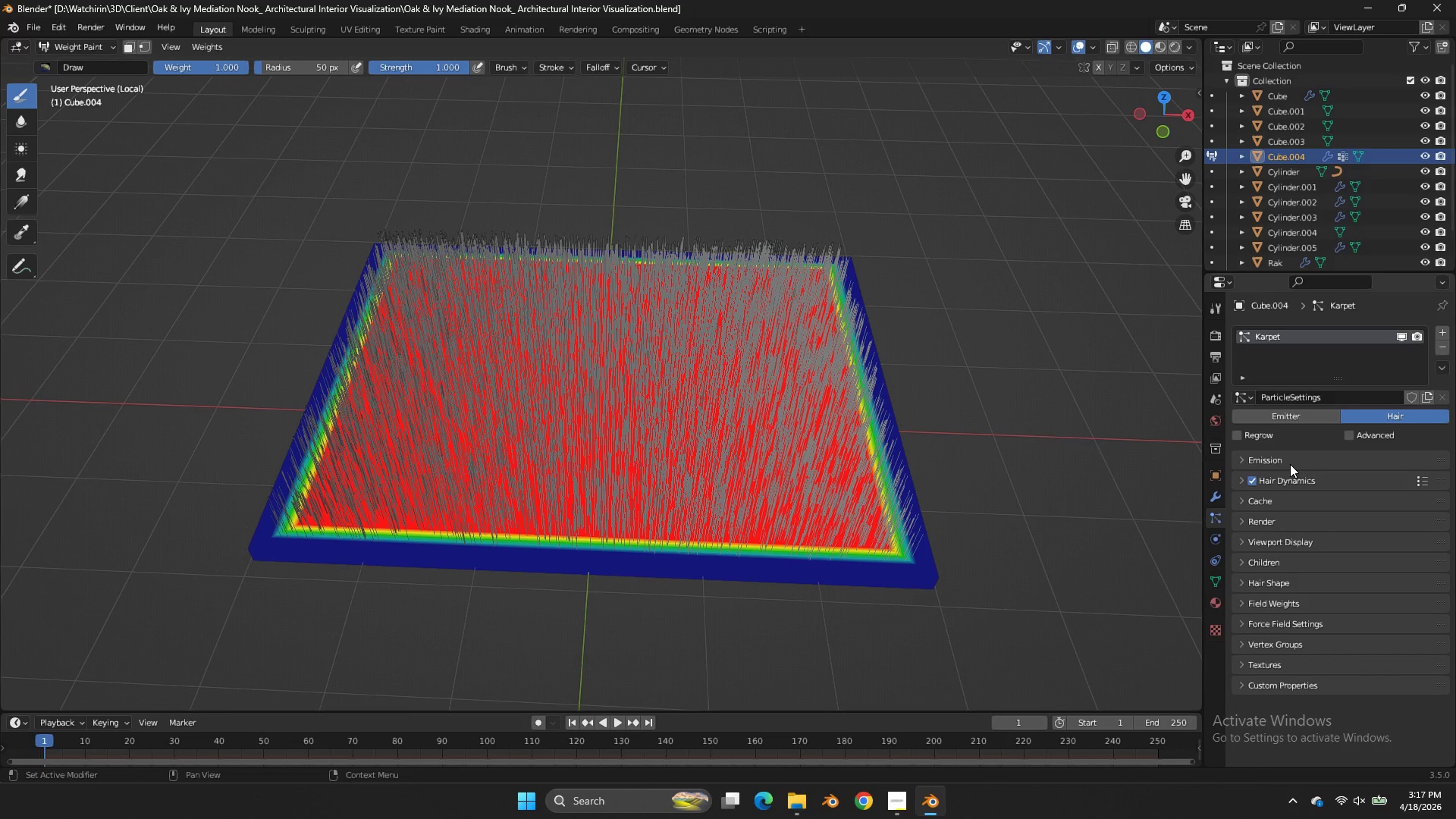 
left_click([1290, 463])
 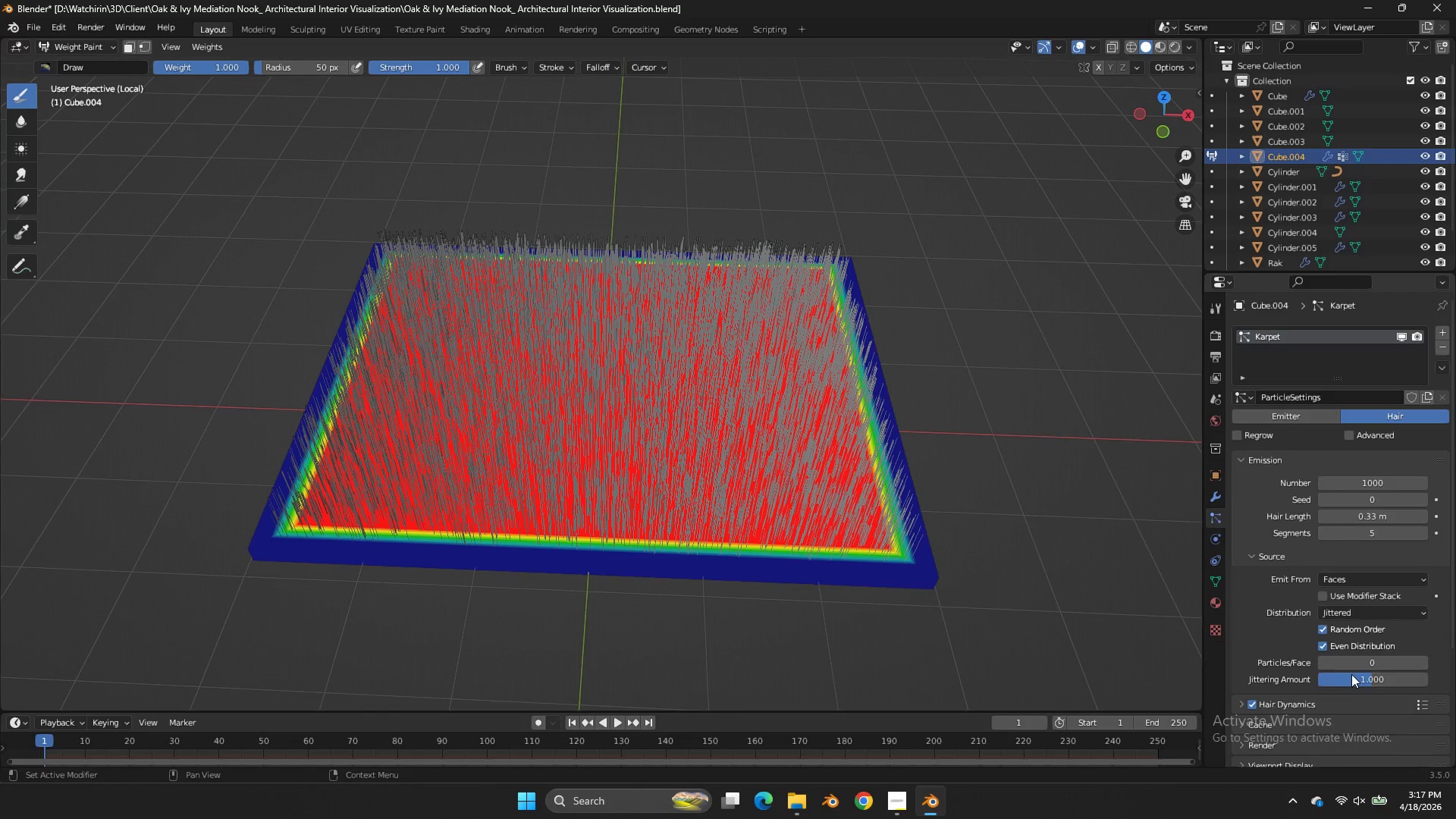 
scroll: coordinate [1352, 678], scroll_direction: down, amount: 5.0
 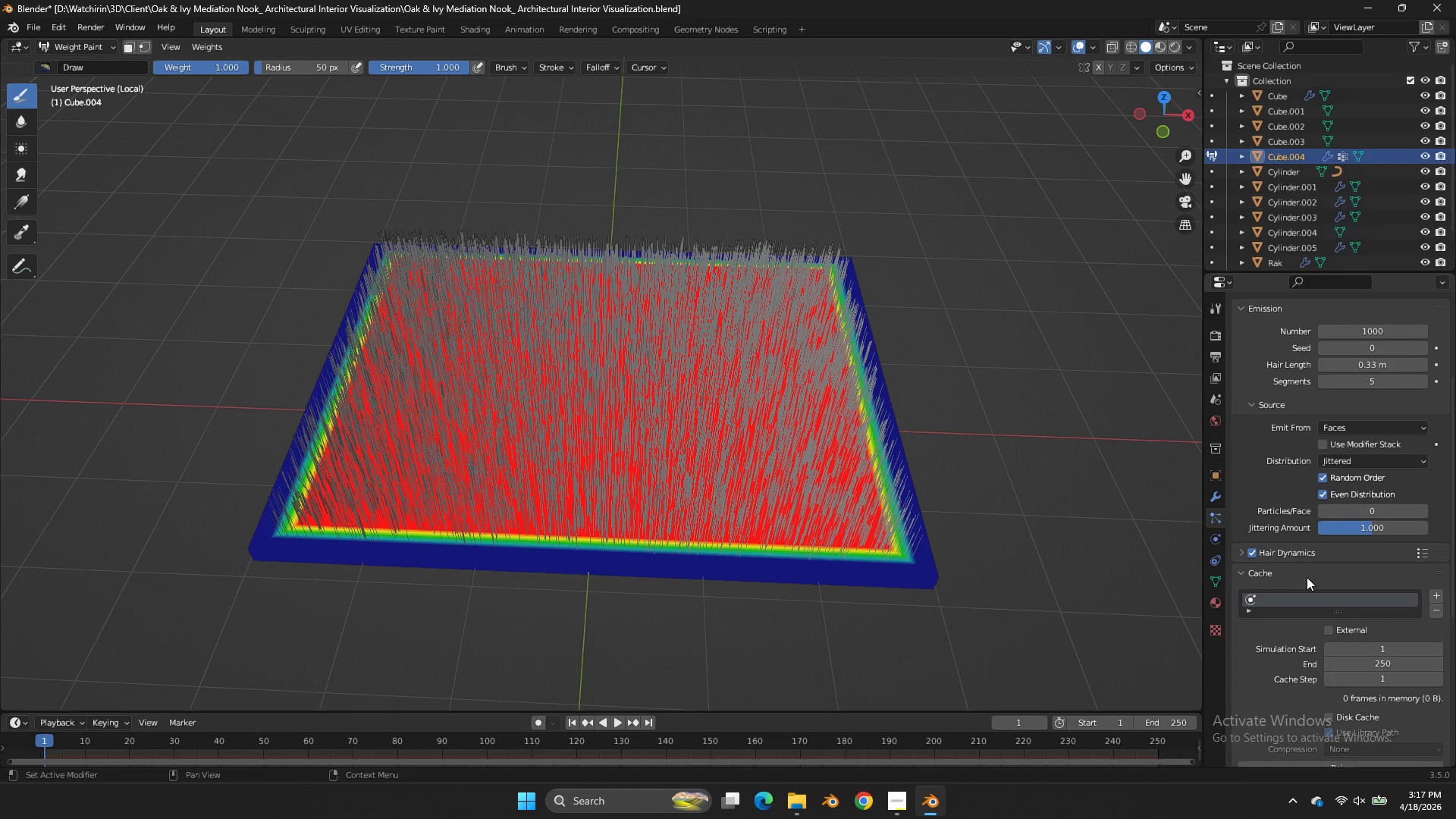 
double_click([1307, 577])
 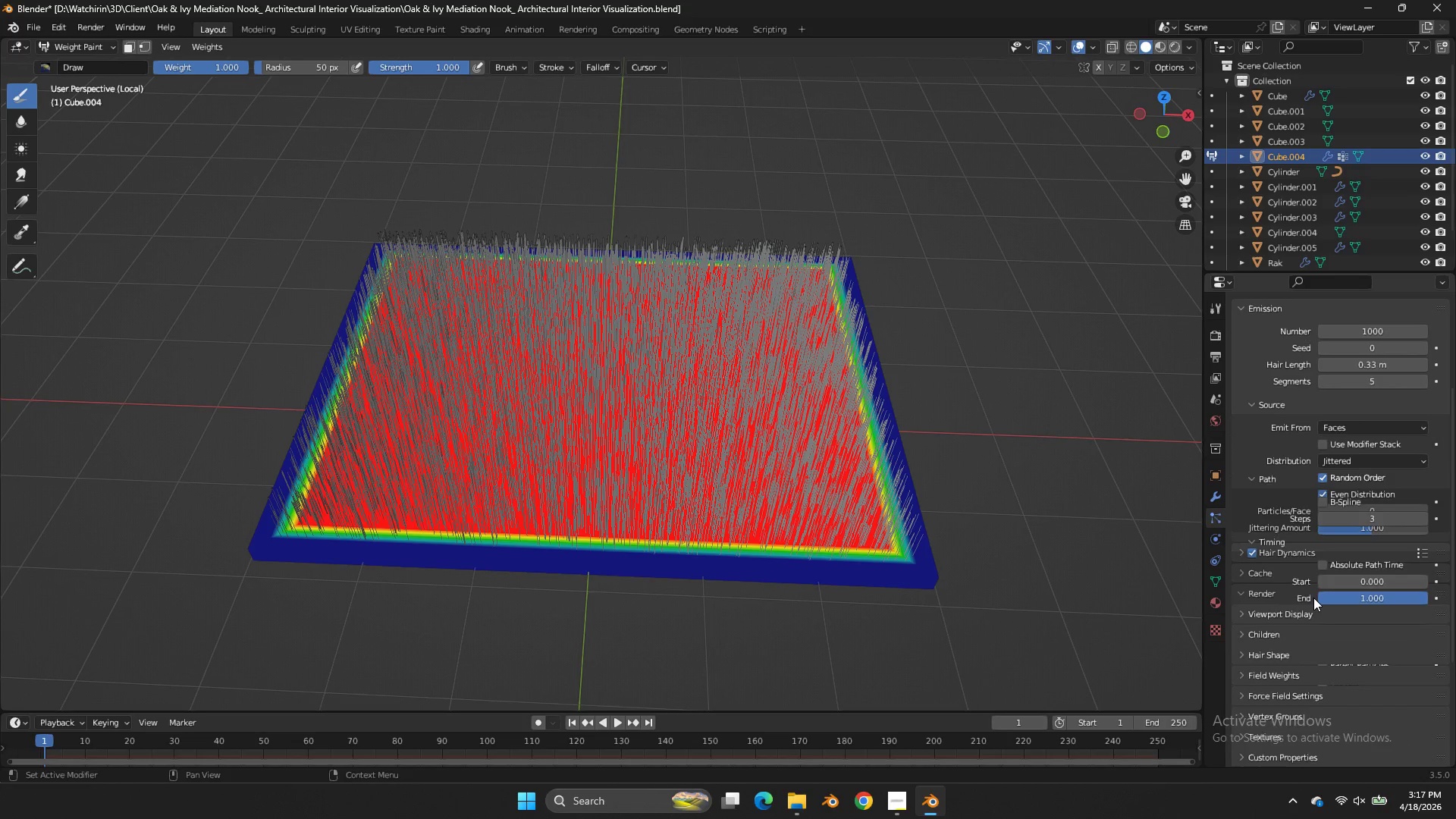 
triple_click([1313, 598])
 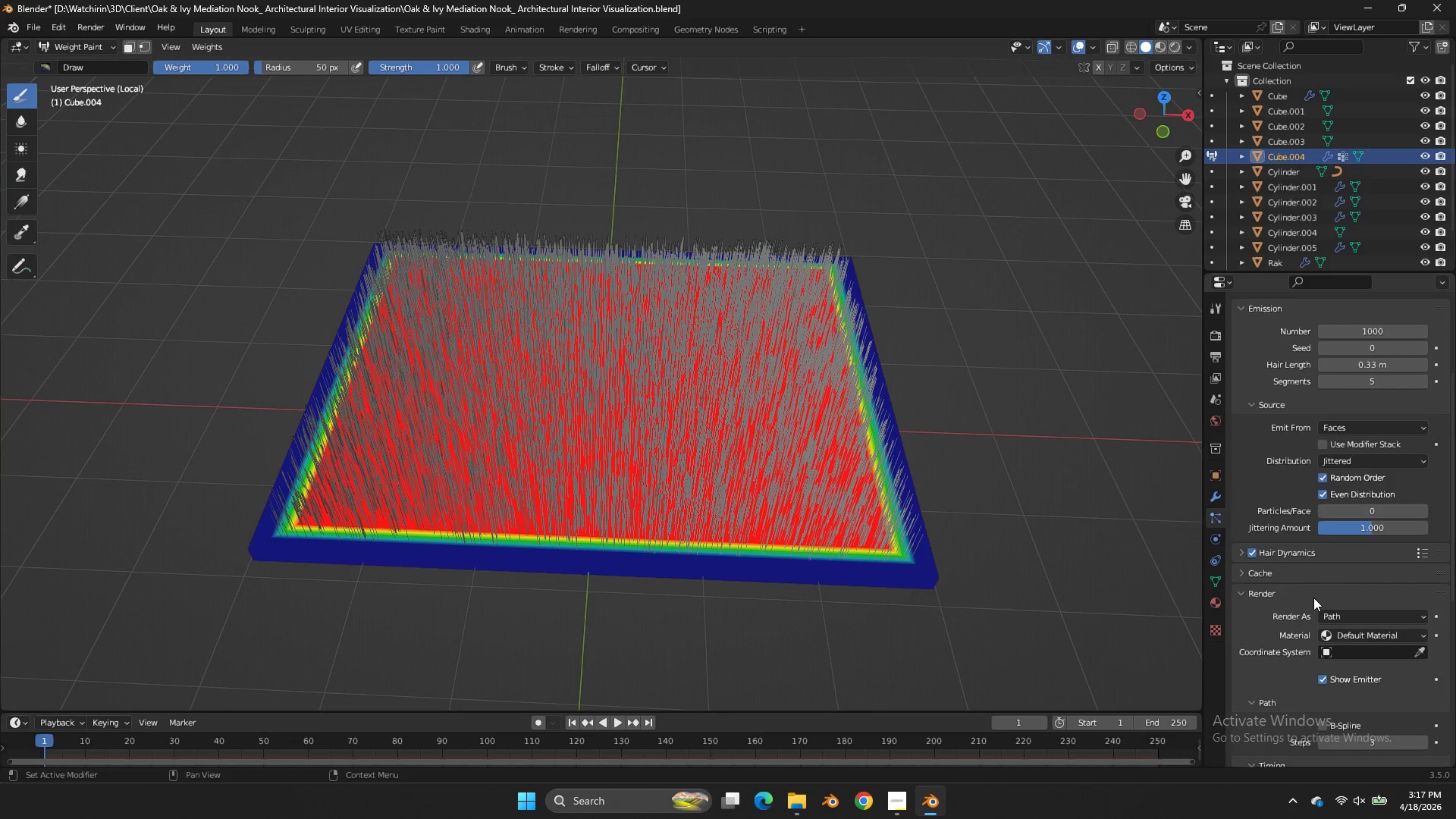 
left_click([1313, 598])
 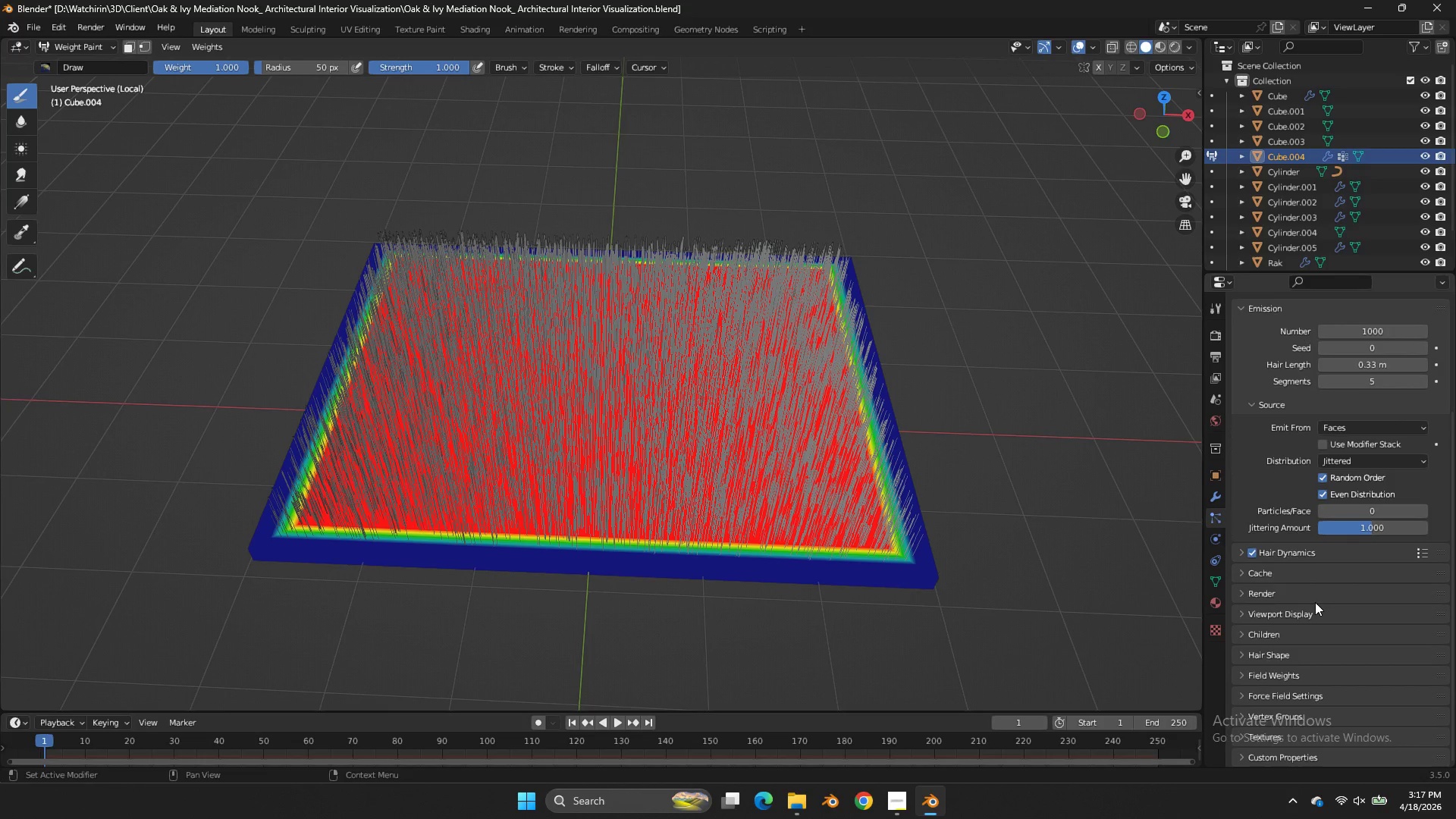 
left_click([1311, 615])
 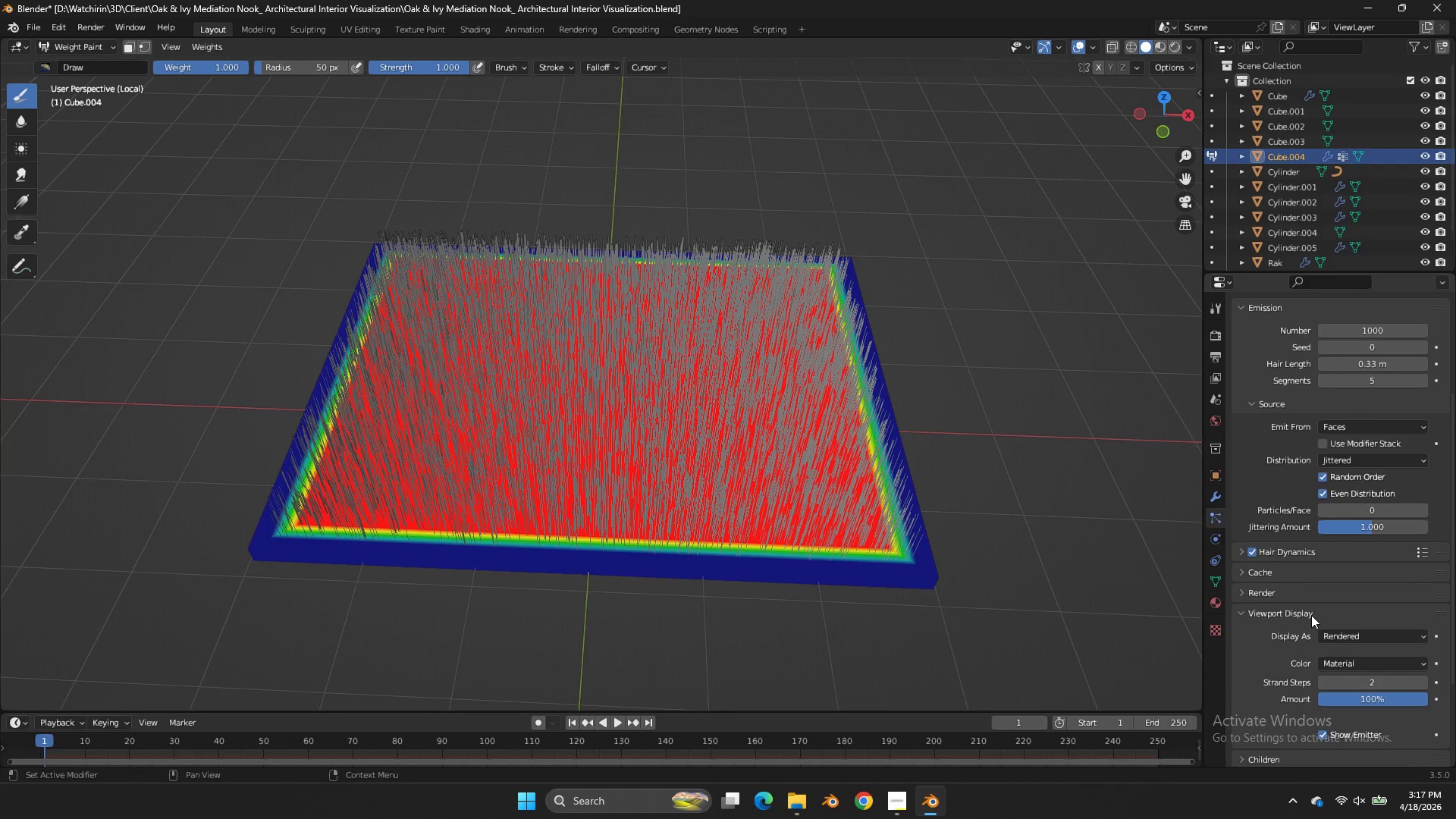 
scroll: coordinate [1315, 602], scroll_direction: down, amount: 2.0
 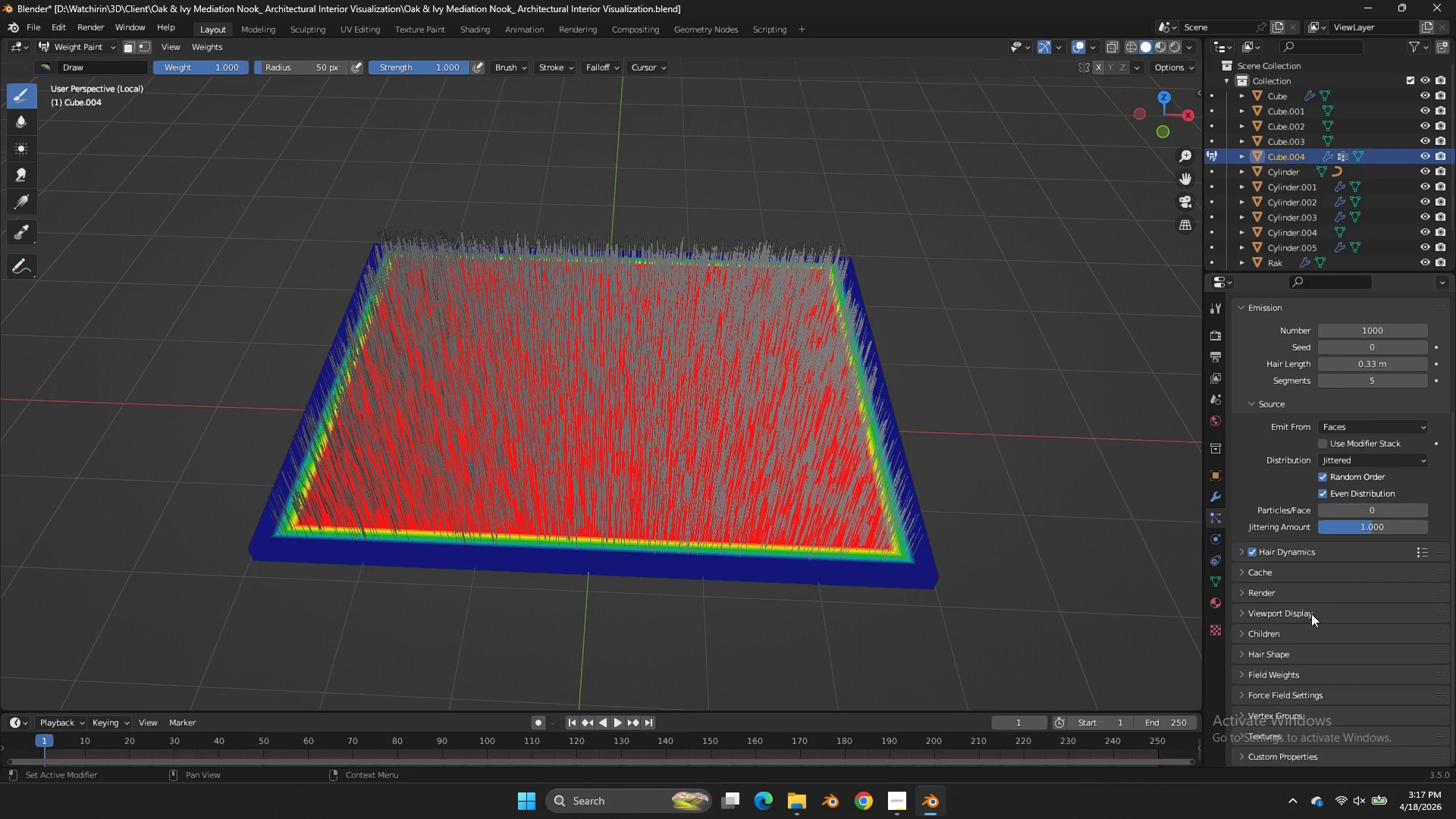 
left_click([1311, 615])
 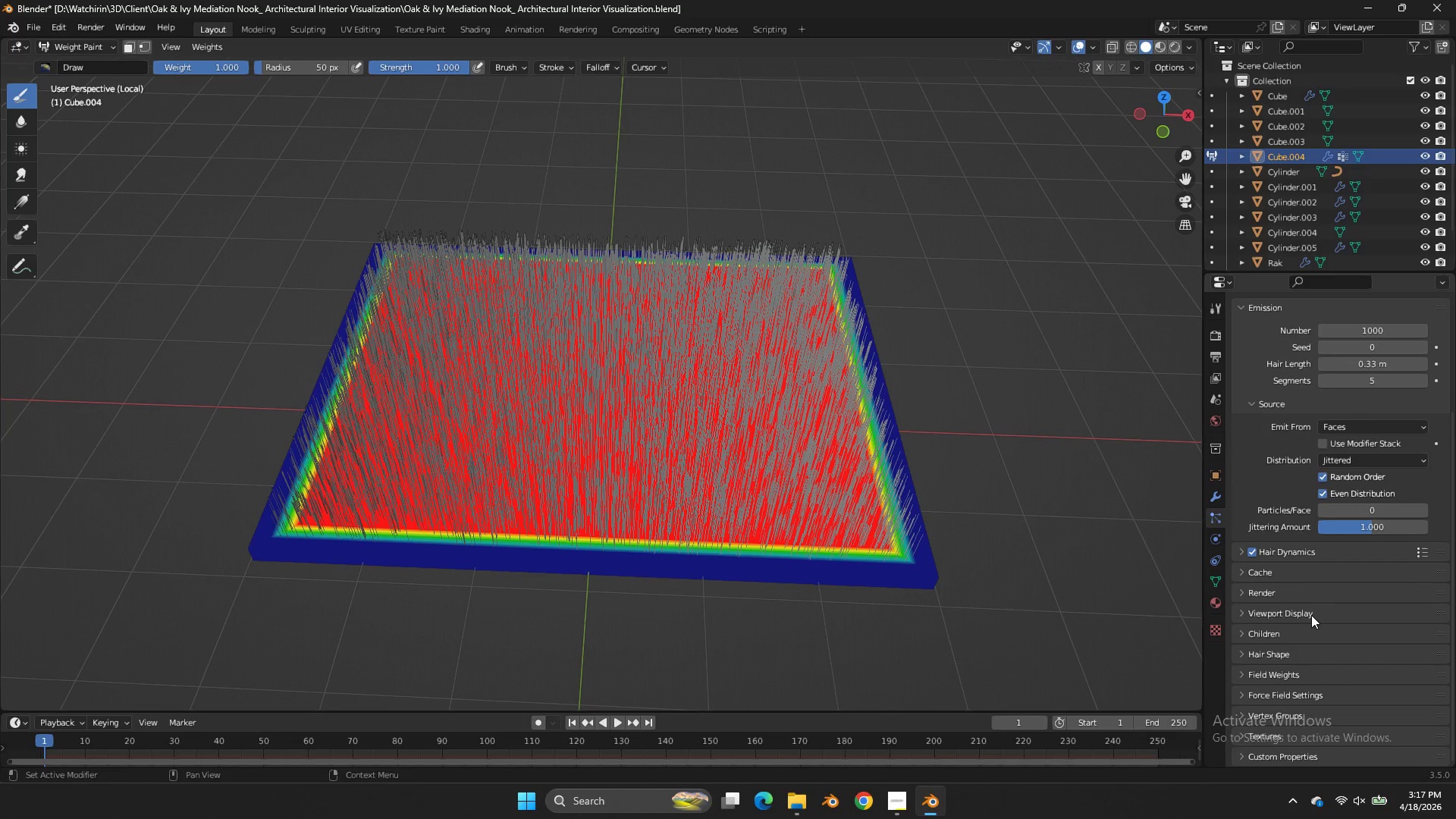 
left_click([1318, 638])
 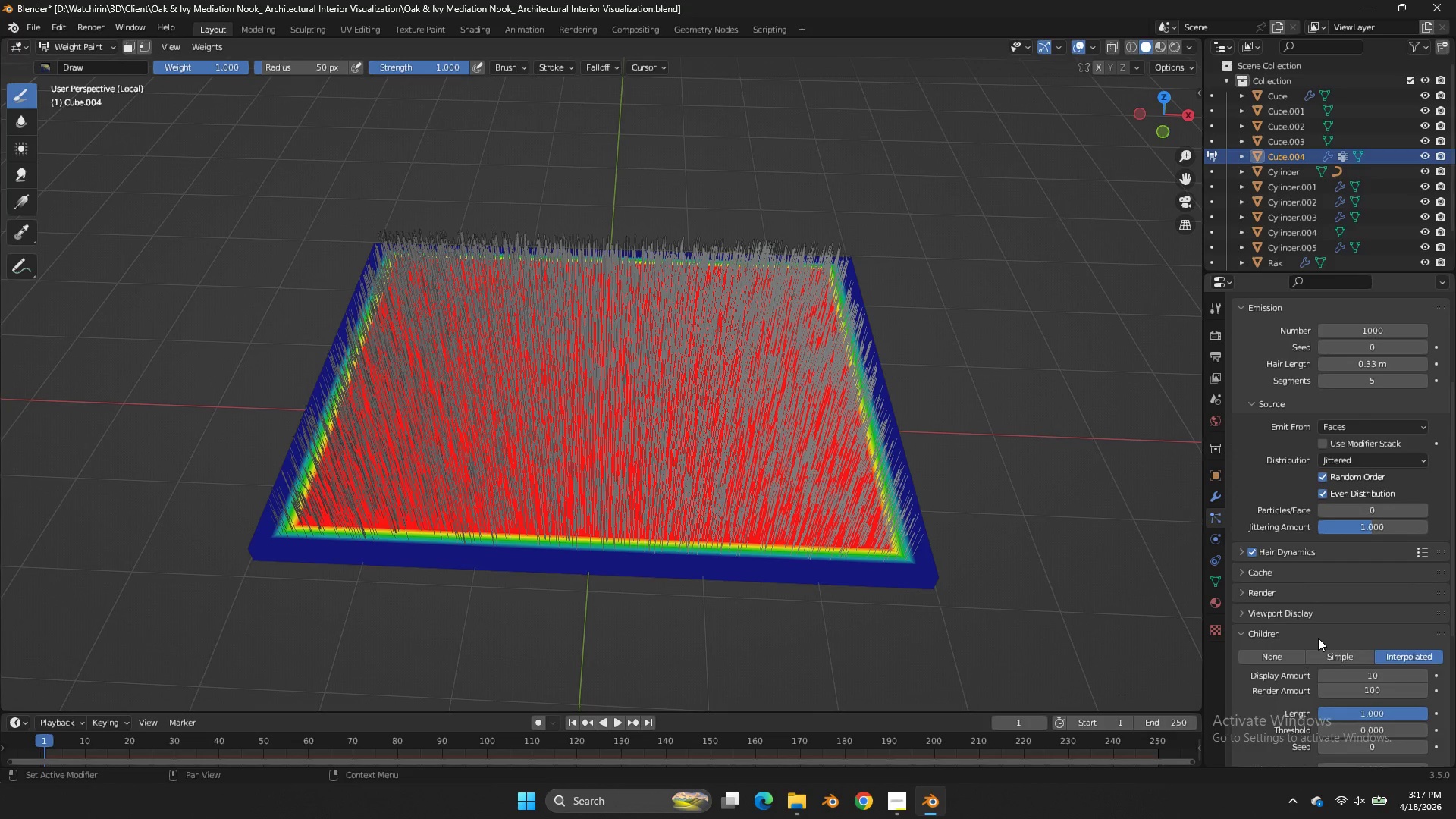 
scroll: coordinate [1311, 615], scroll_direction: down, amount: 3.0
 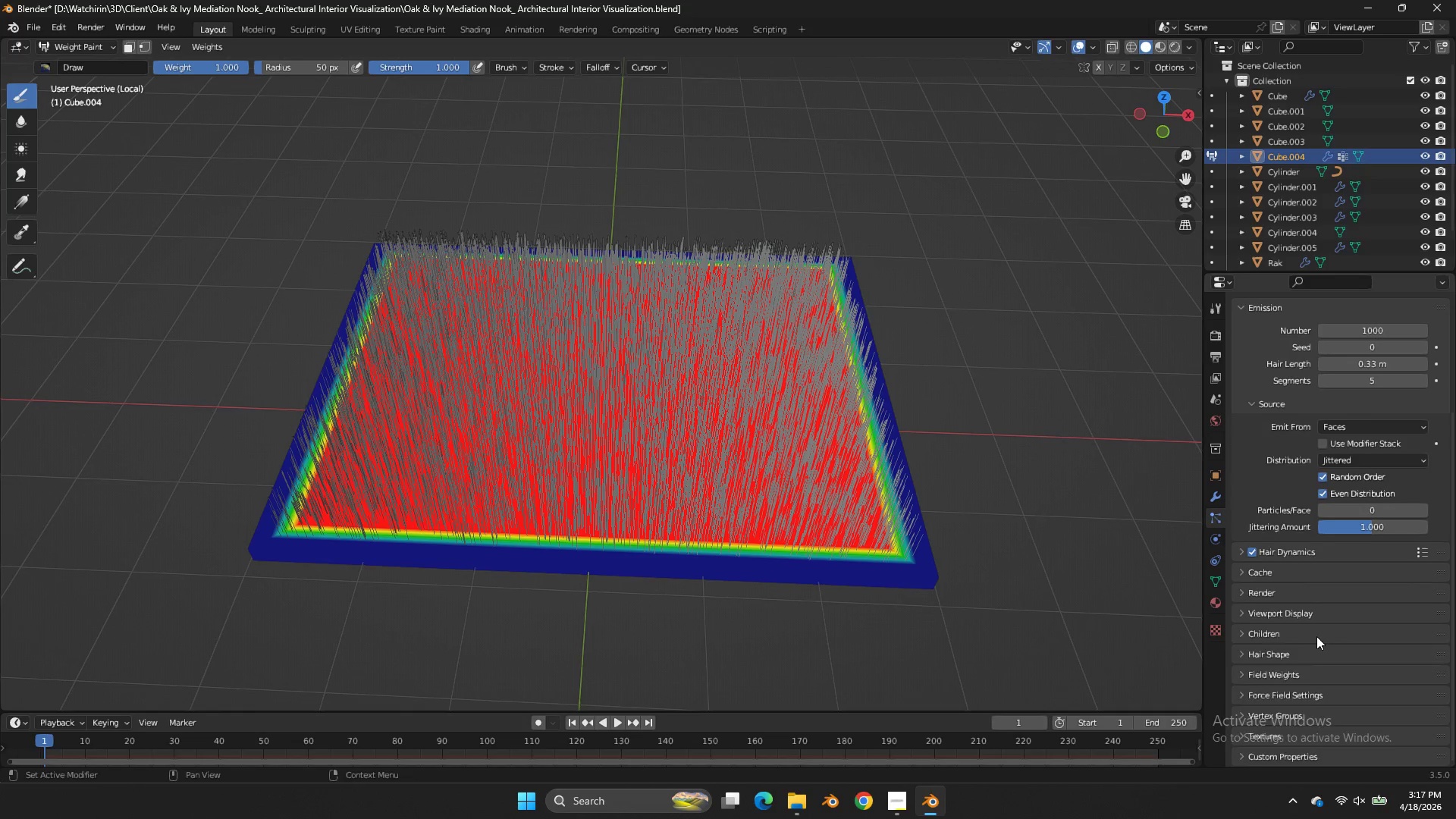 
double_click([1318, 638])
 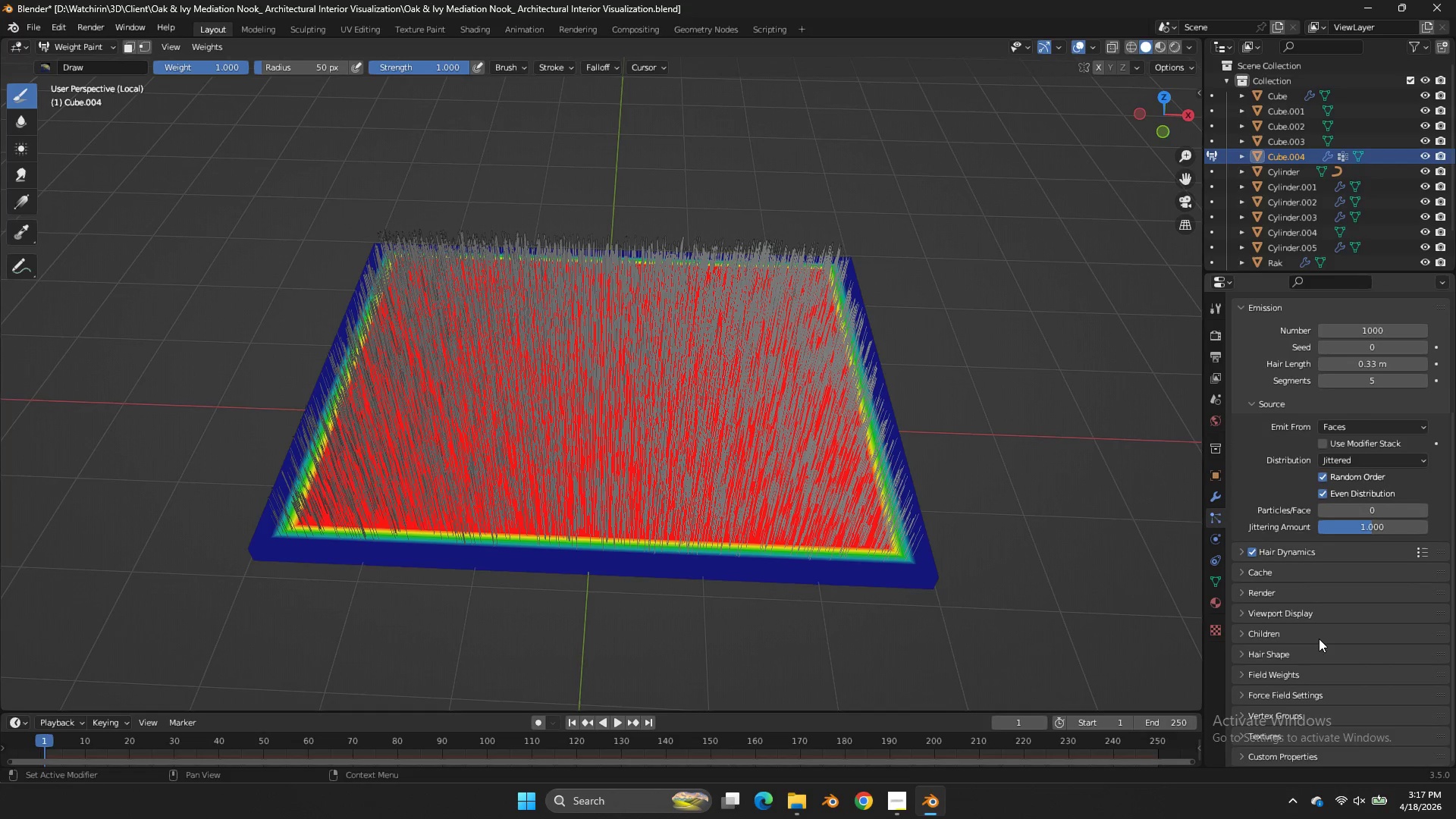 
scroll: coordinate [1319, 639], scroll_direction: down, amount: 3.0
 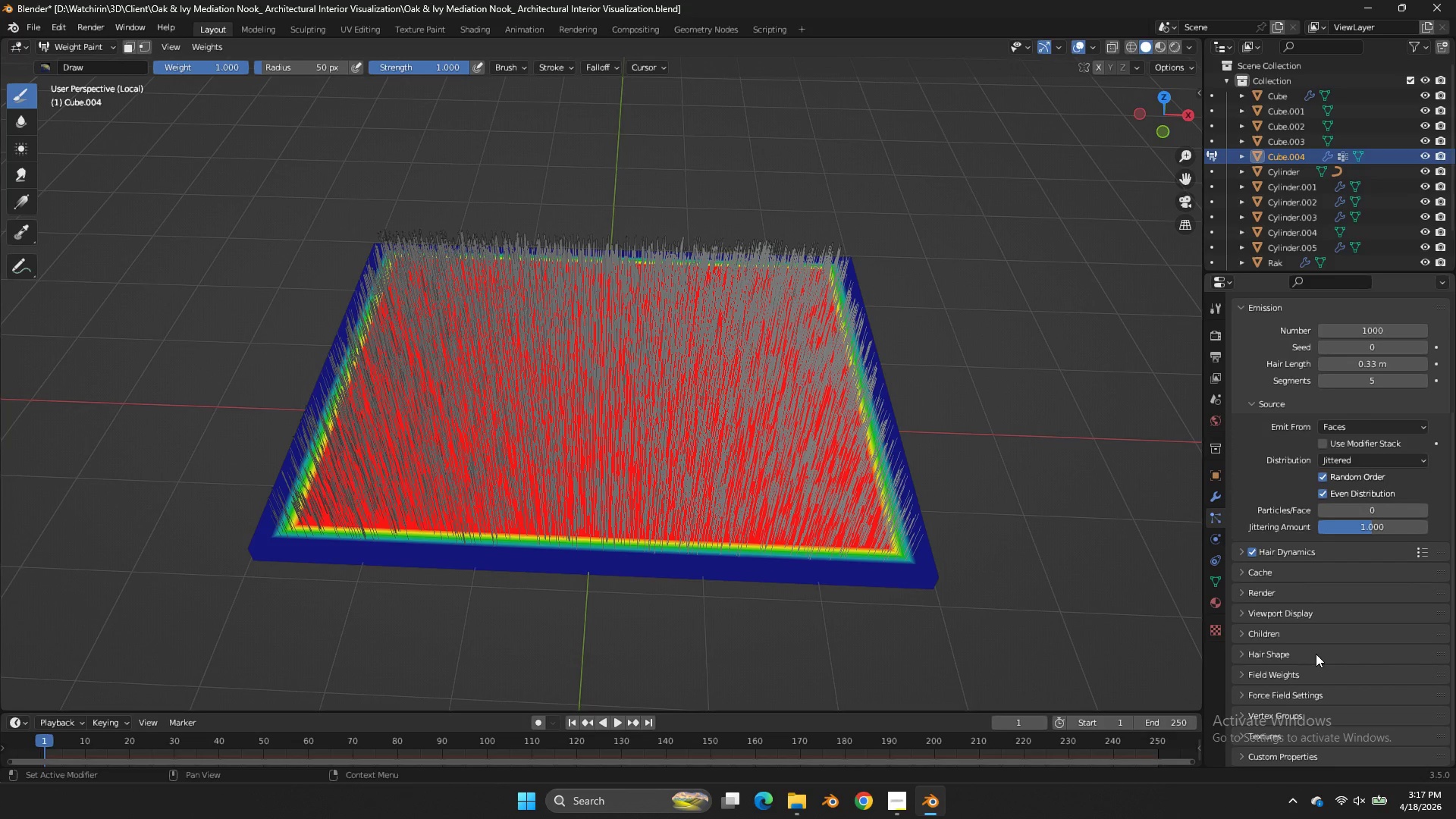 
left_click([1316, 654])
 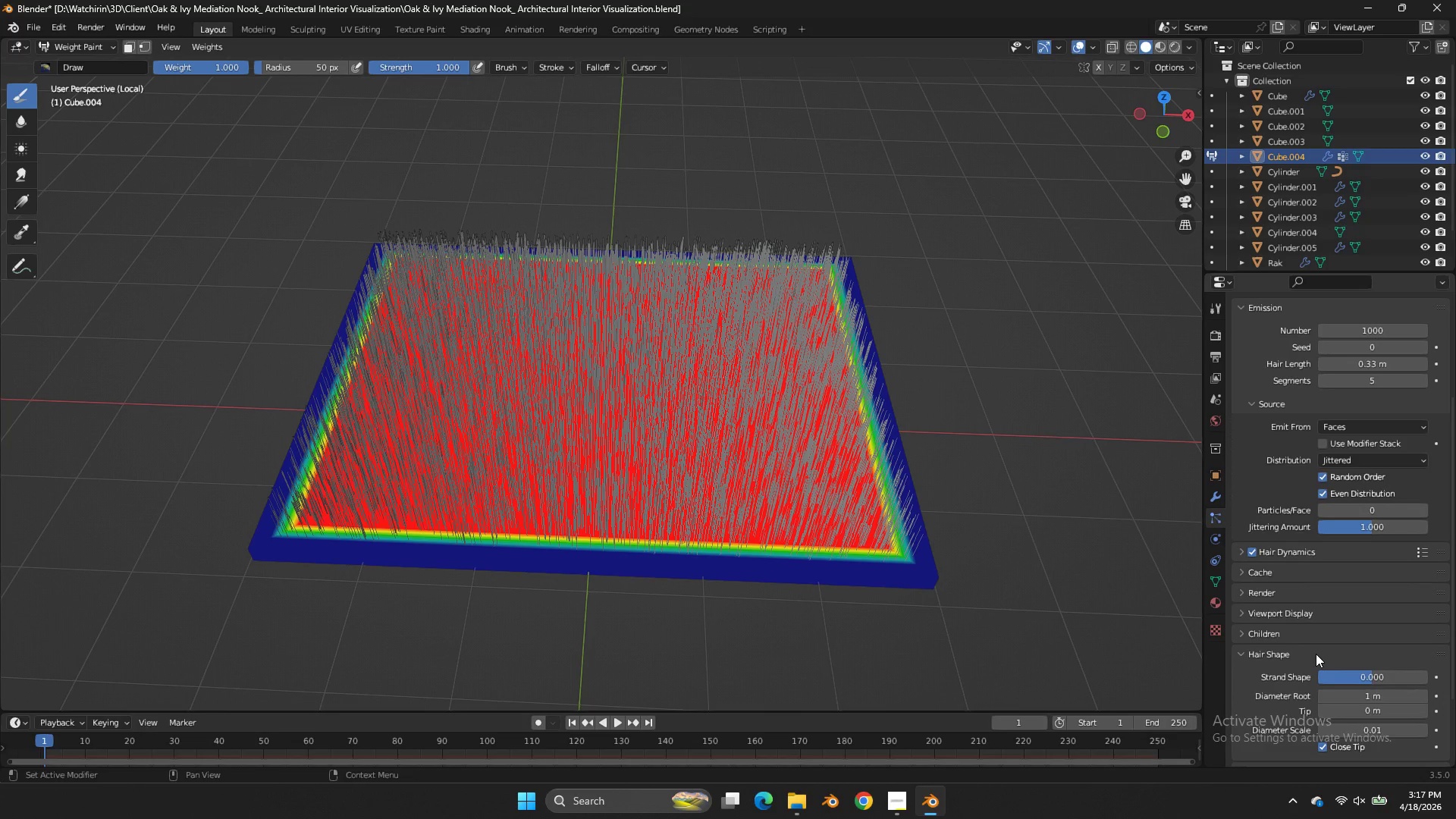 
left_click([1316, 654])
 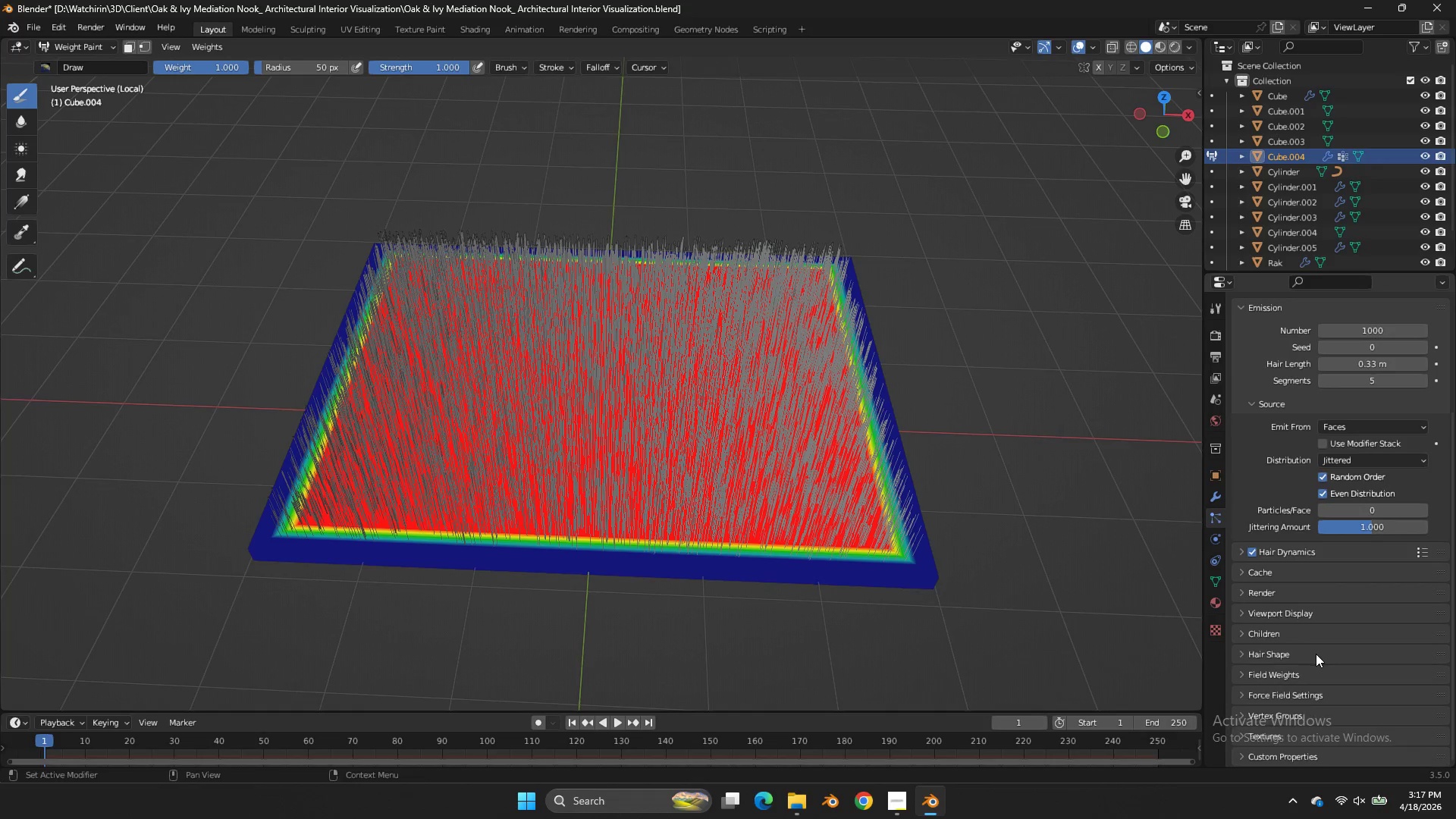 
left_click([1305, 674])
 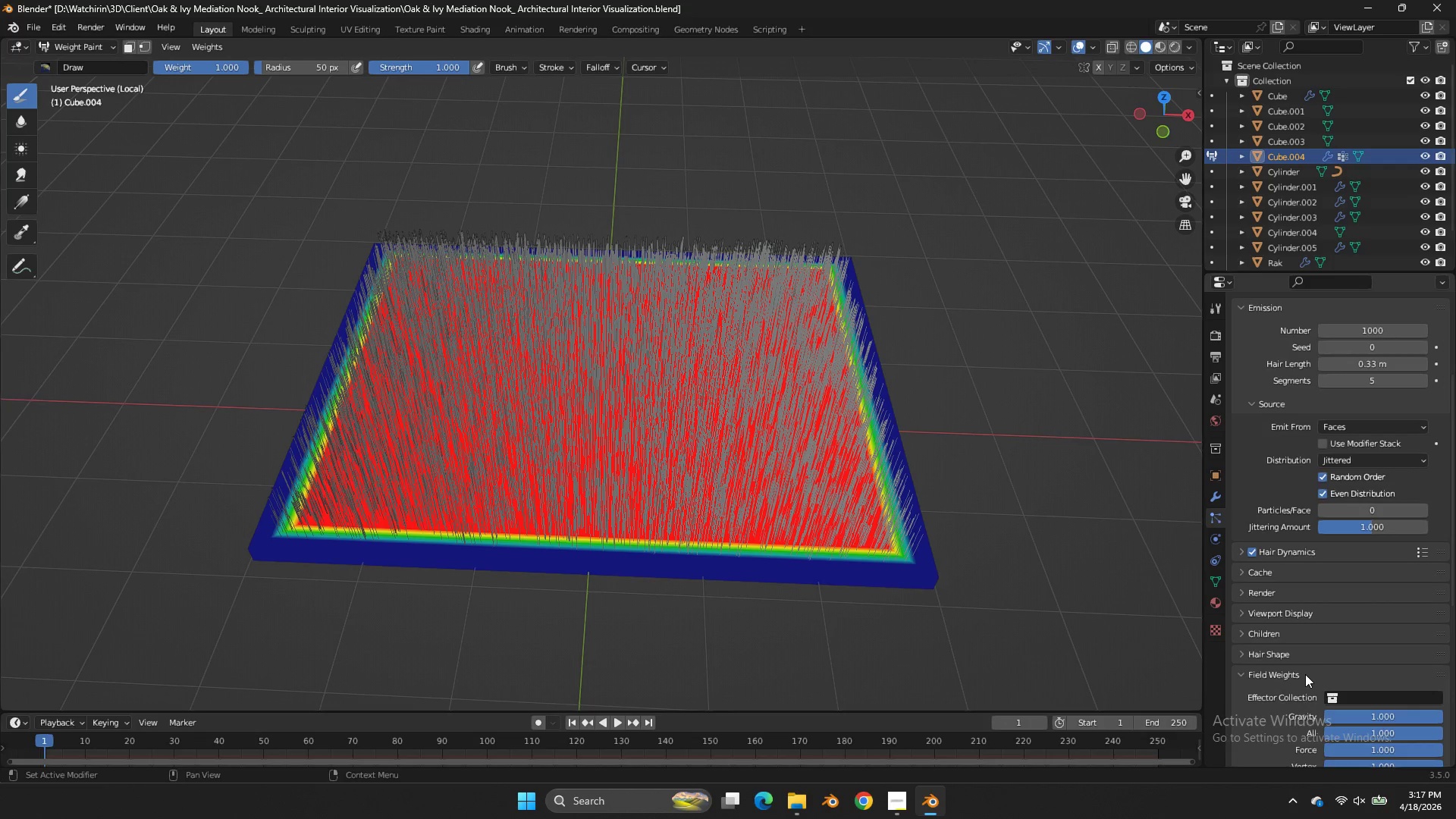 
scroll: coordinate [1316, 654], scroll_direction: down, amount: 4.0
 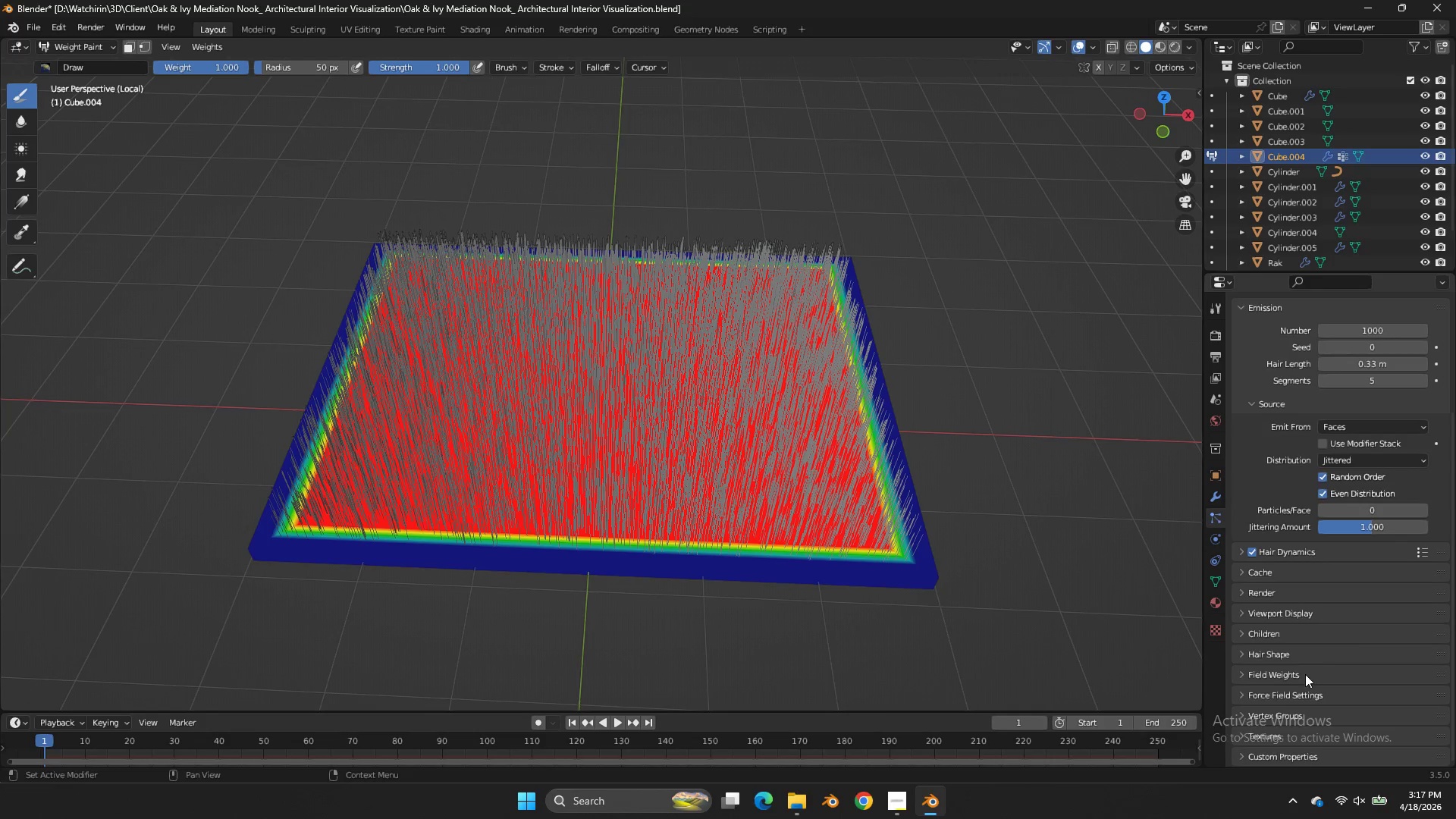 
double_click([1305, 674])
 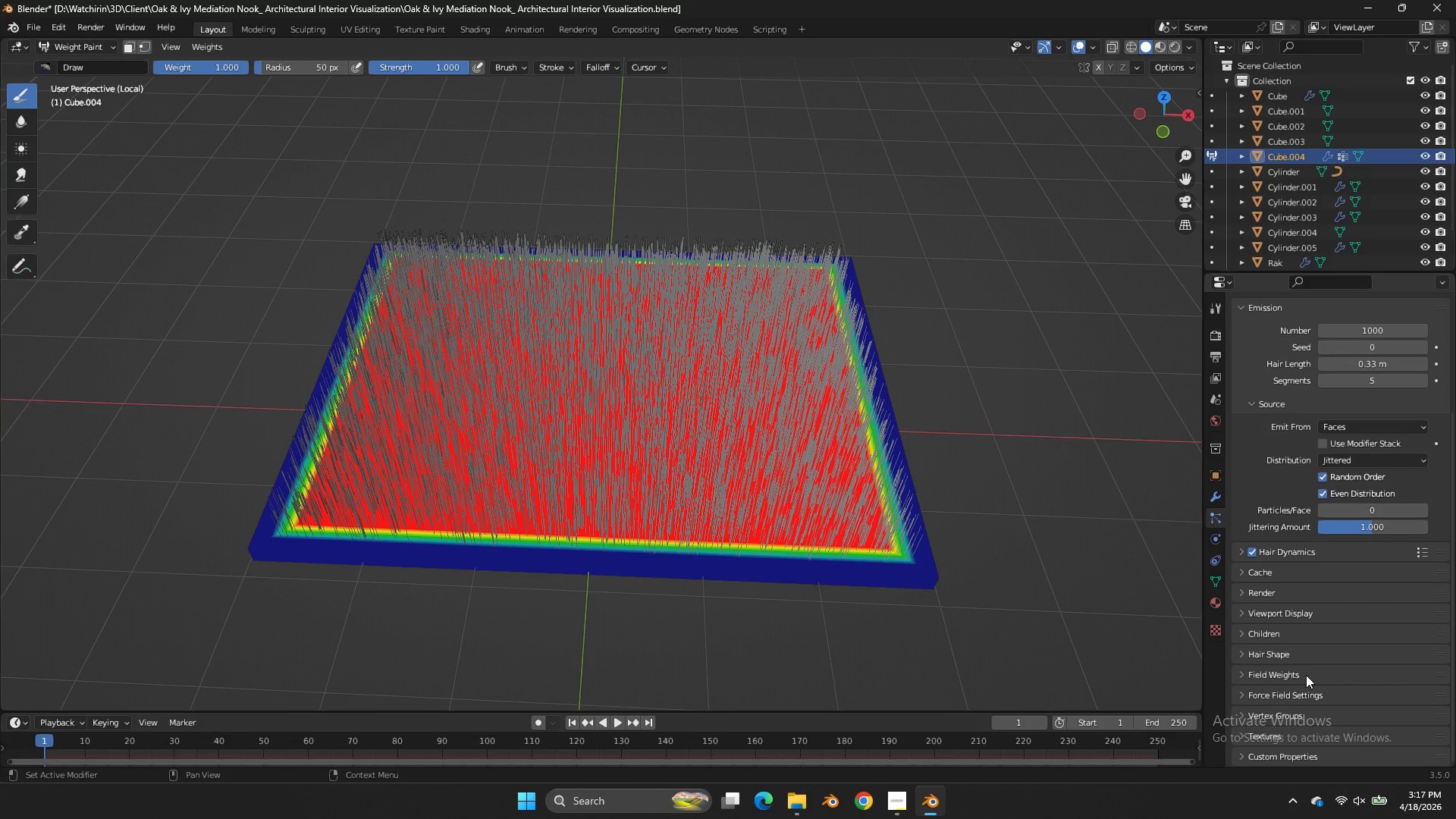 
scroll: coordinate [1306, 675], scroll_direction: down, amount: 6.0
 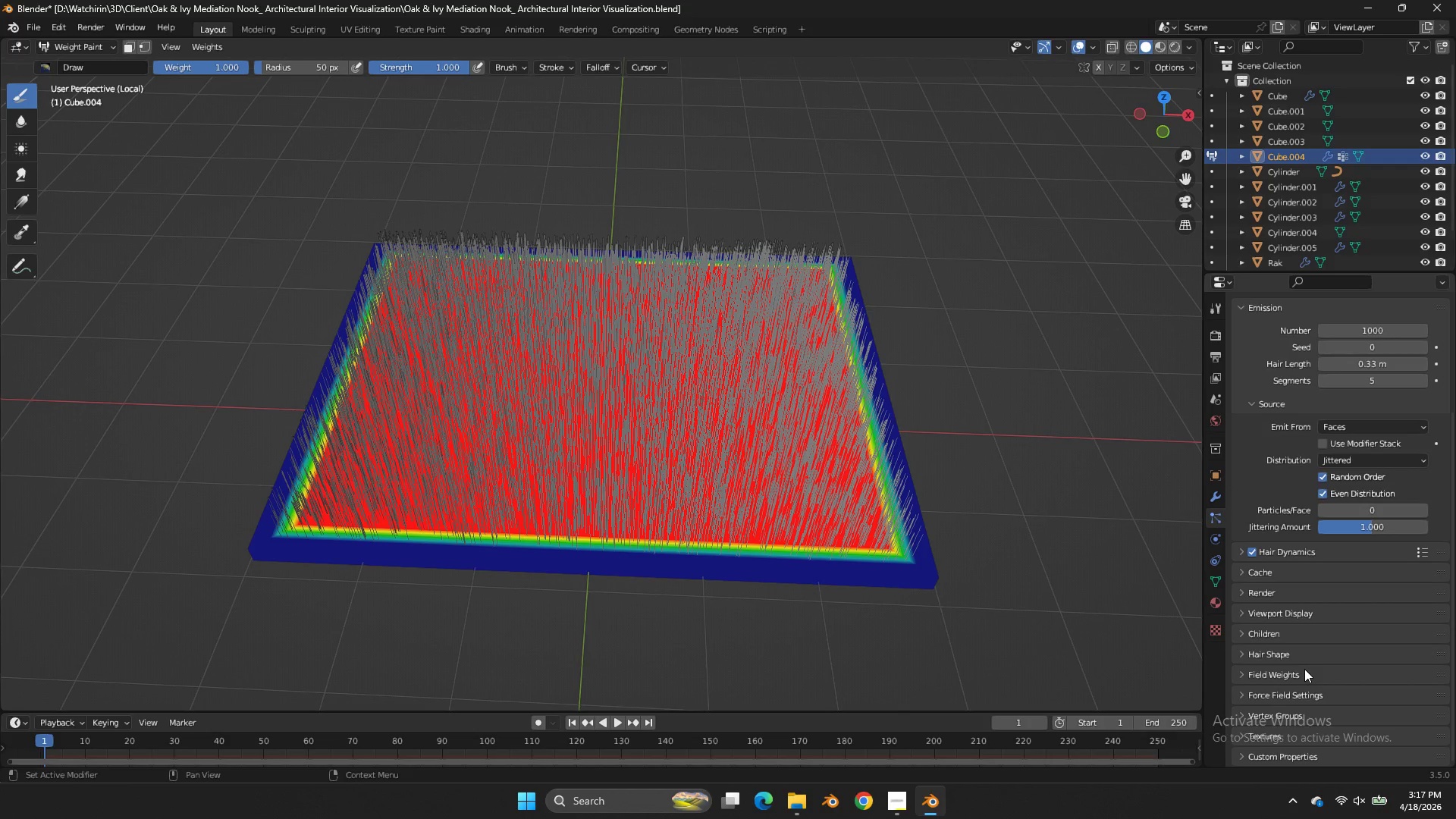 
scroll: coordinate [1291, 601], scroll_direction: up, amount: 5.0
 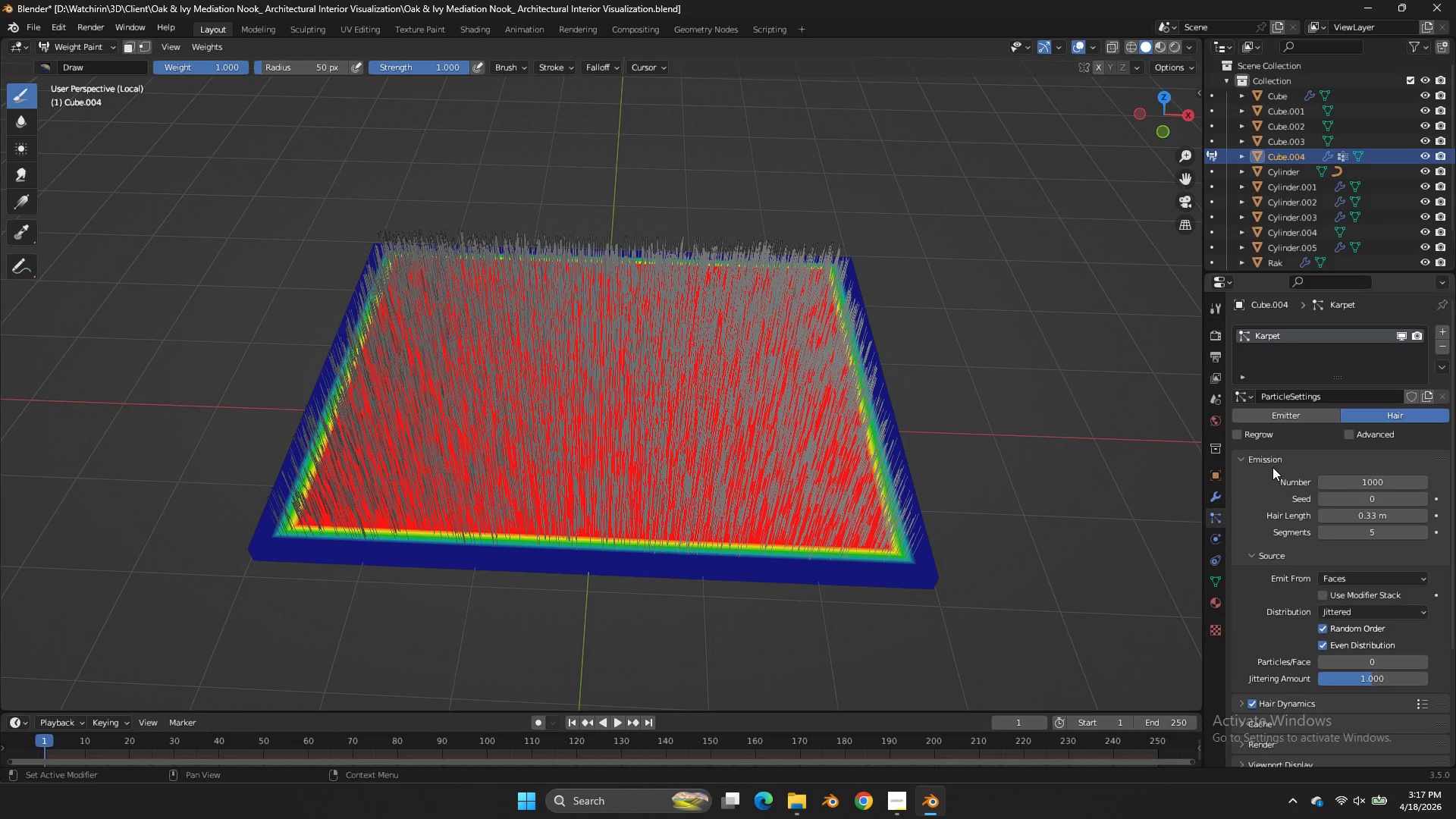 
left_click([1272, 467])
 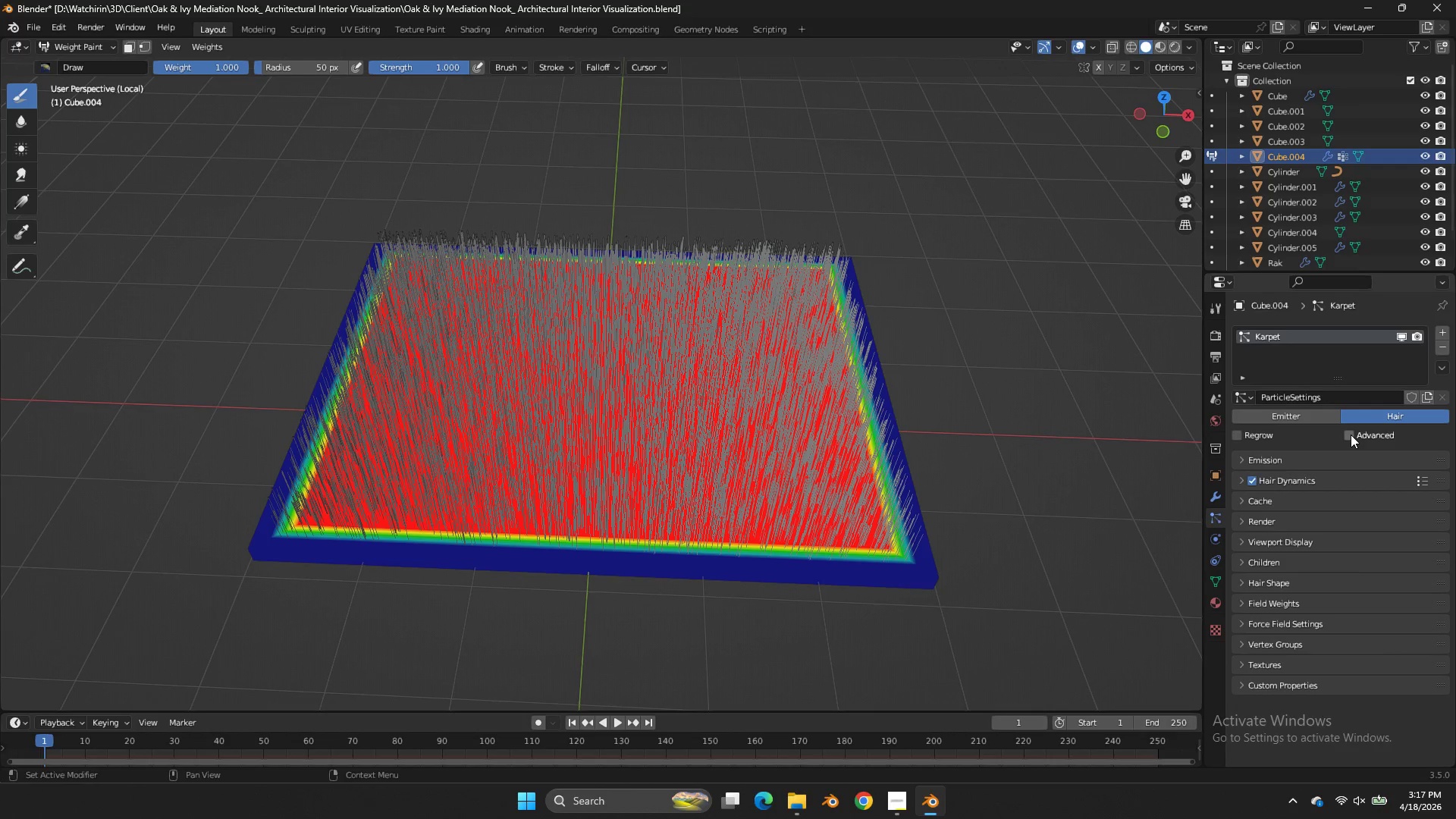 
triple_click([1351, 435])
 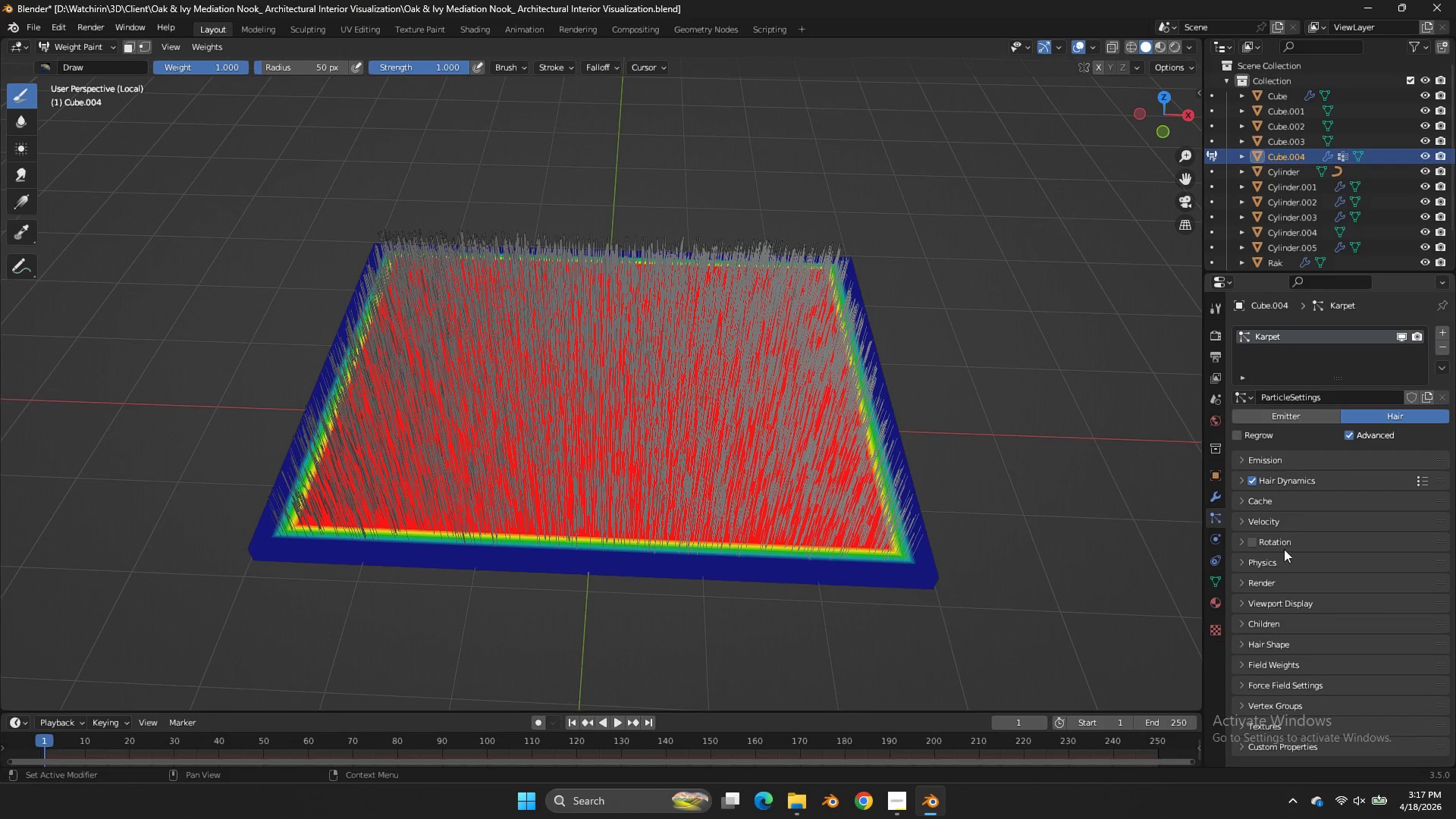 
left_click([1284, 560])
 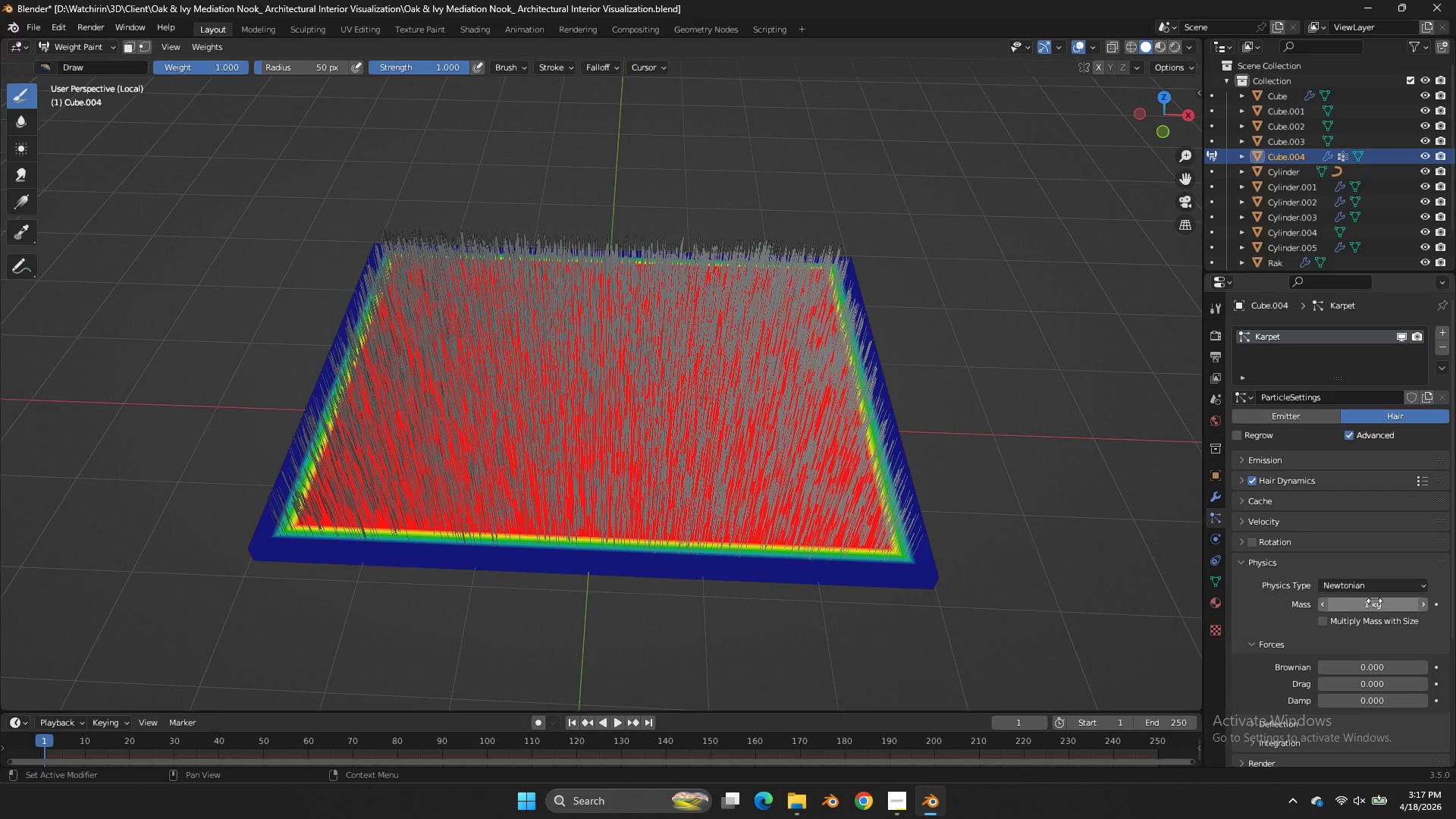 
left_click_drag(start_coordinate=[1379, 605], to_coordinate=[668, 418])
 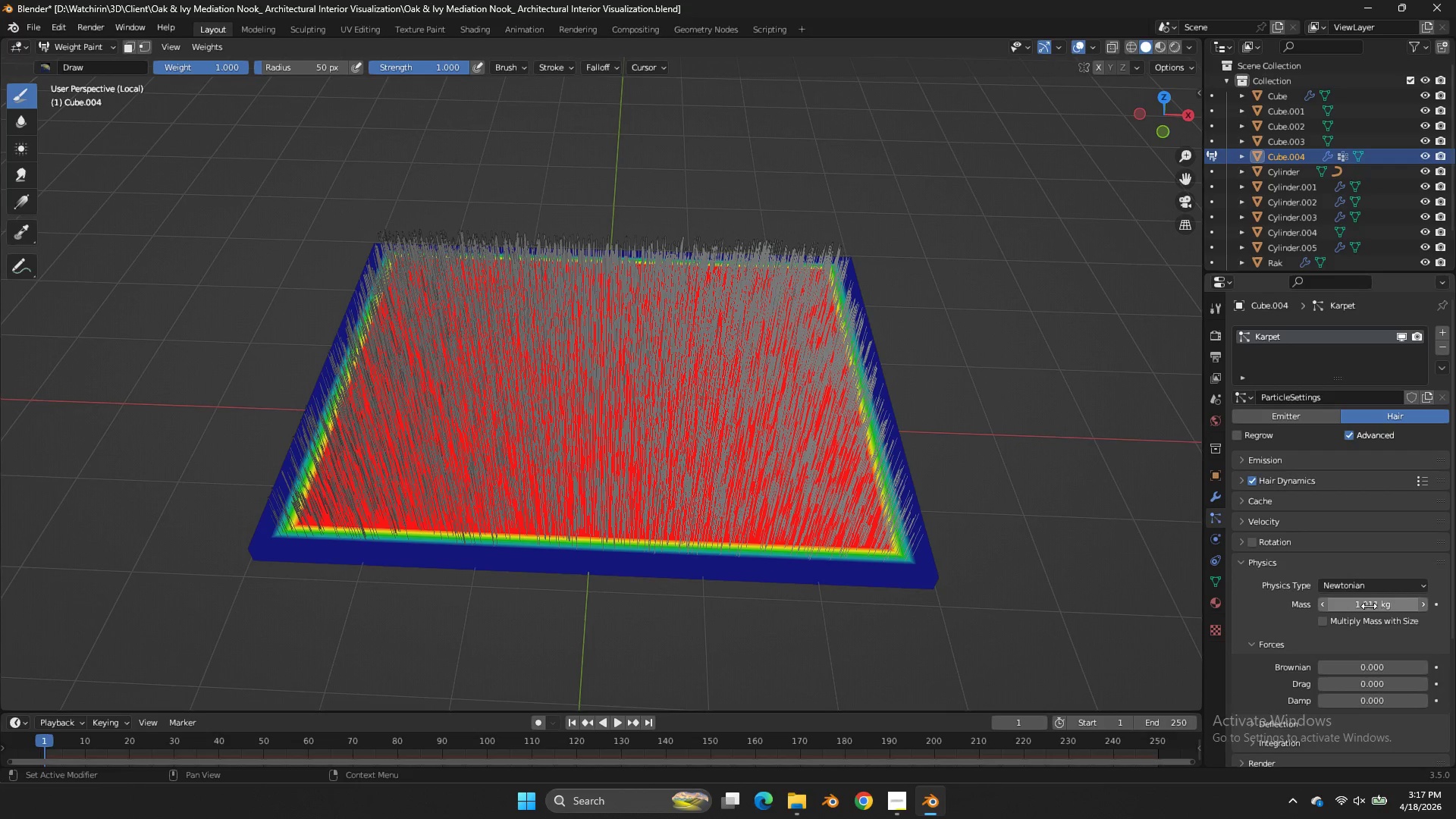 
left_click([1369, 607])
 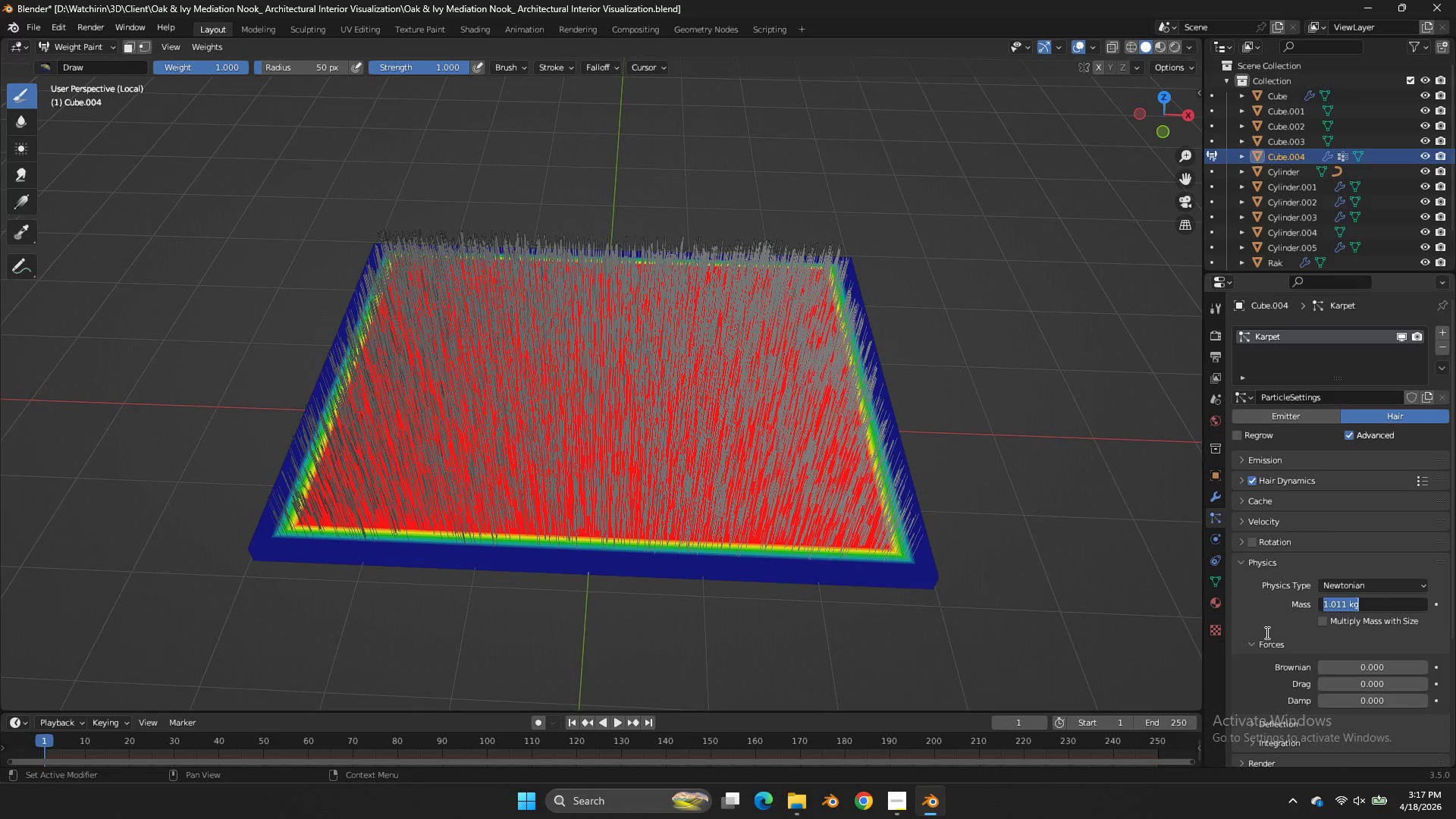 
key(1)
 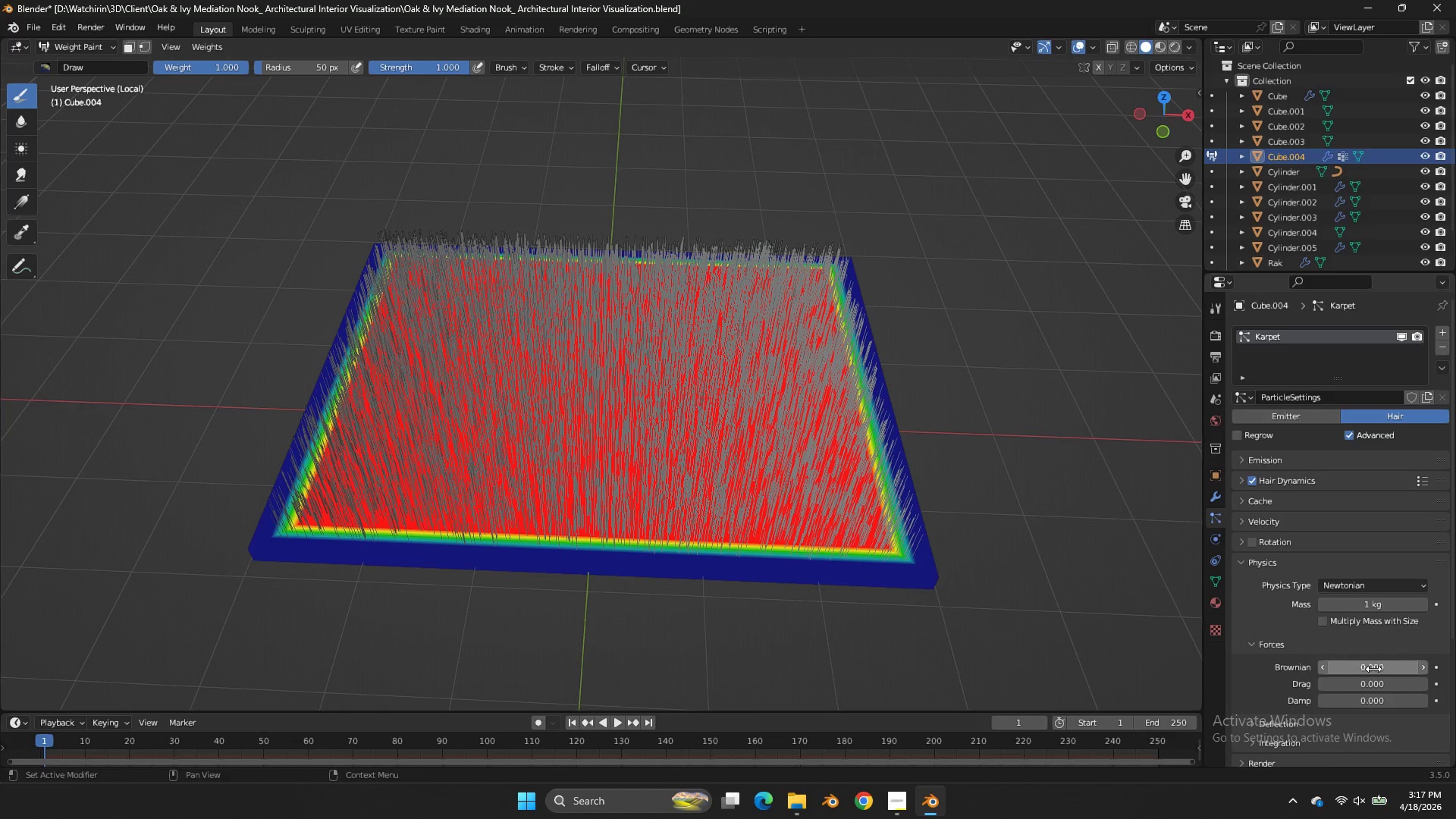 
left_click_drag(start_coordinate=[1375, 670], to_coordinate=[673, 475])
 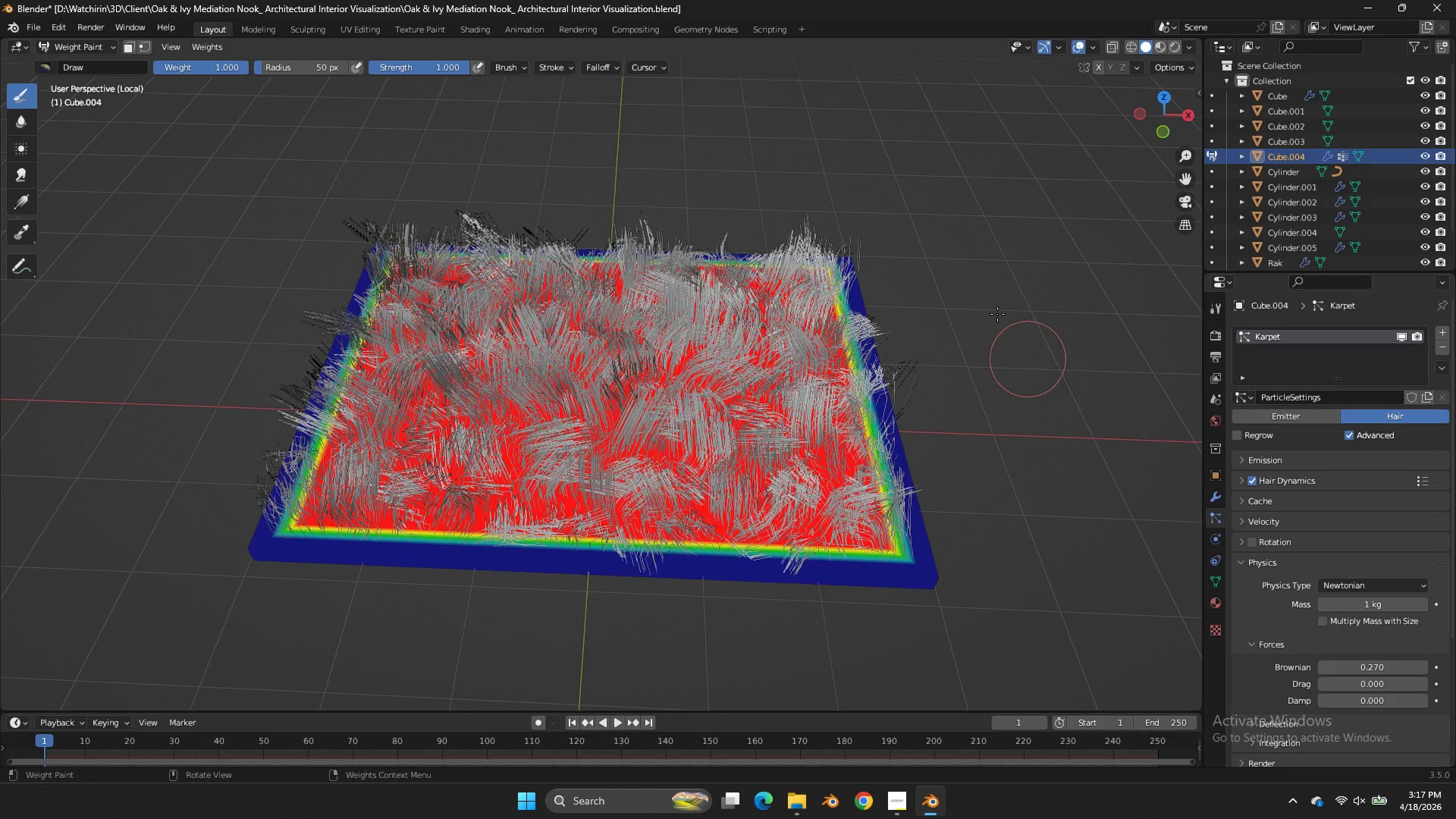 
scroll: coordinate [994, 306], scroll_direction: up, amount: 4.0
 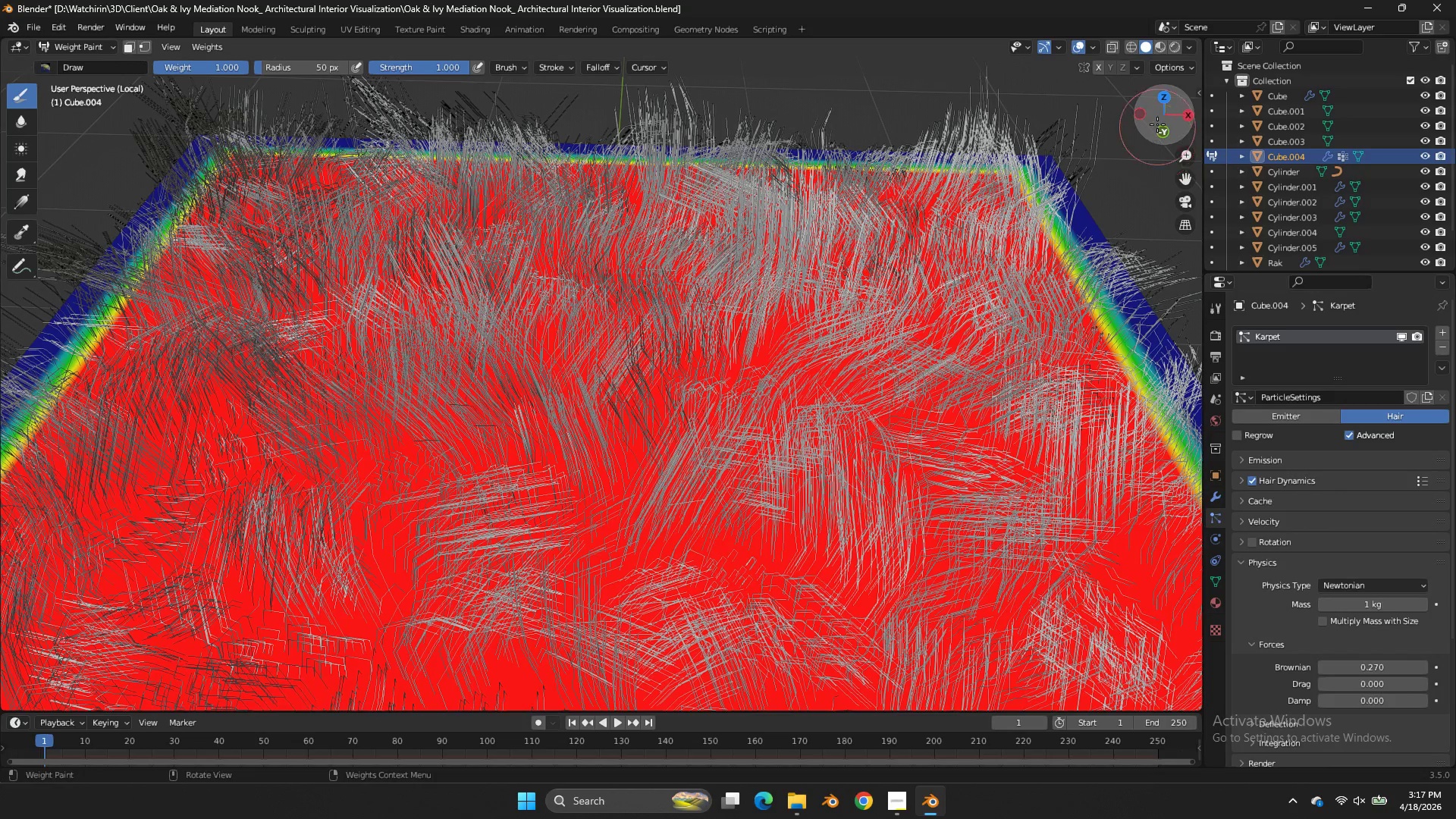 
left_click_drag(start_coordinate=[1159, 116], to_coordinate=[1165, 68])
 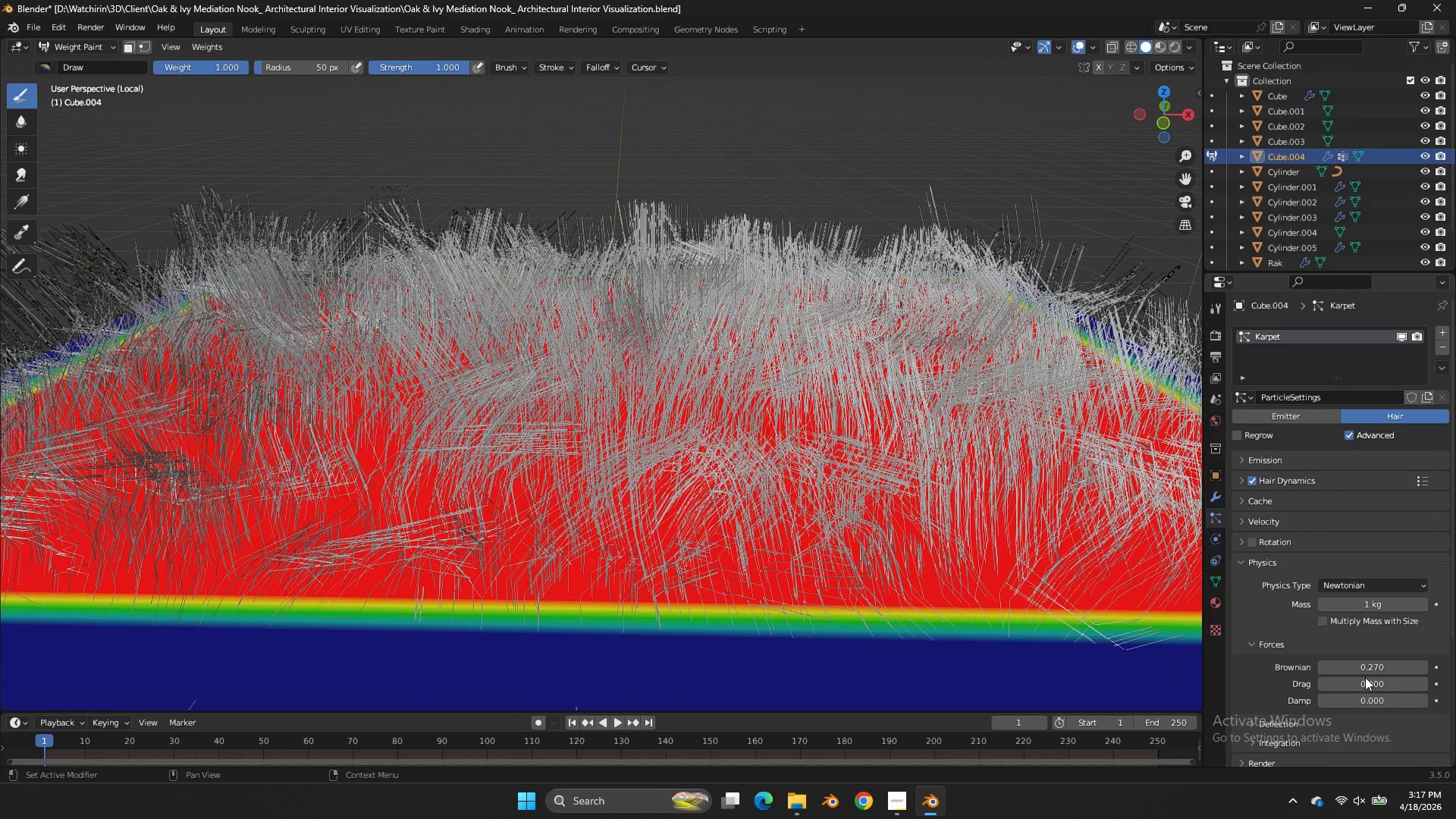 
left_click_drag(start_coordinate=[1365, 687], to_coordinate=[639, 491])
 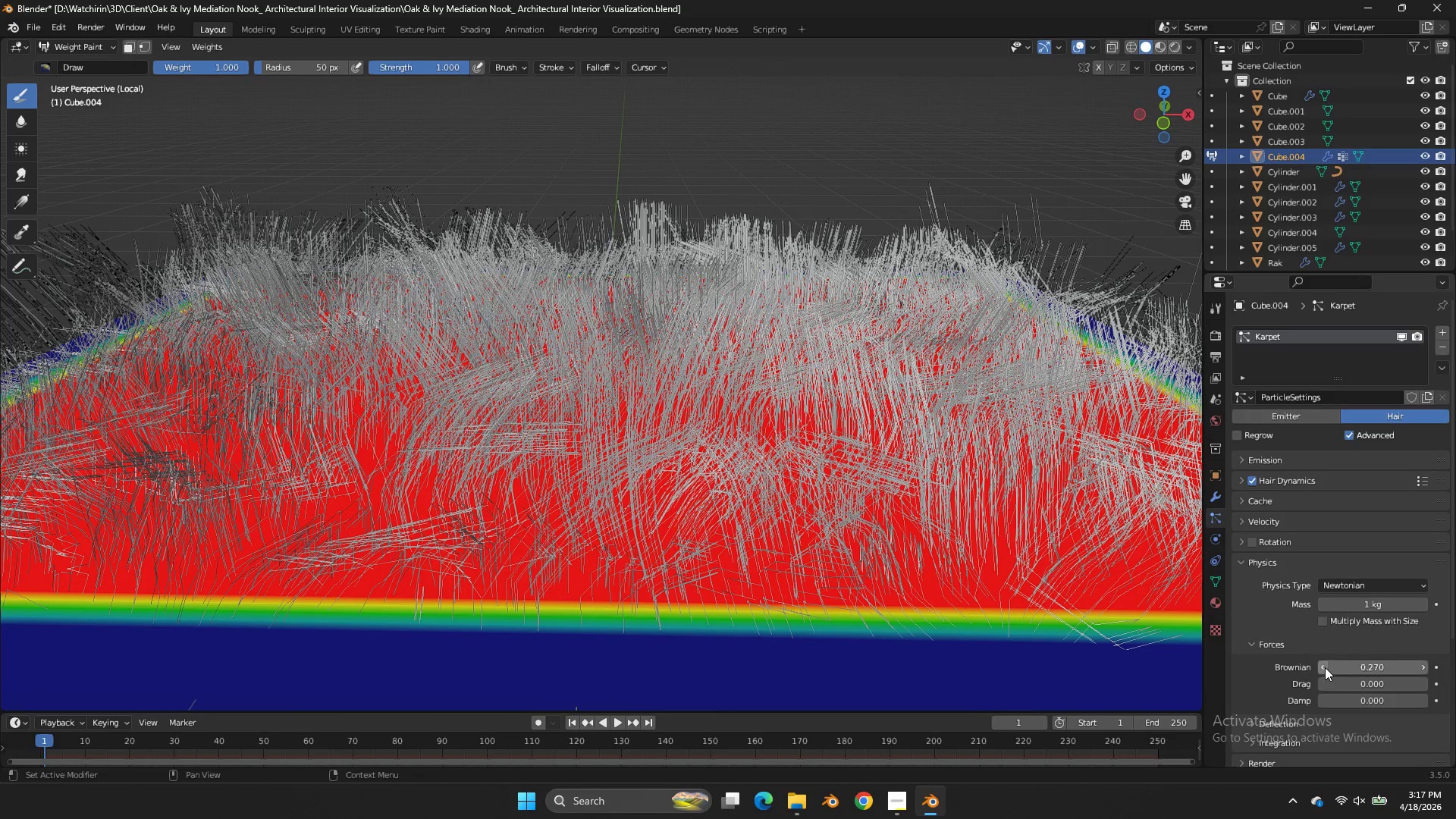 
left_click_drag(start_coordinate=[1325, 667], to_coordinate=[607, 471])
 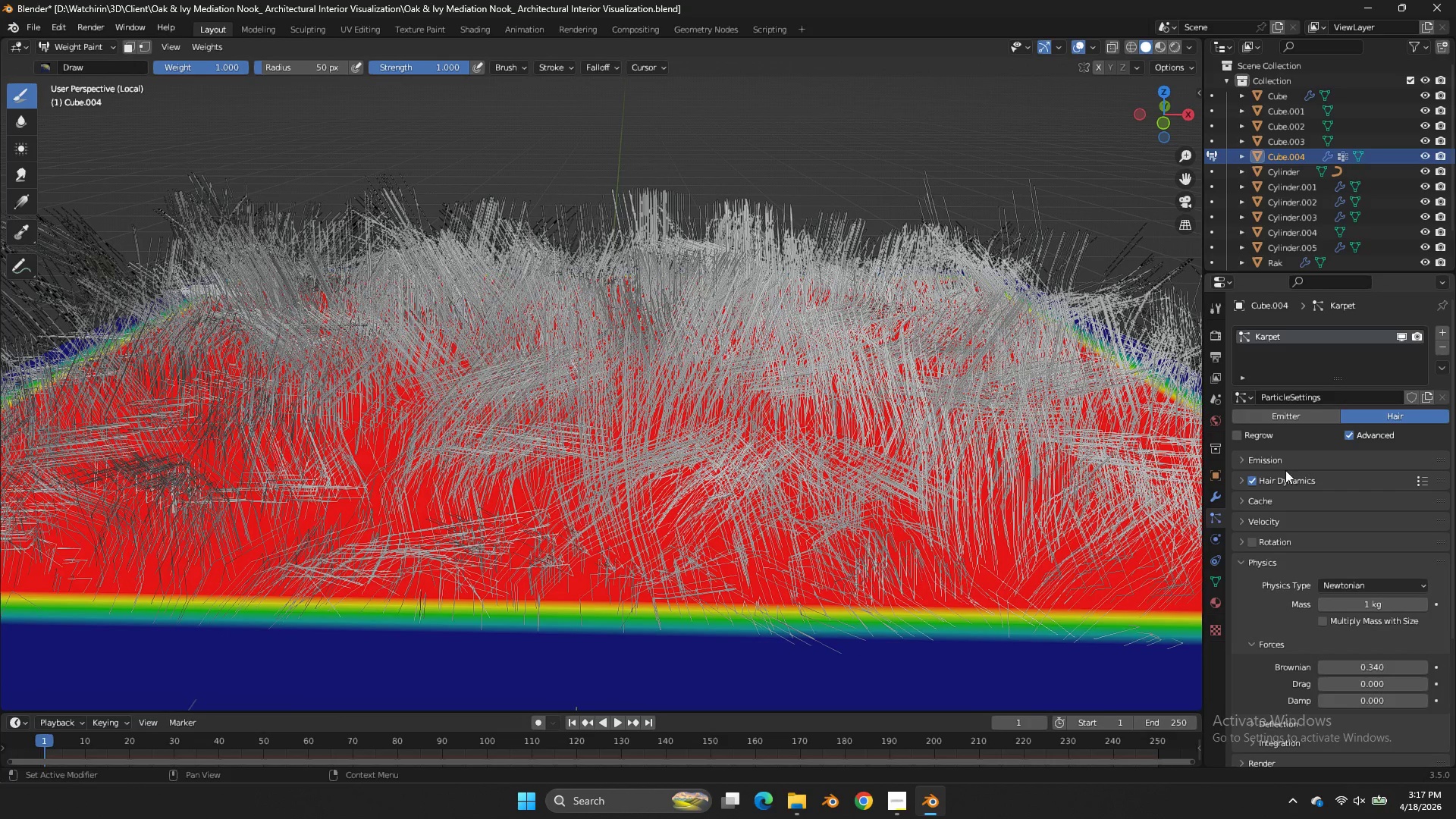 
left_click([1282, 463])
 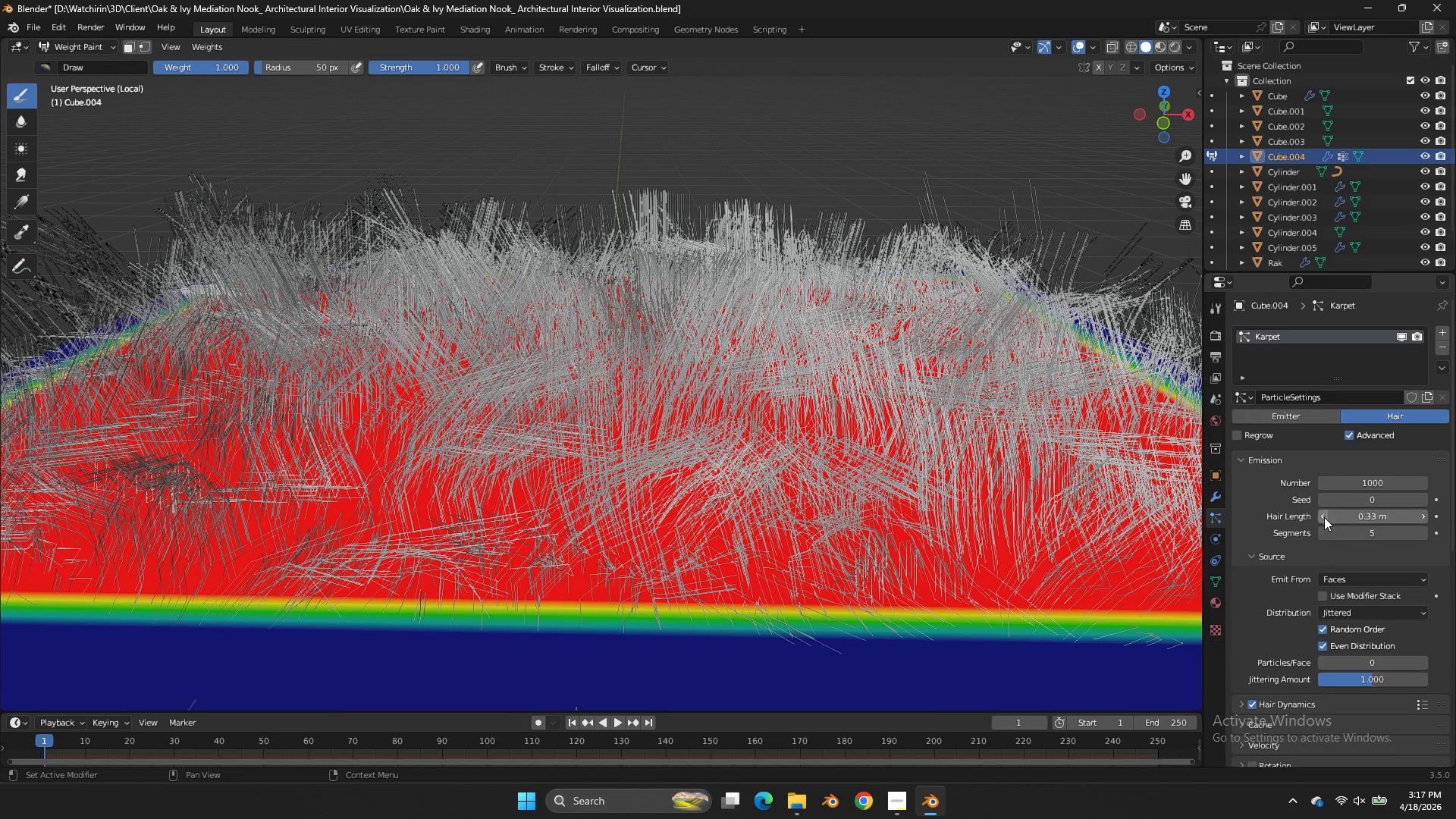 
double_click([1321, 517])
 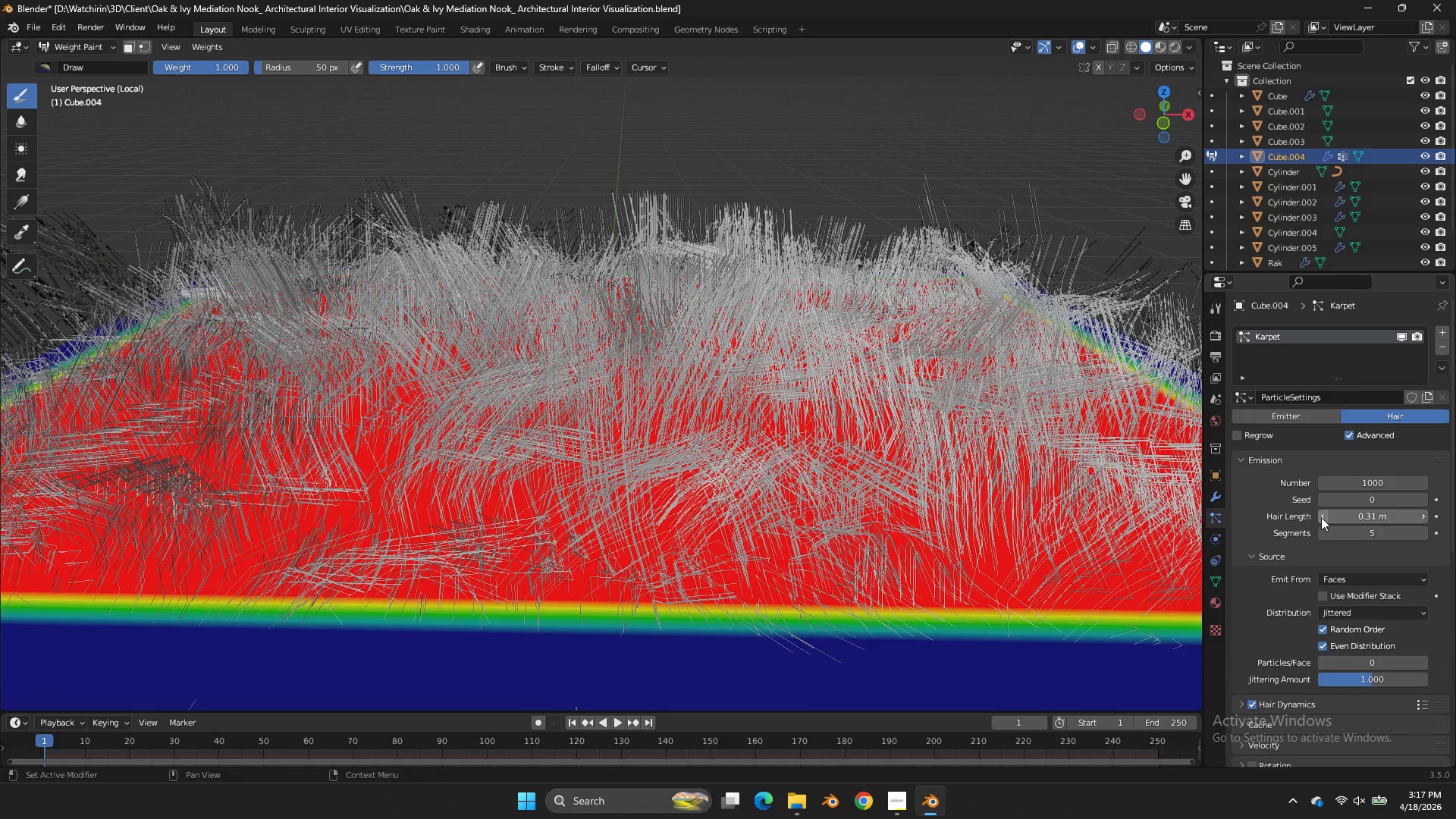 
triple_click([1321, 517])
 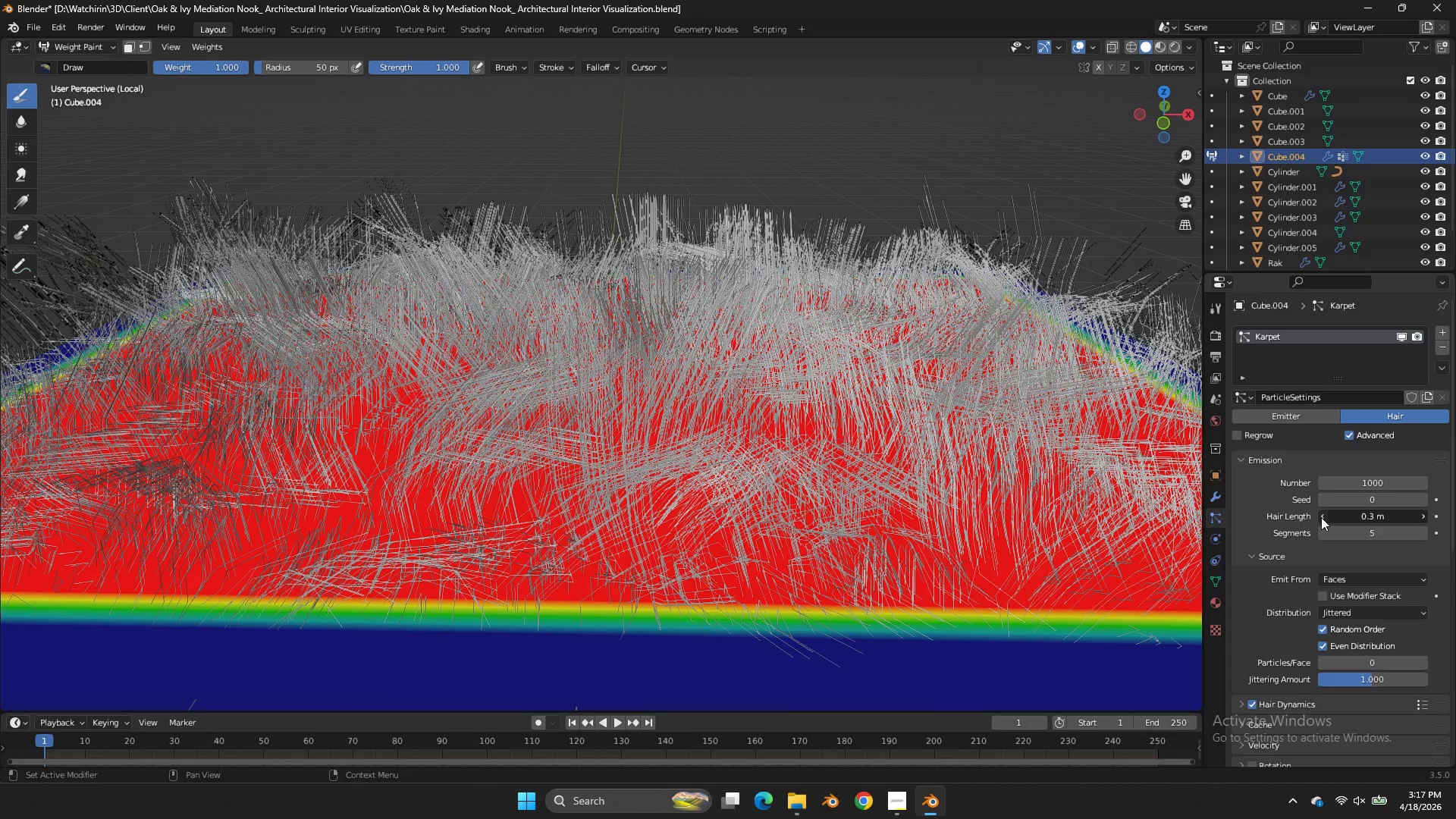 
triple_click([1321, 517])
 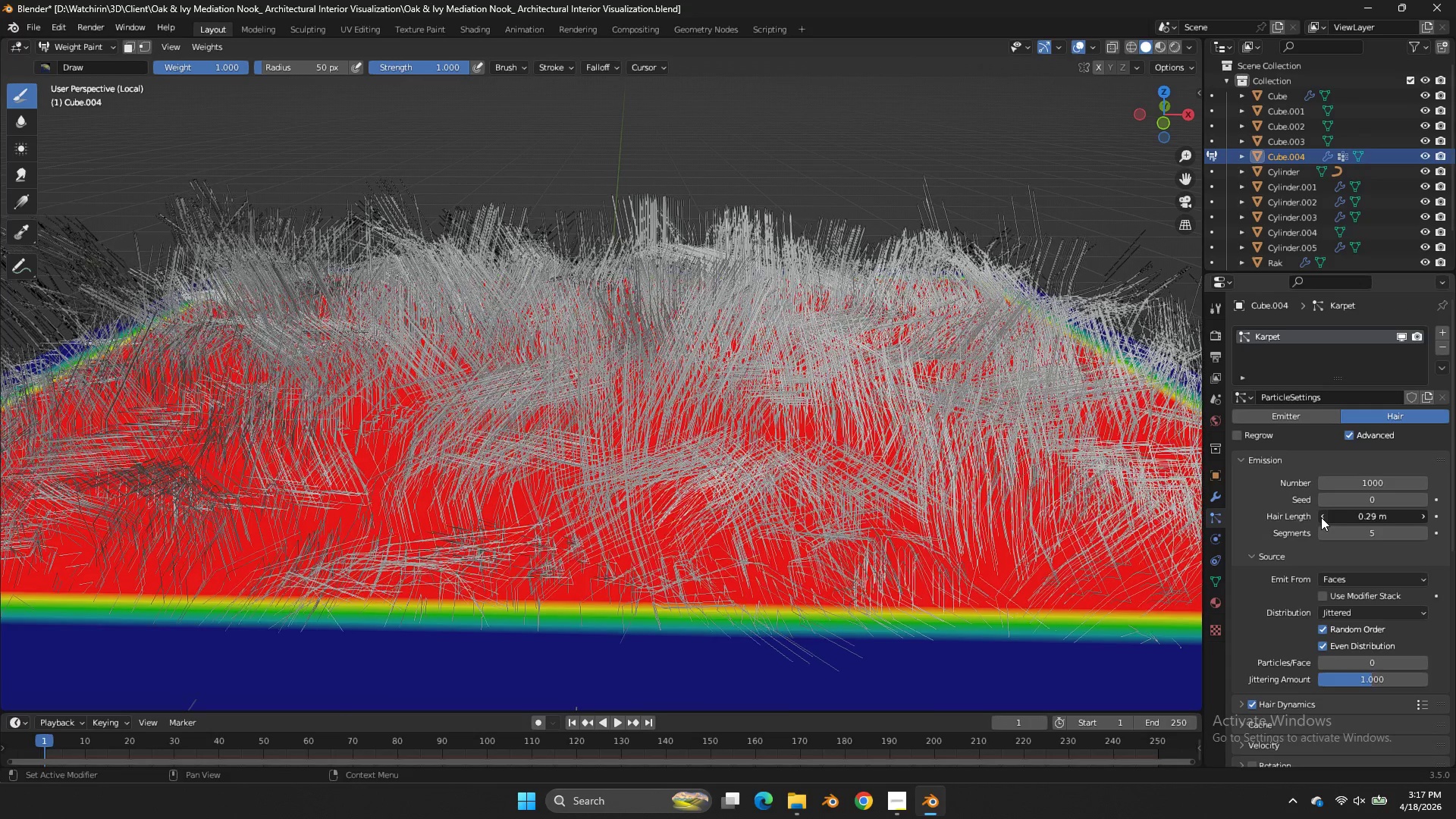 
triple_click([1321, 517])
 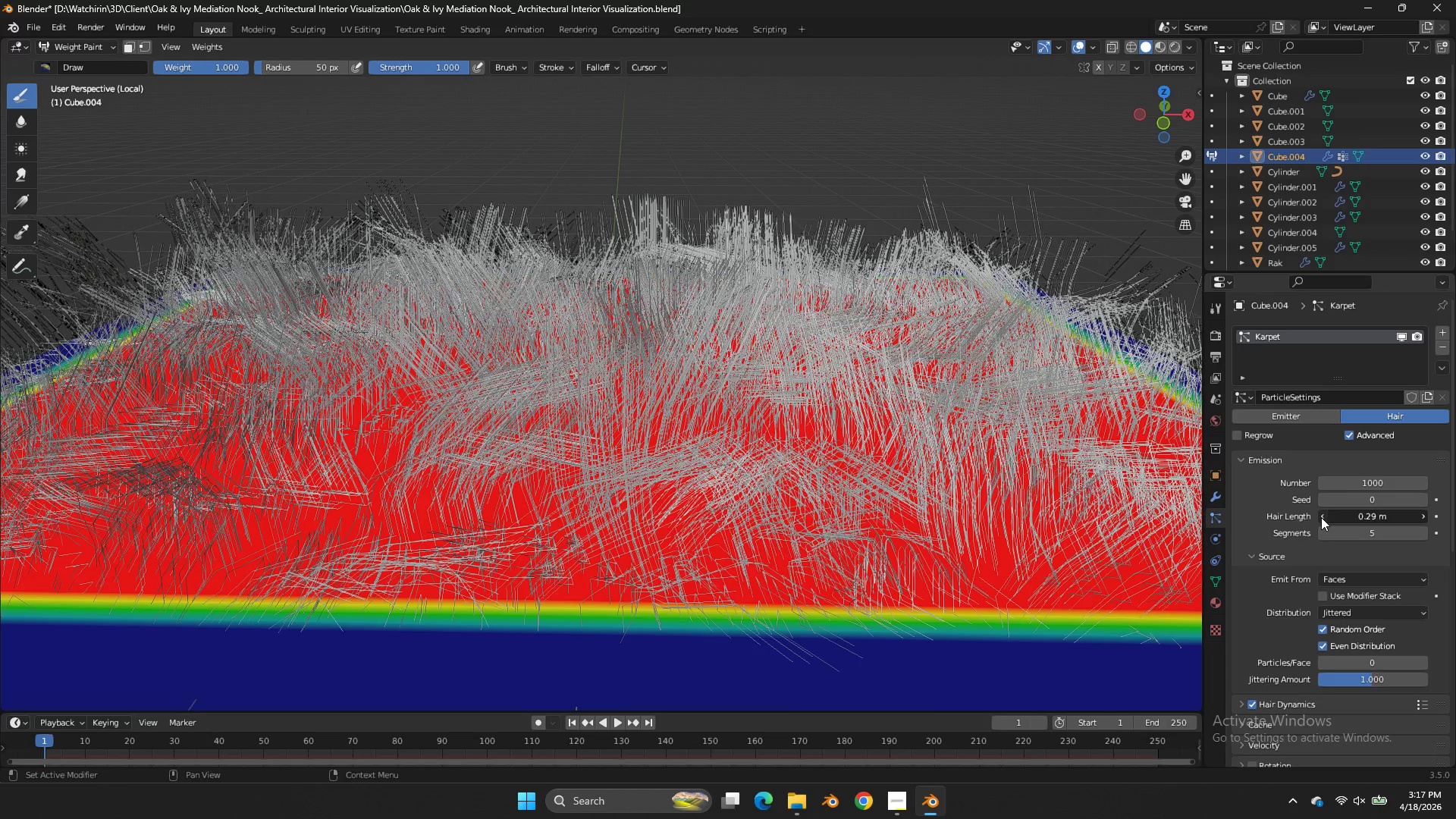 
triple_click([1321, 517])
 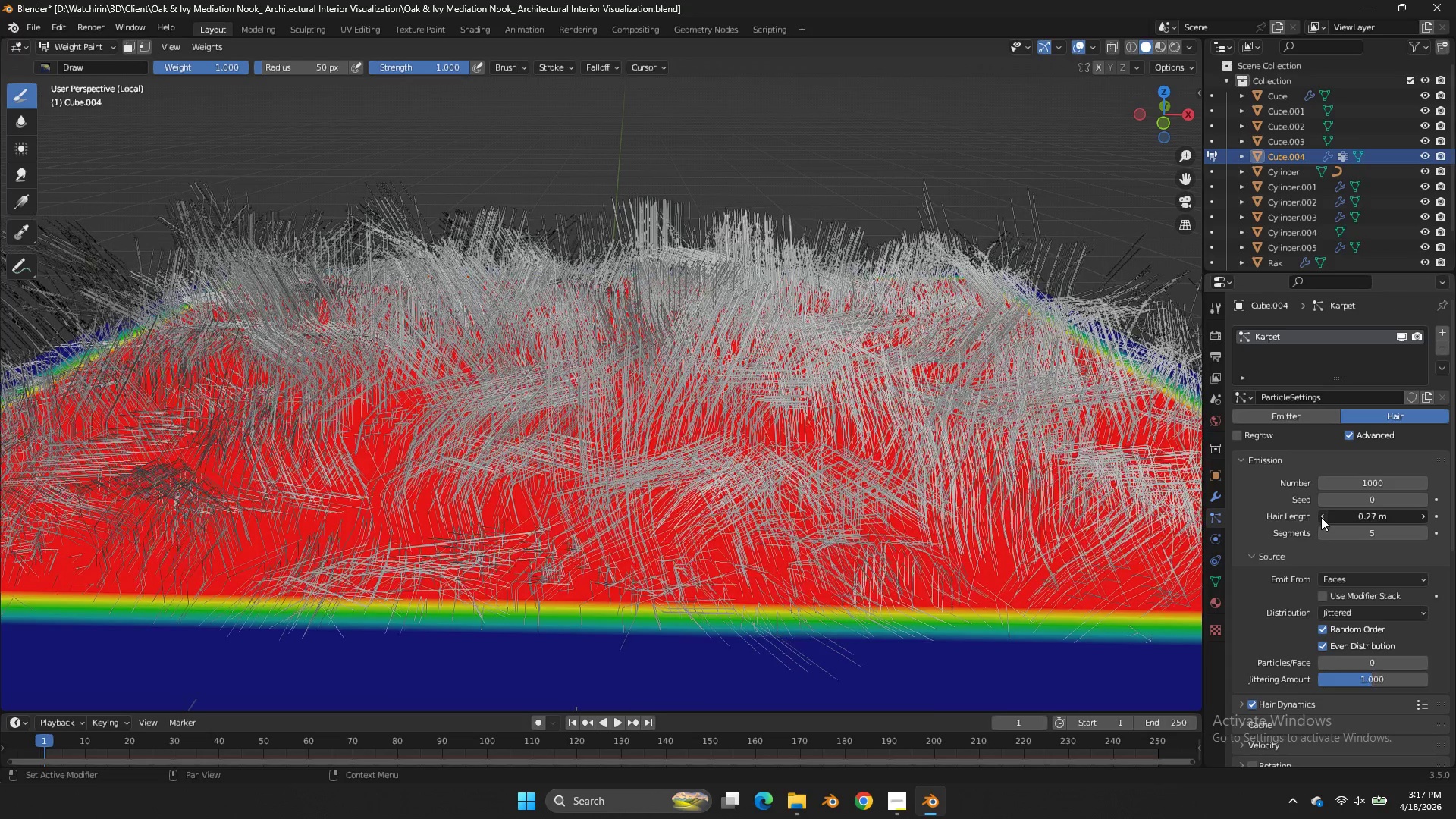 
triple_click([1321, 517])
 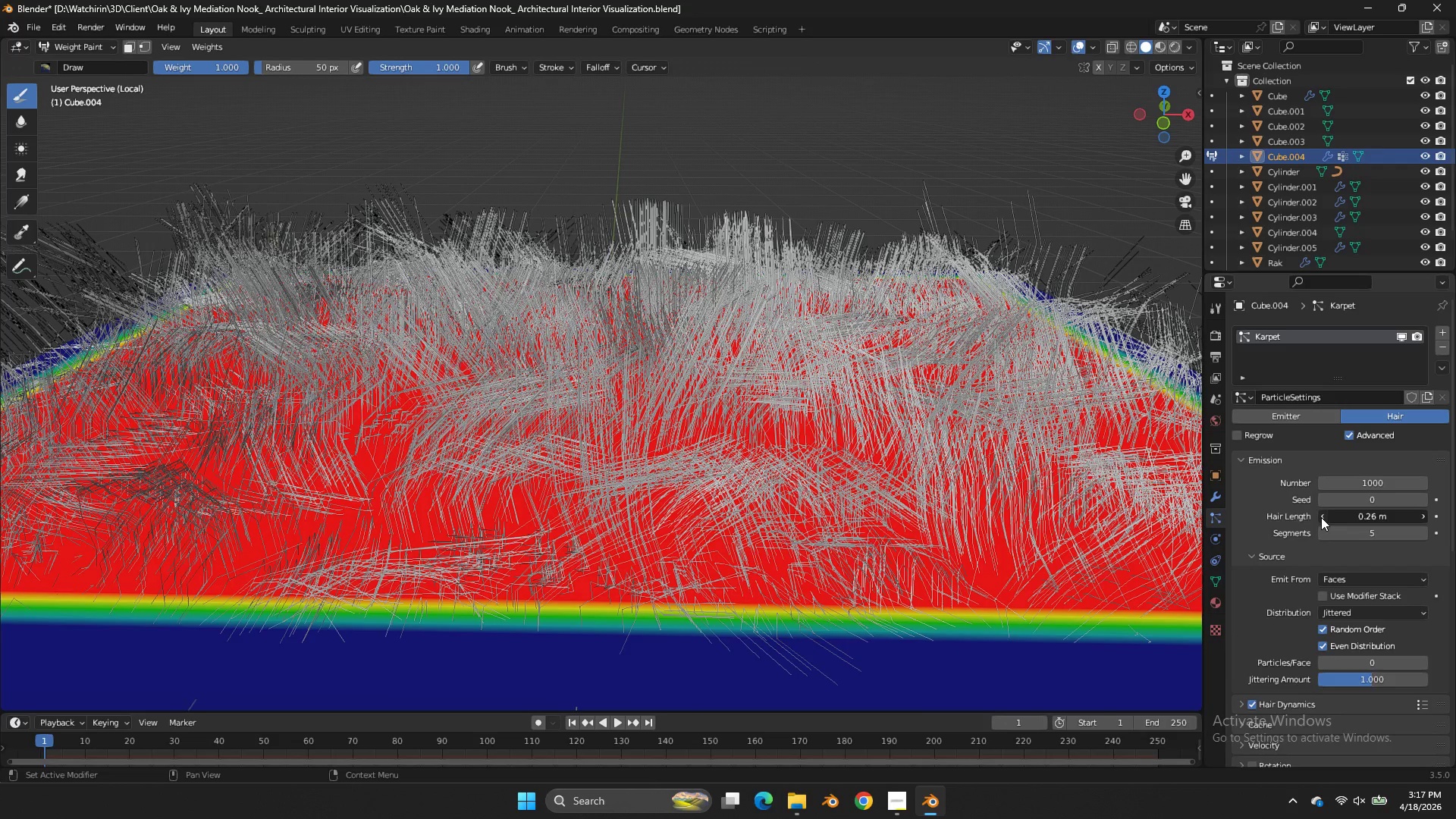 
triple_click([1321, 517])
 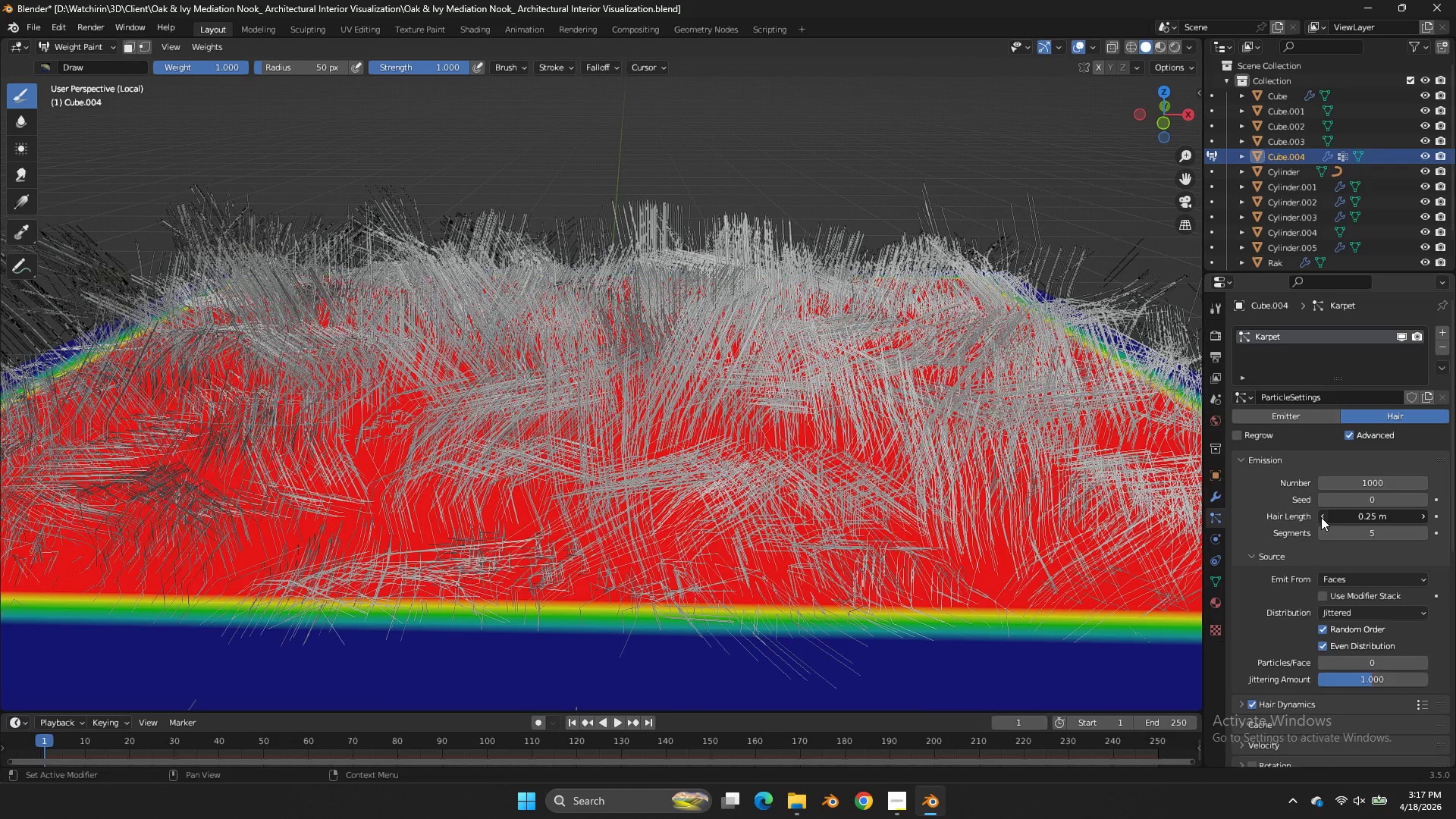 
triple_click([1321, 517])
 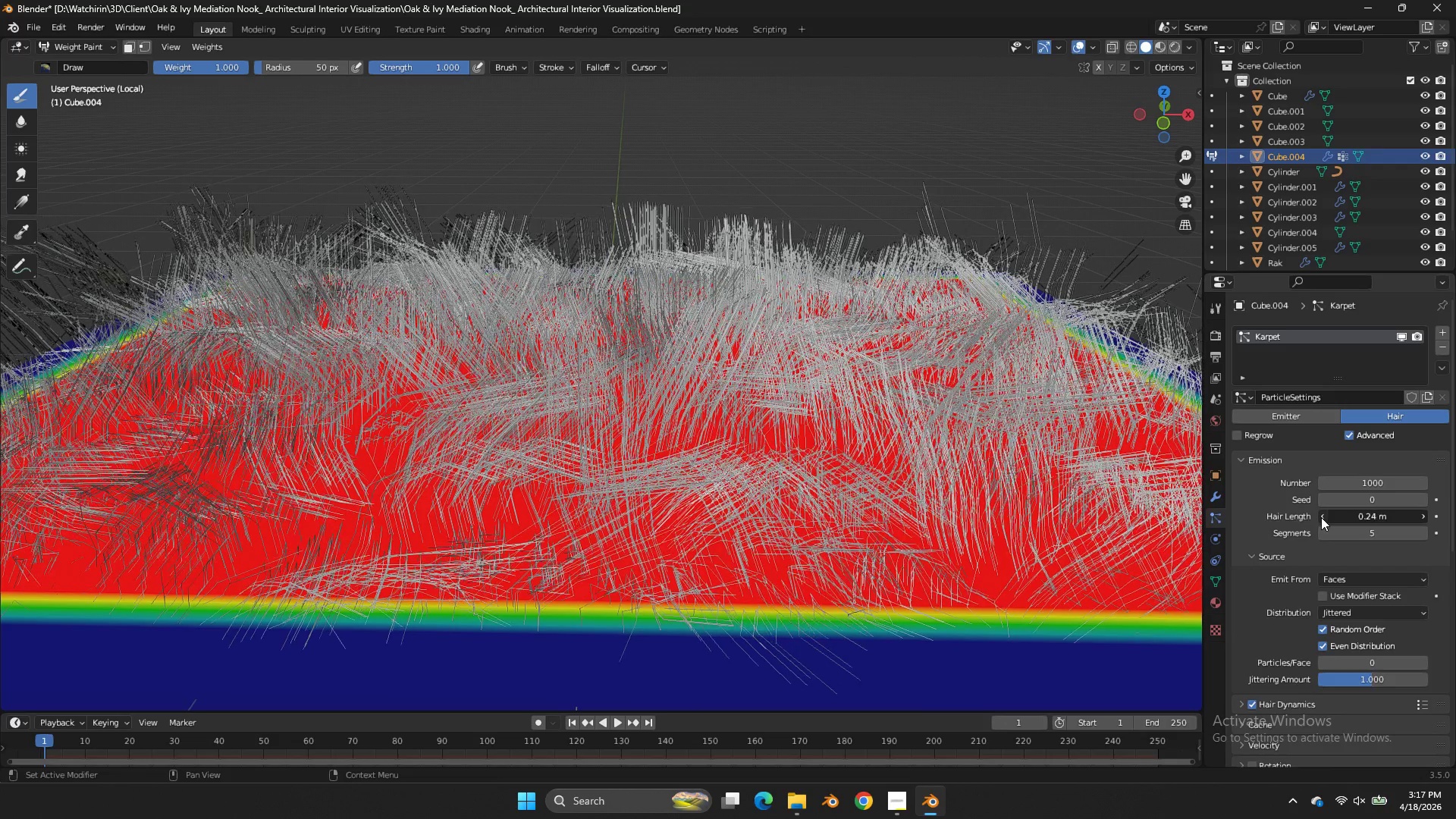 
triple_click([1321, 517])
 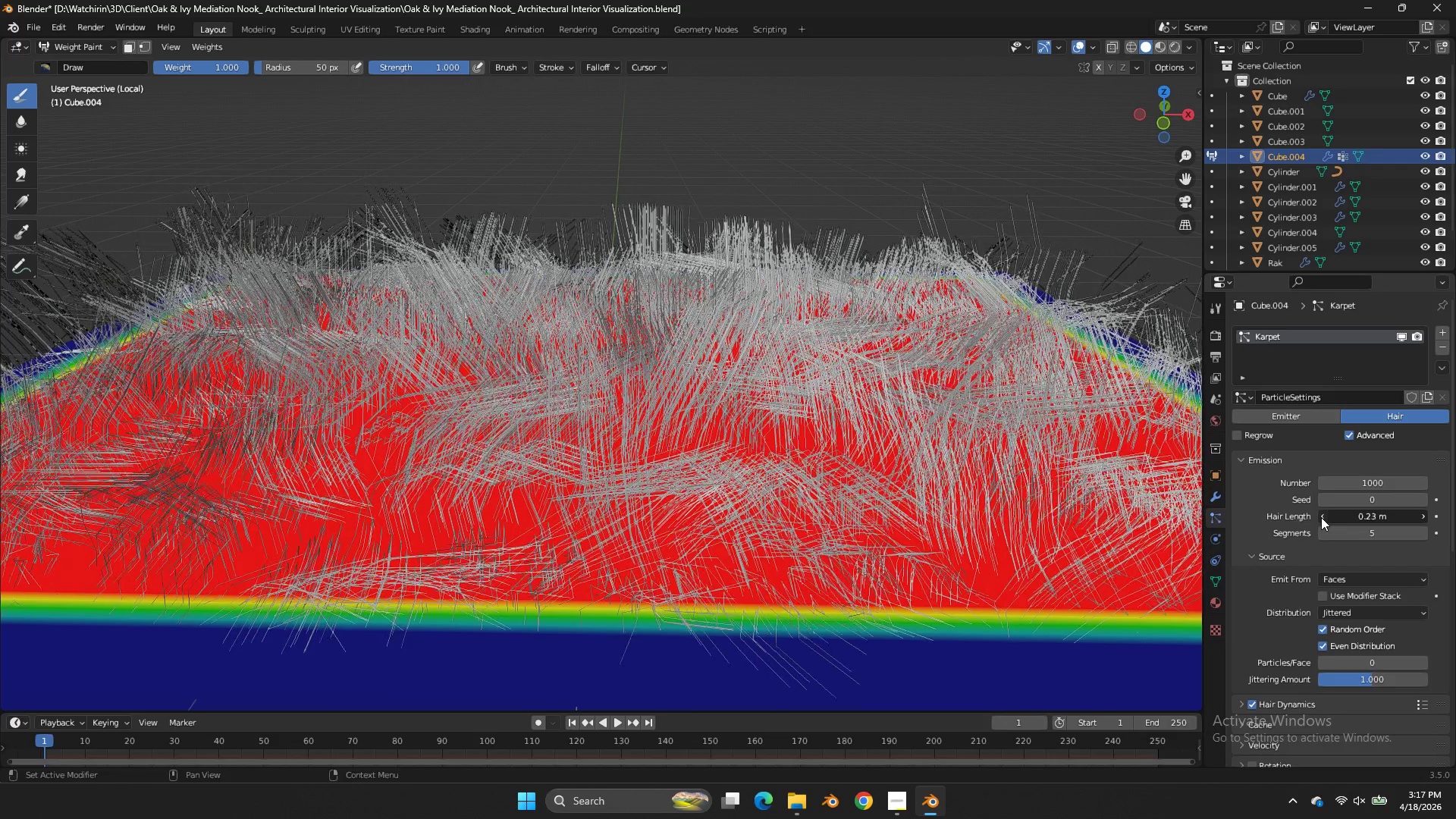 
triple_click([1321, 517])
 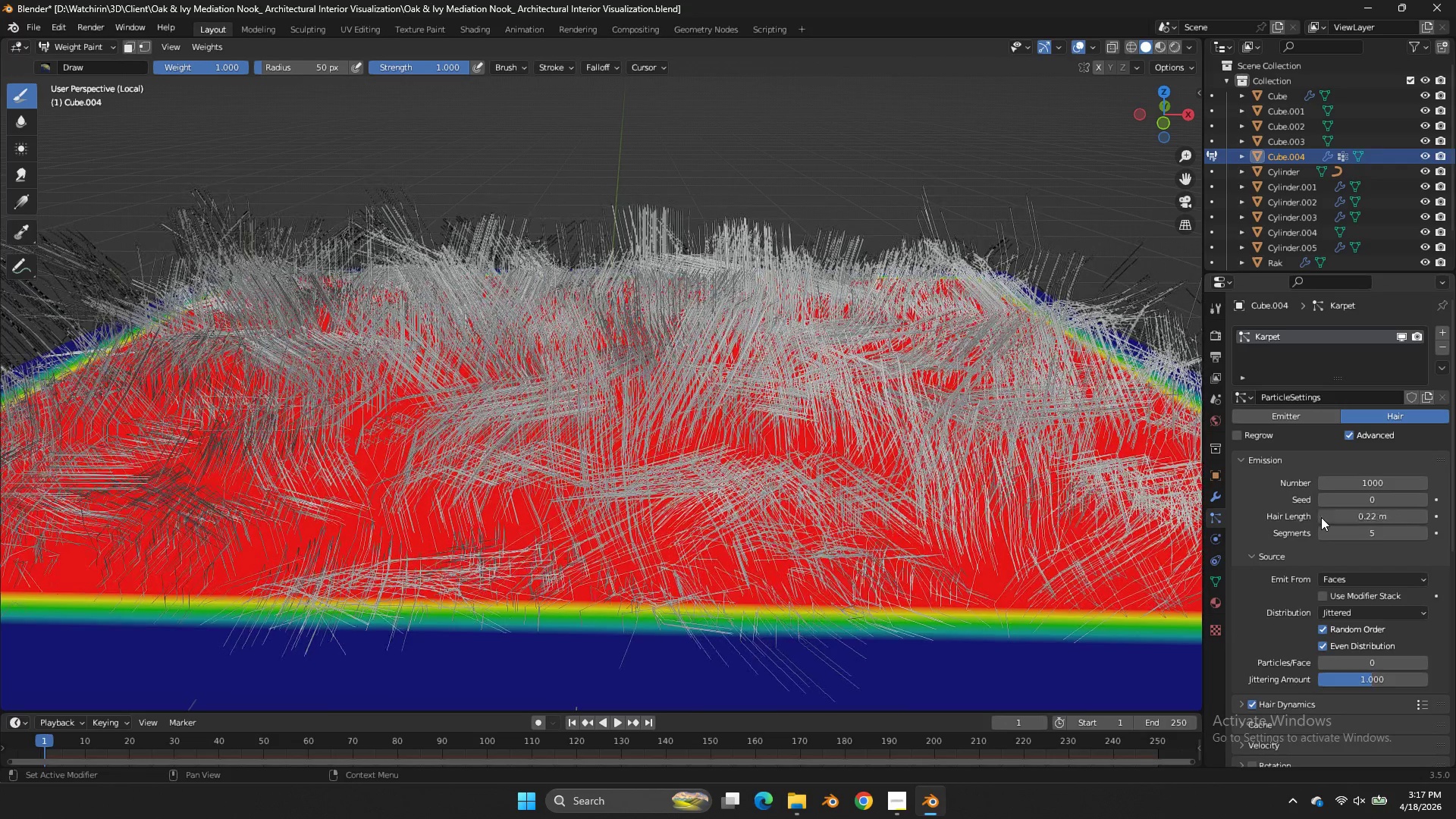 
triple_click([1321, 517])
 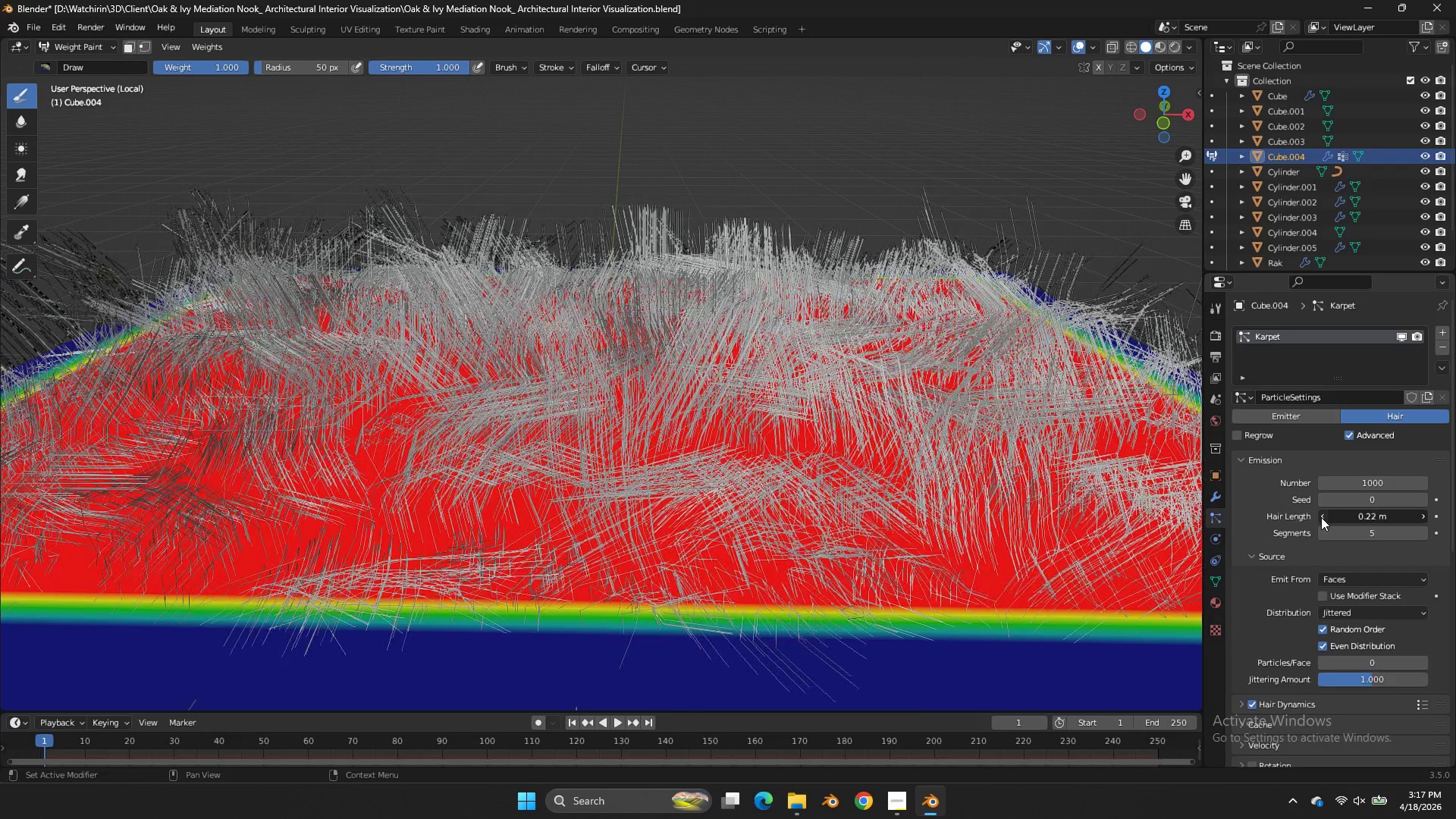 
triple_click([1321, 517])
 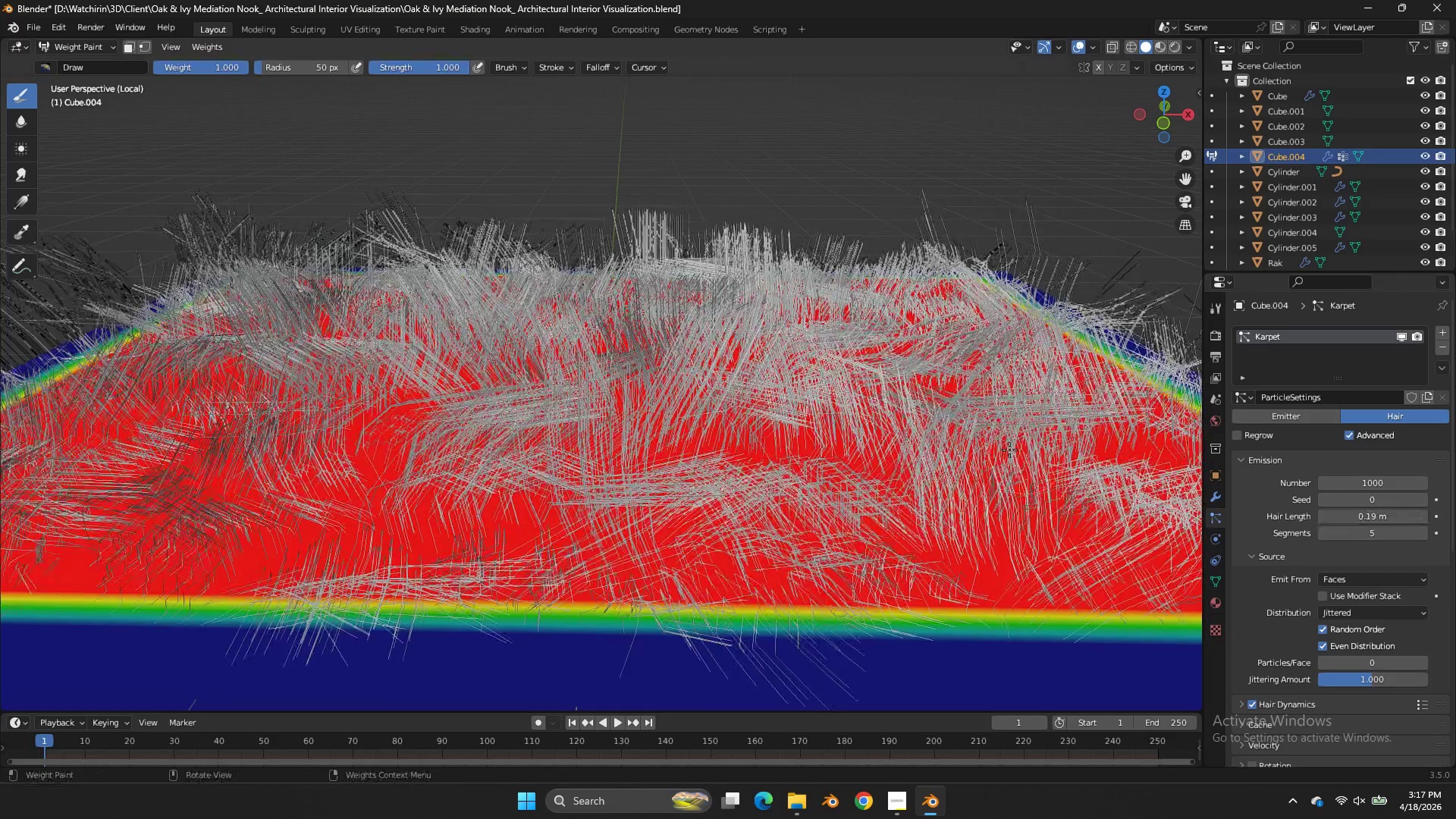 
triple_click([1321, 517])
 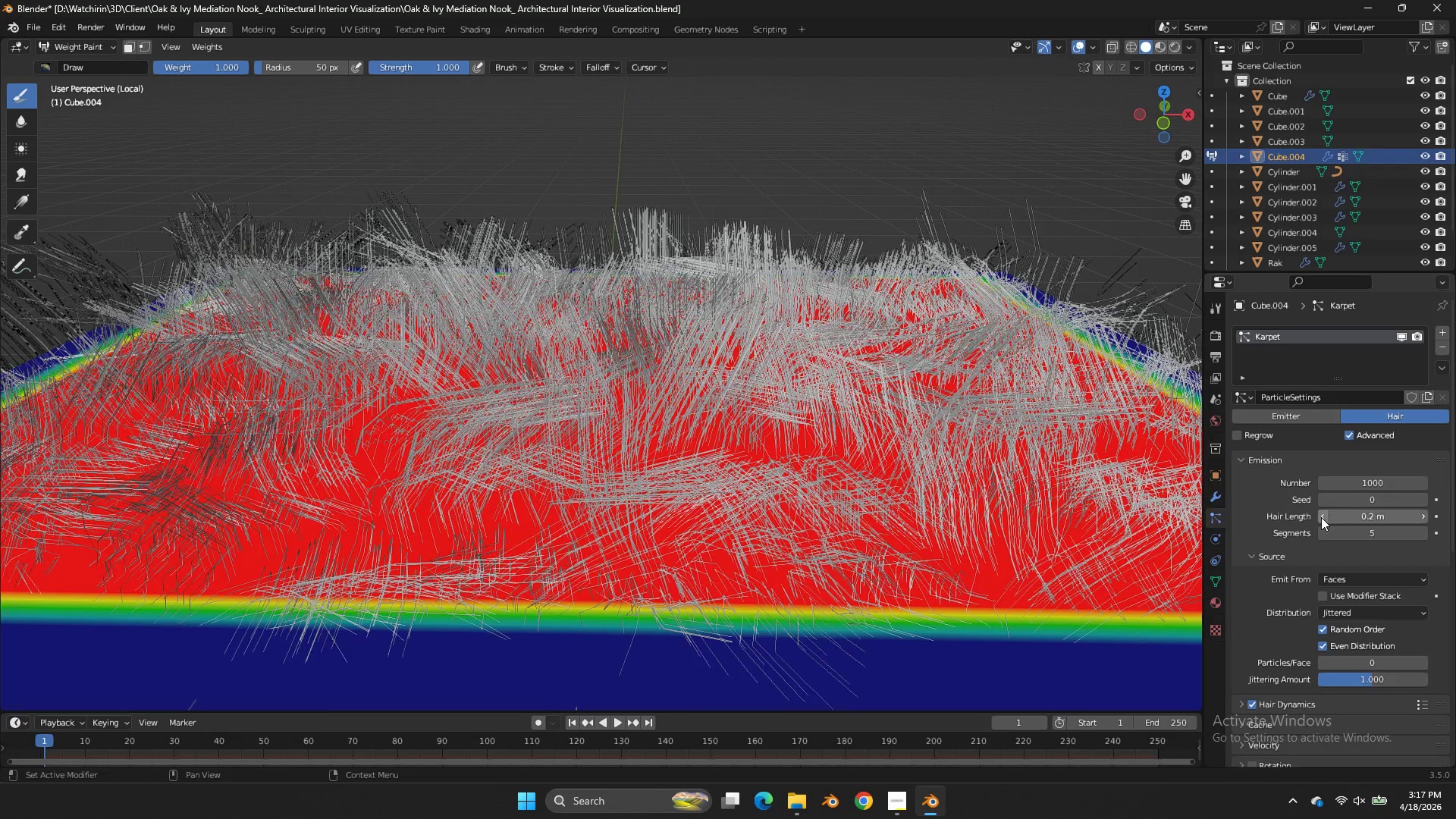 
triple_click([1321, 517])
 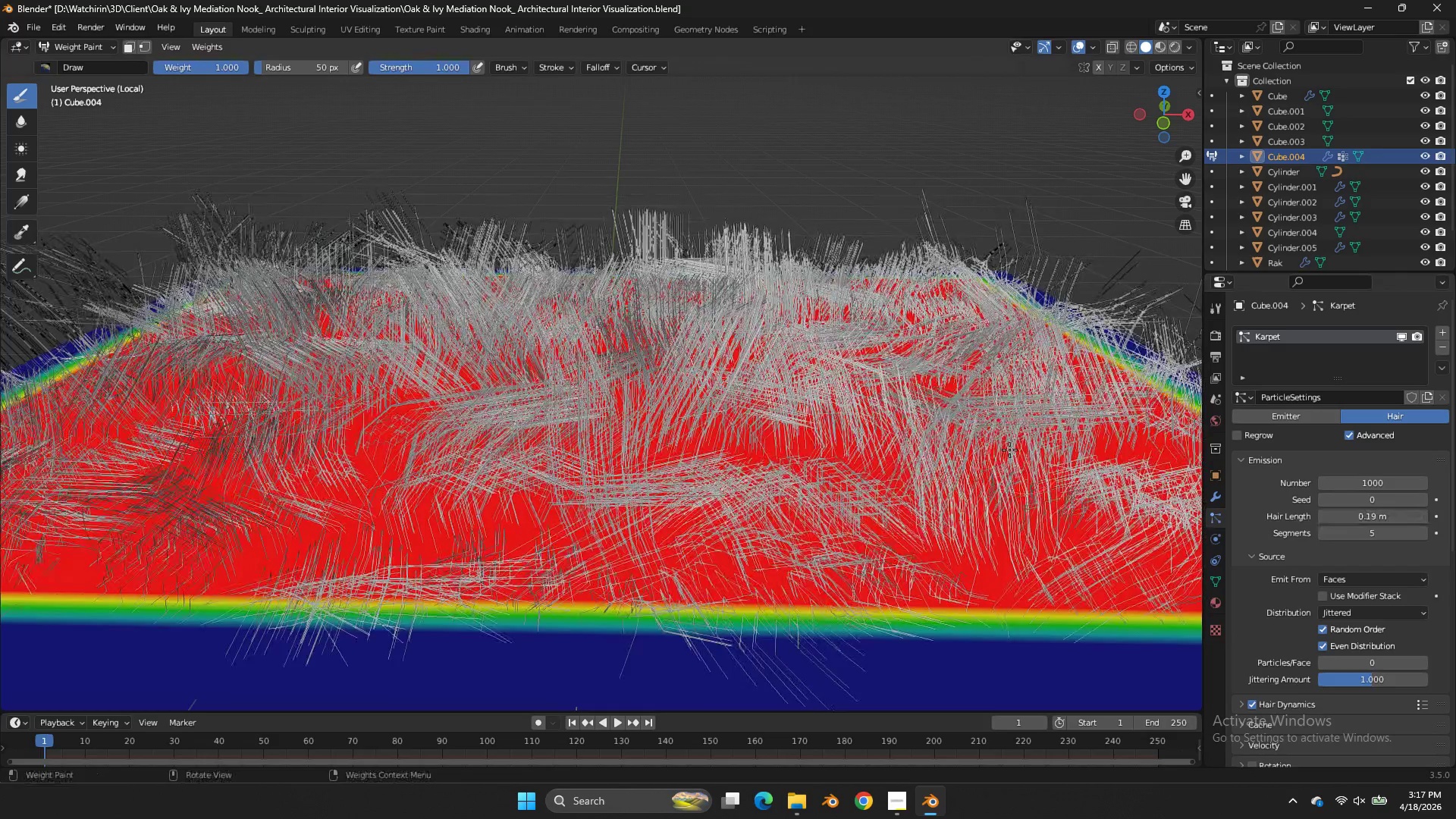 
scroll: coordinate [1009, 447], scroll_direction: down, amount: 4.0
 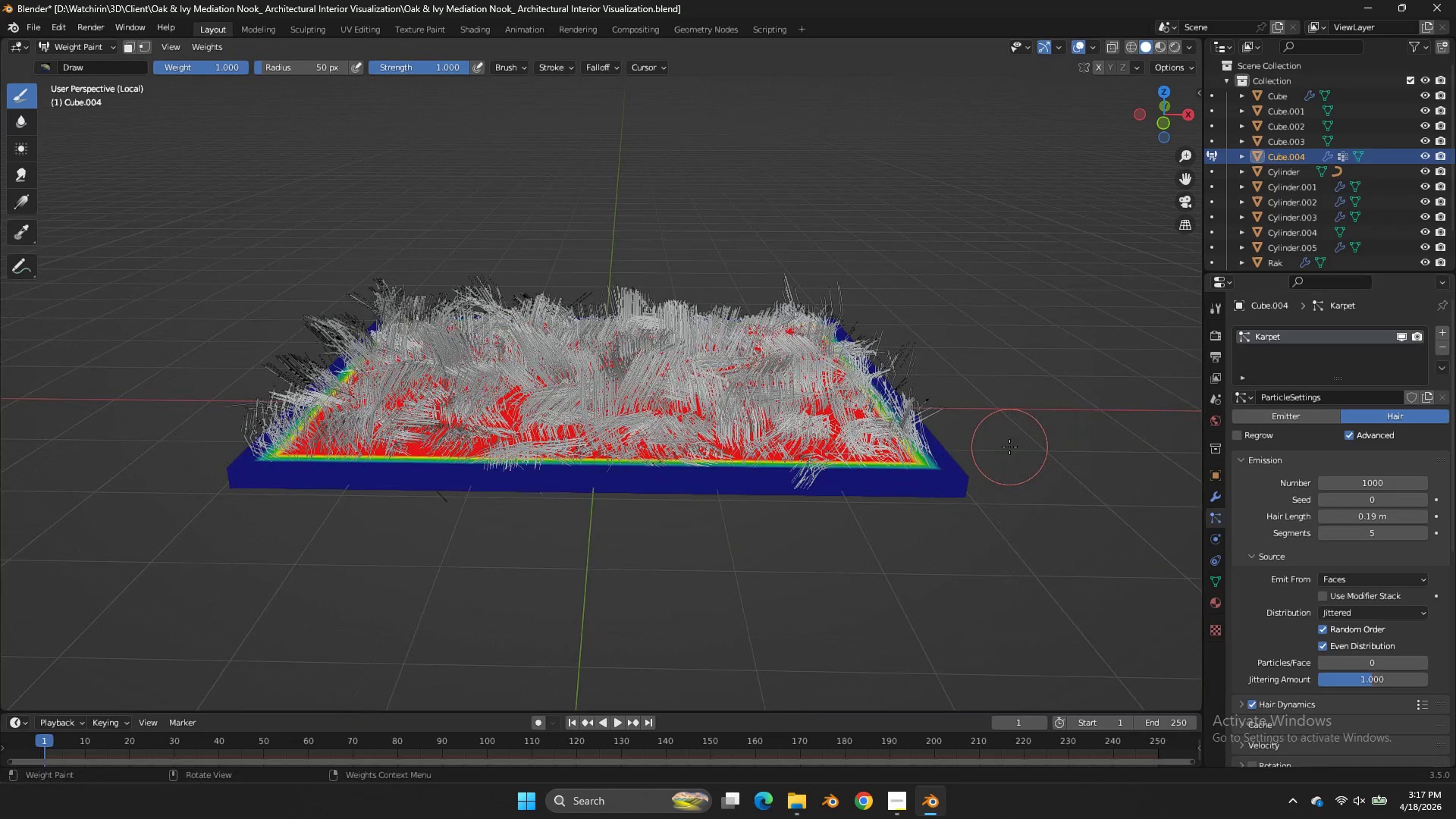 
key(Tab)
 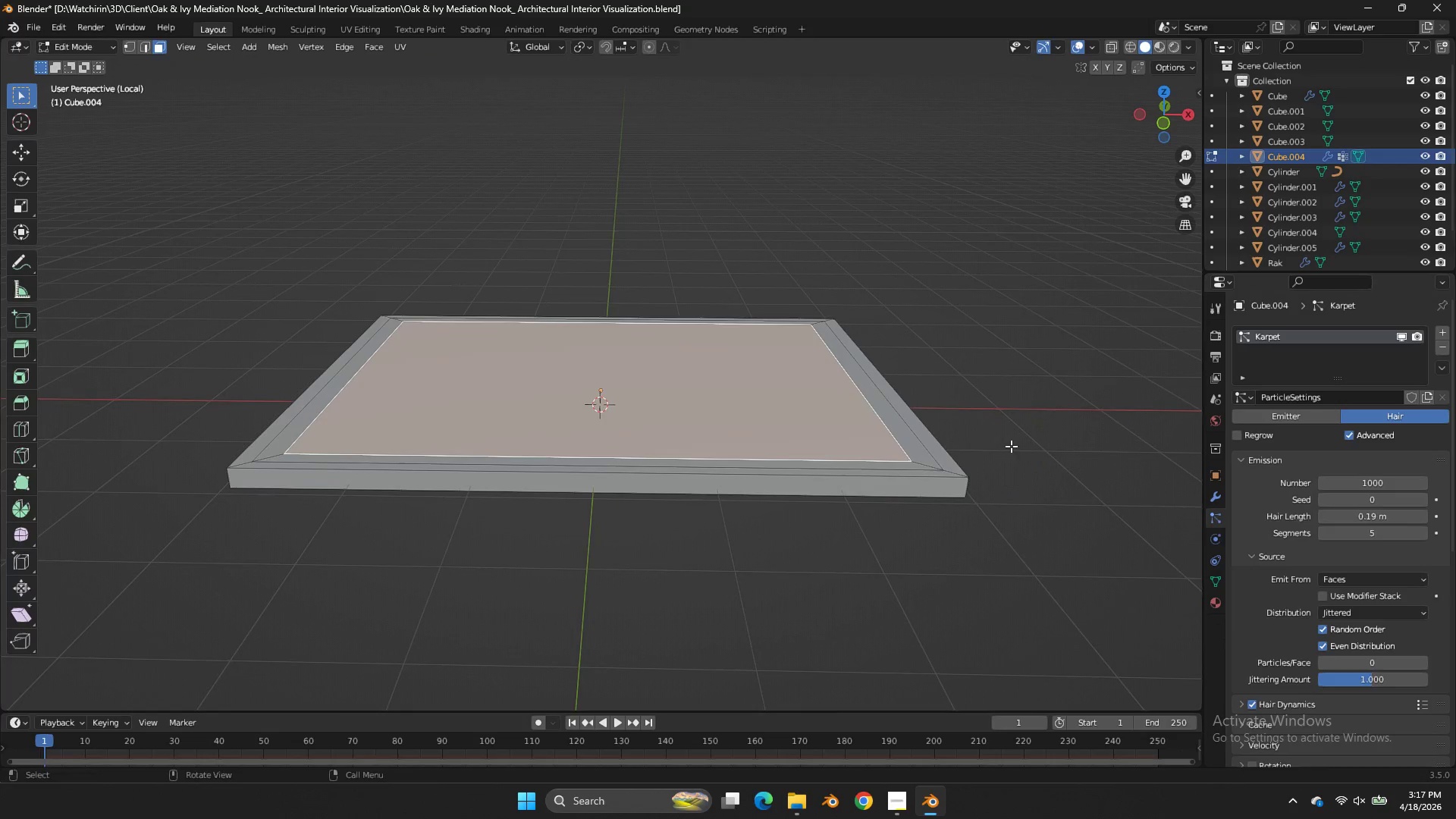 
key(Control+ControlLeft)
 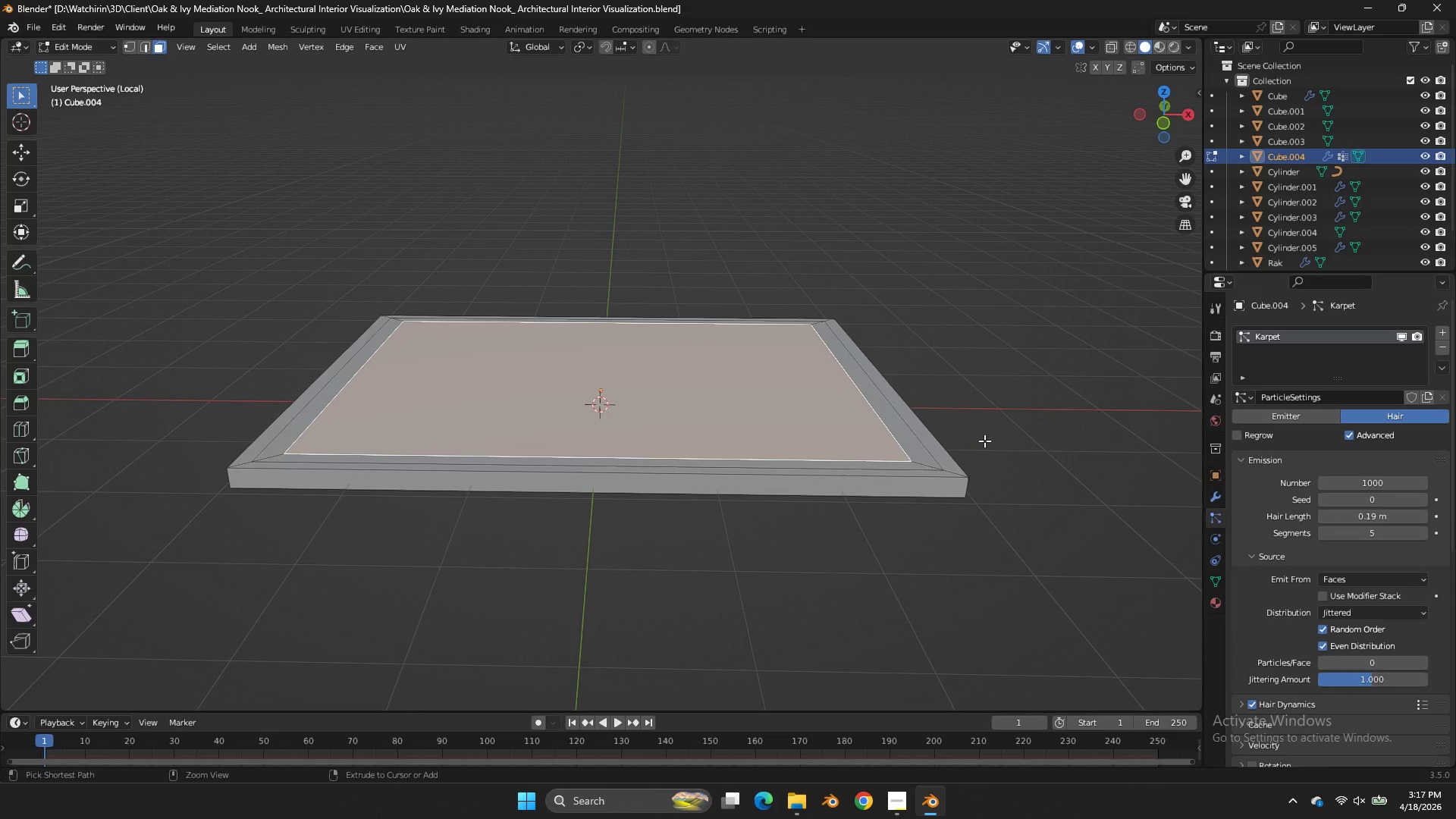 
key(Control+Tab)
 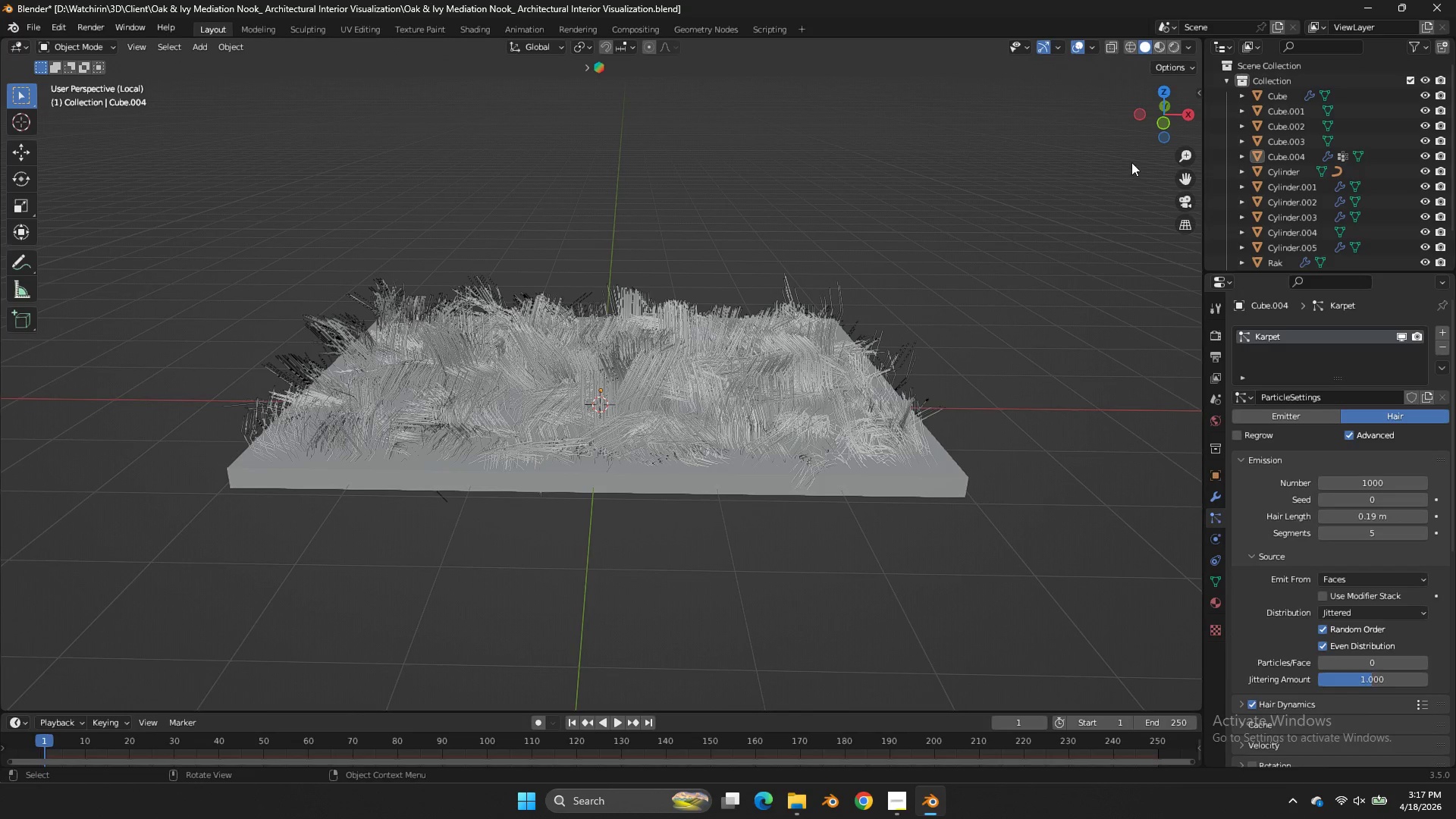 
left_click_drag(start_coordinate=[1158, 117], to_coordinate=[1186, 69])
 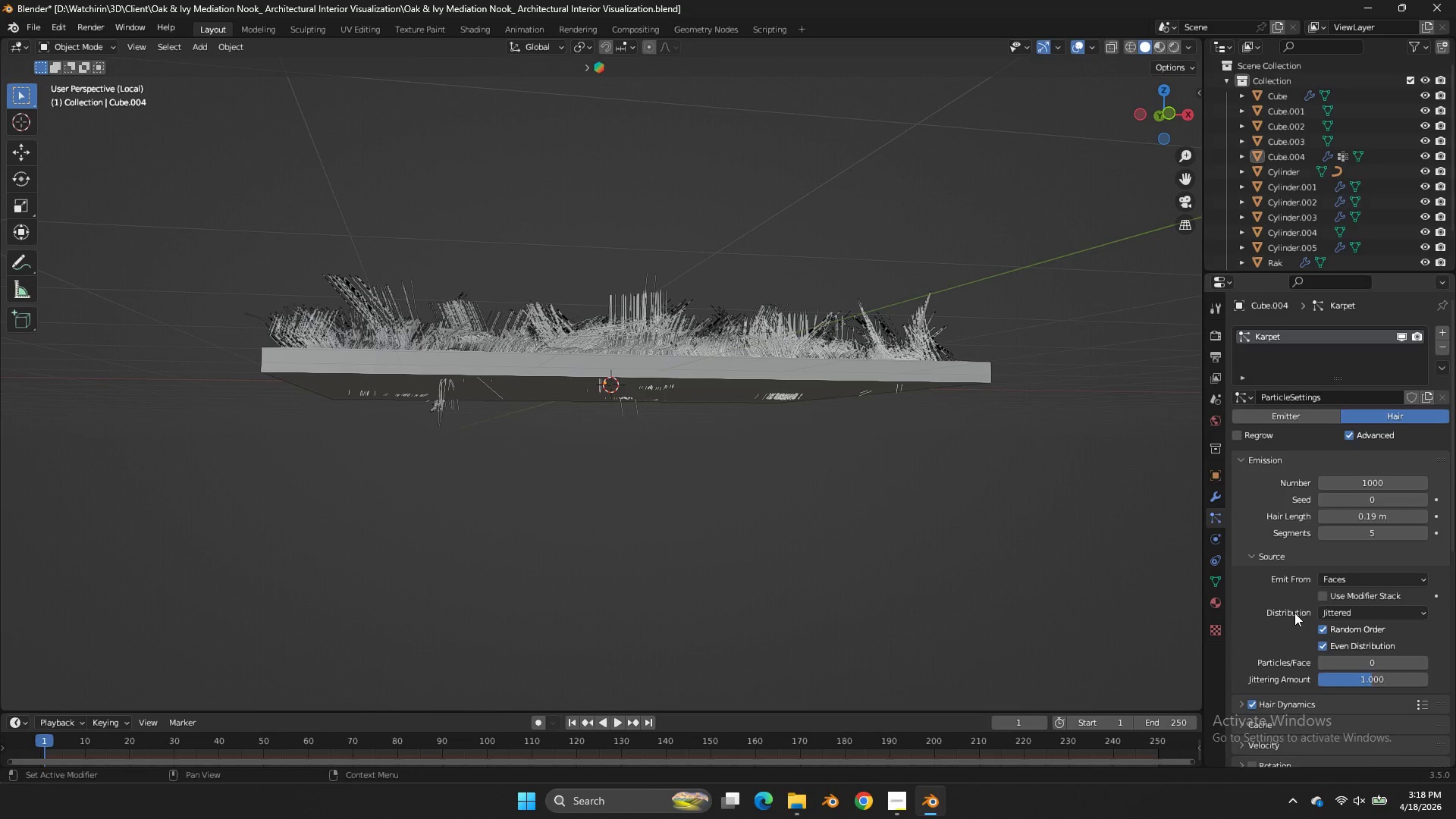 
scroll: coordinate [1301, 609], scroll_direction: down, amount: 9.0
 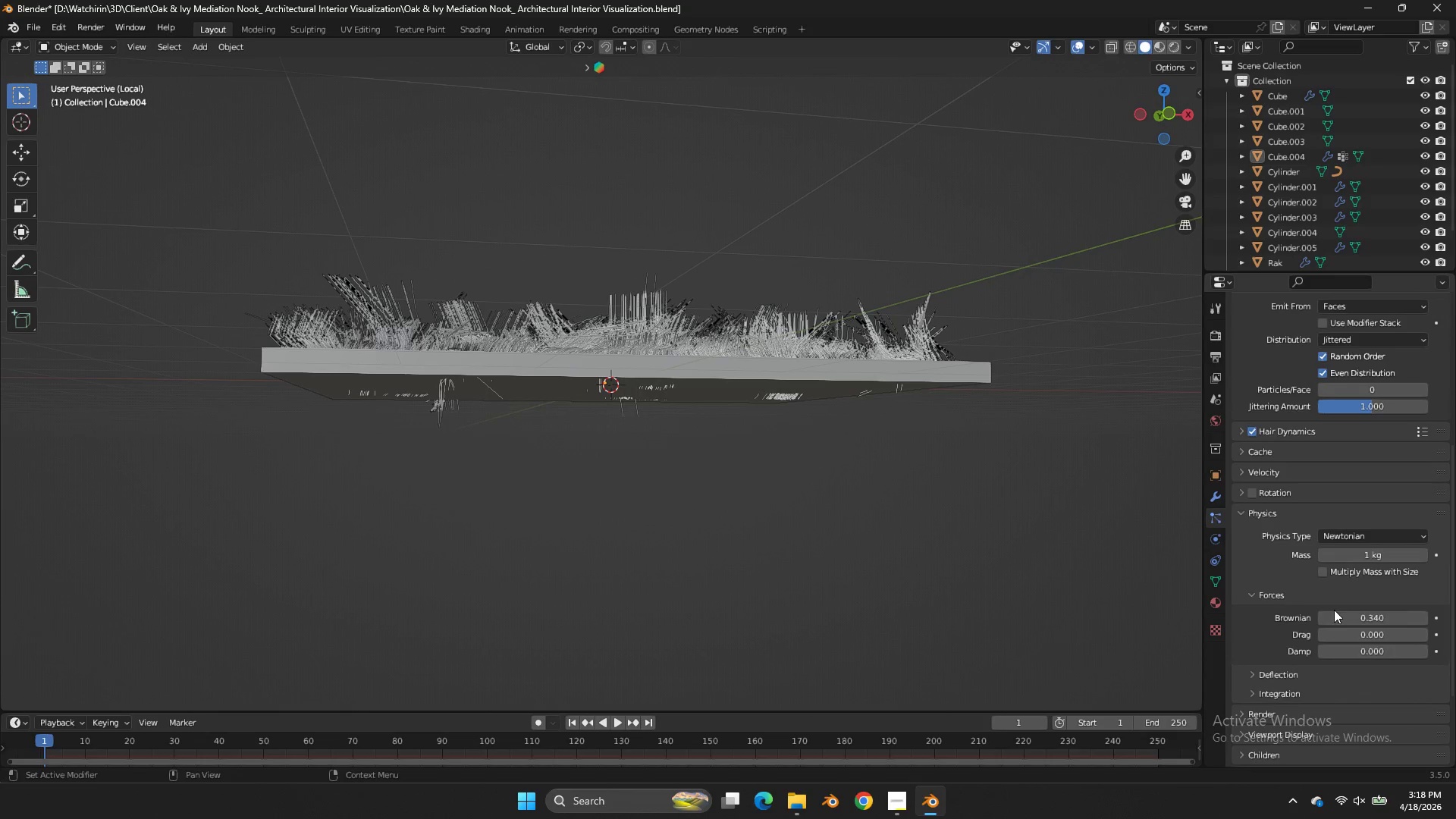 
left_click_drag(start_coordinate=[1353, 645], to_coordinate=[620, 451])
 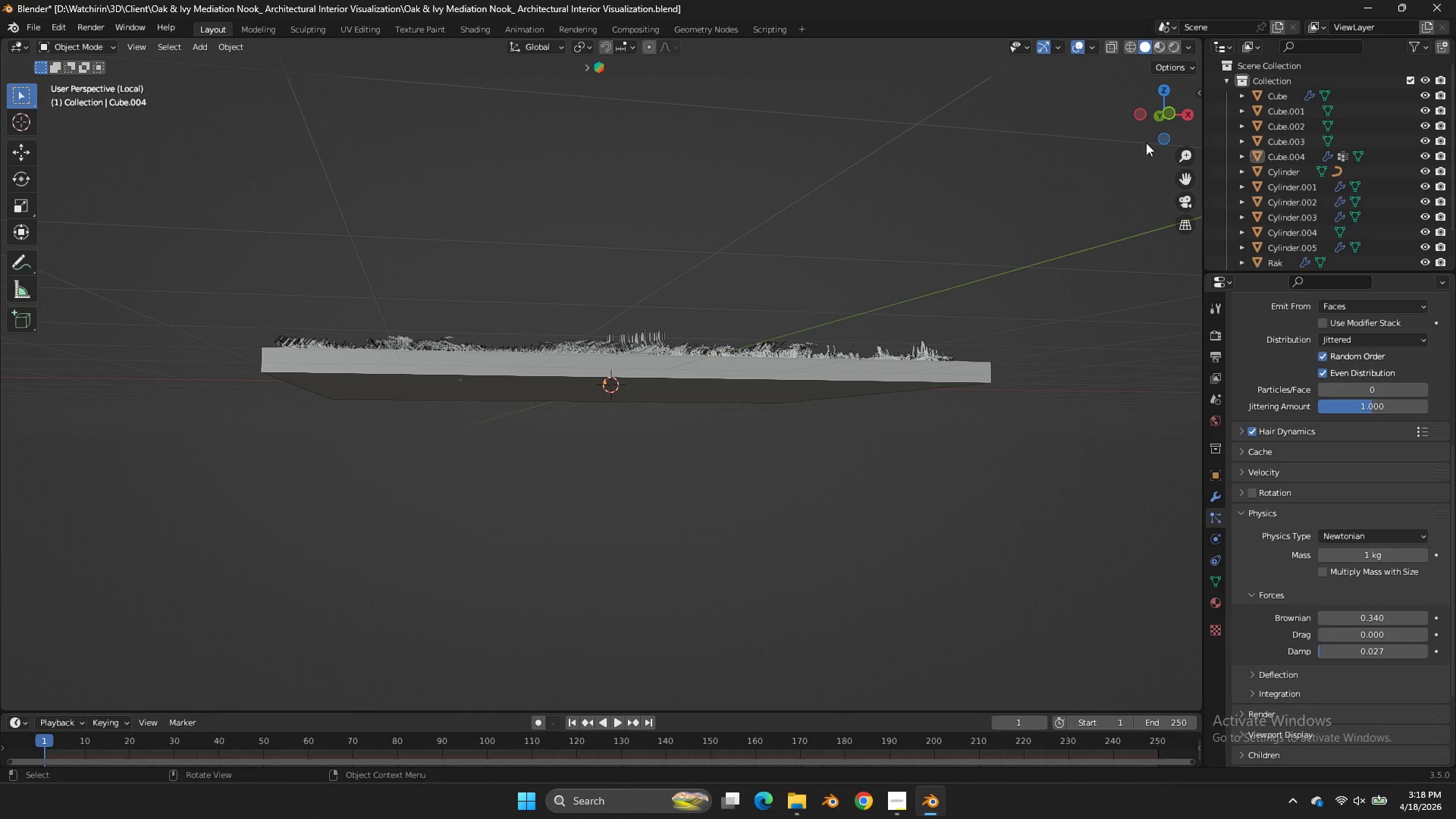 
left_click_drag(start_coordinate=[1148, 136], to_coordinate=[1120, 191])
 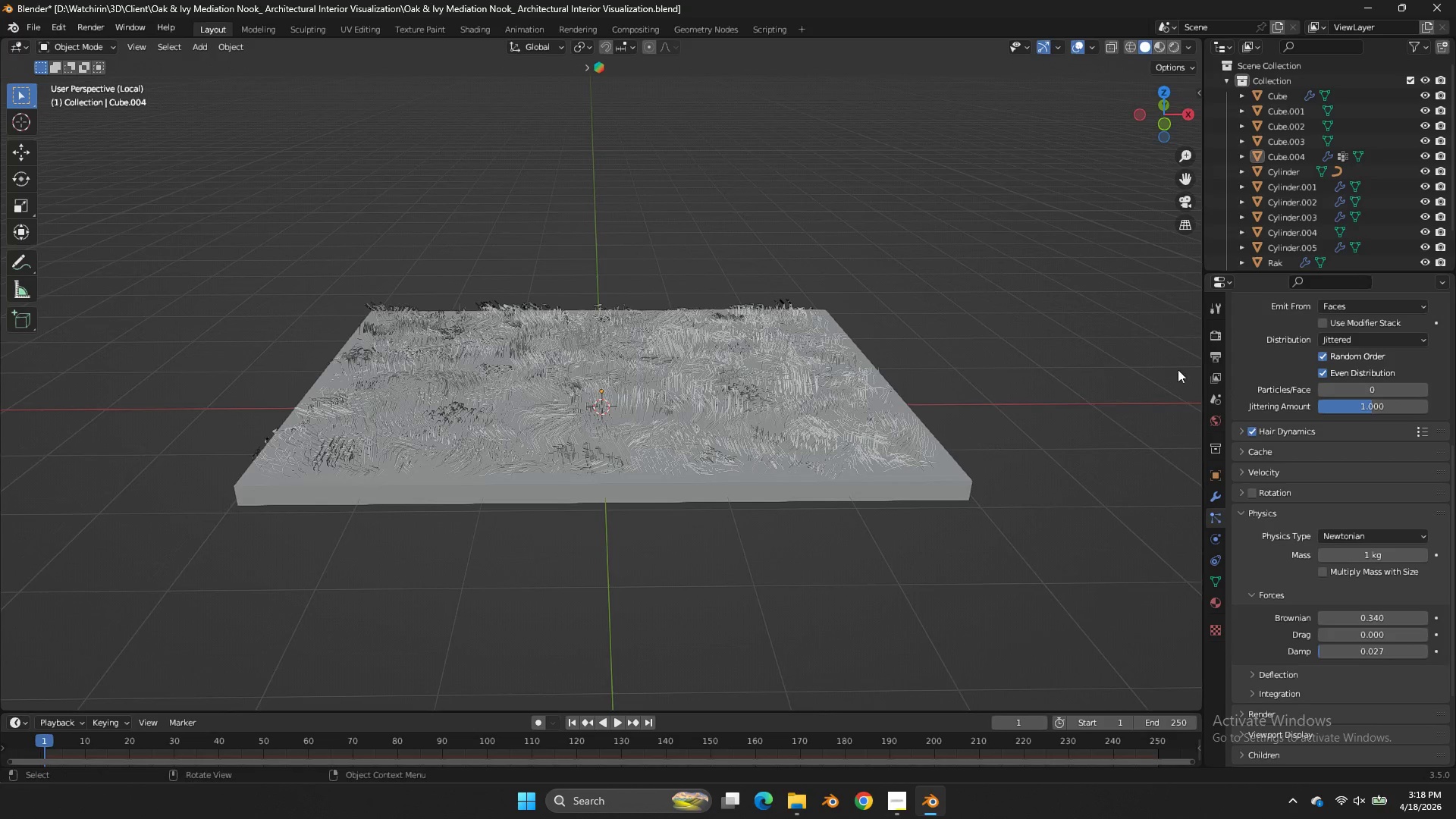 
scroll: coordinate [1193, 405], scroll_direction: up, amount: 2.0
 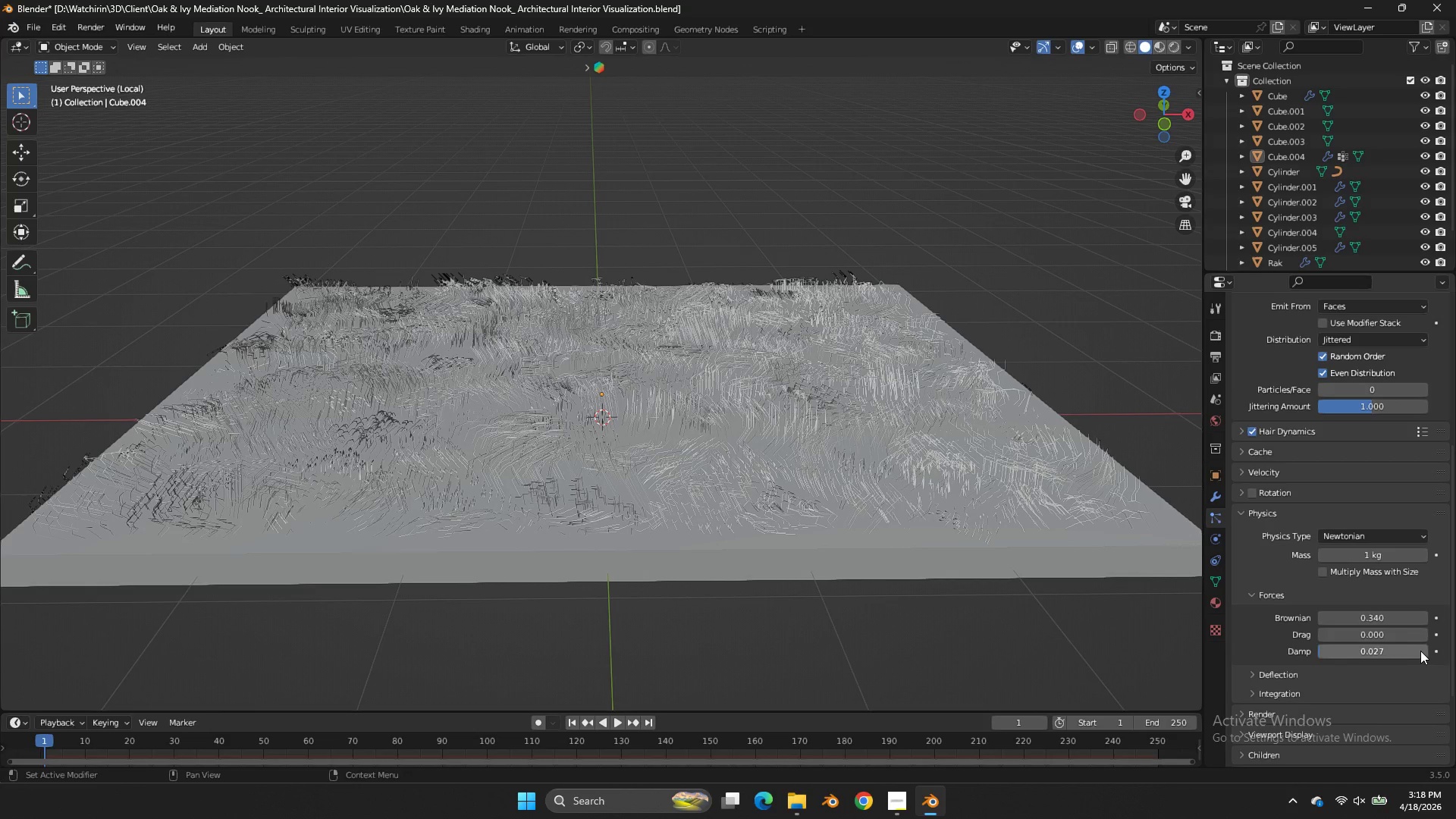 
left_click_drag(start_coordinate=[1416, 651], to_coordinate=[697, 462])
 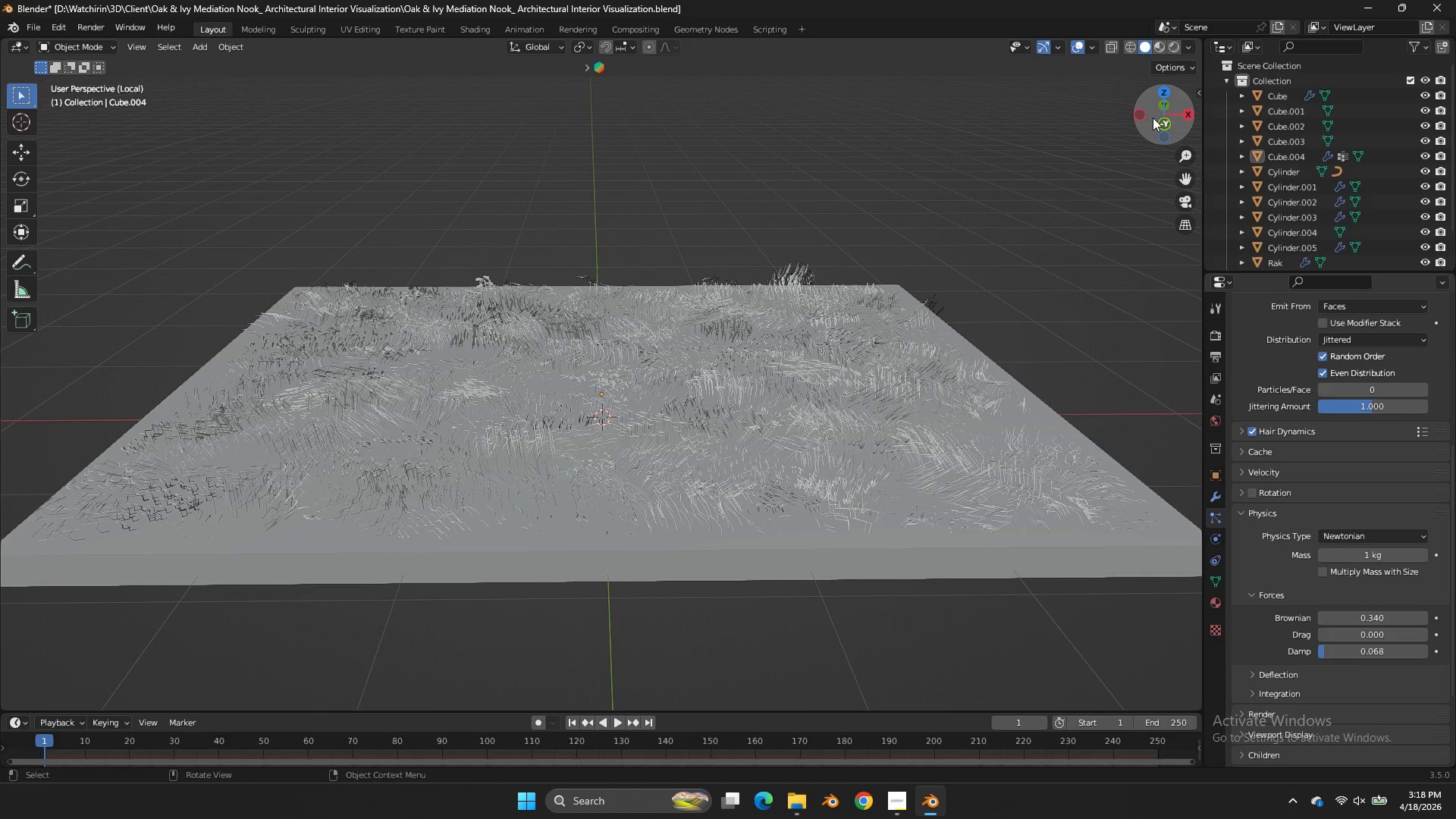 
left_click_drag(start_coordinate=[1158, 118], to_coordinate=[1055, 78])
 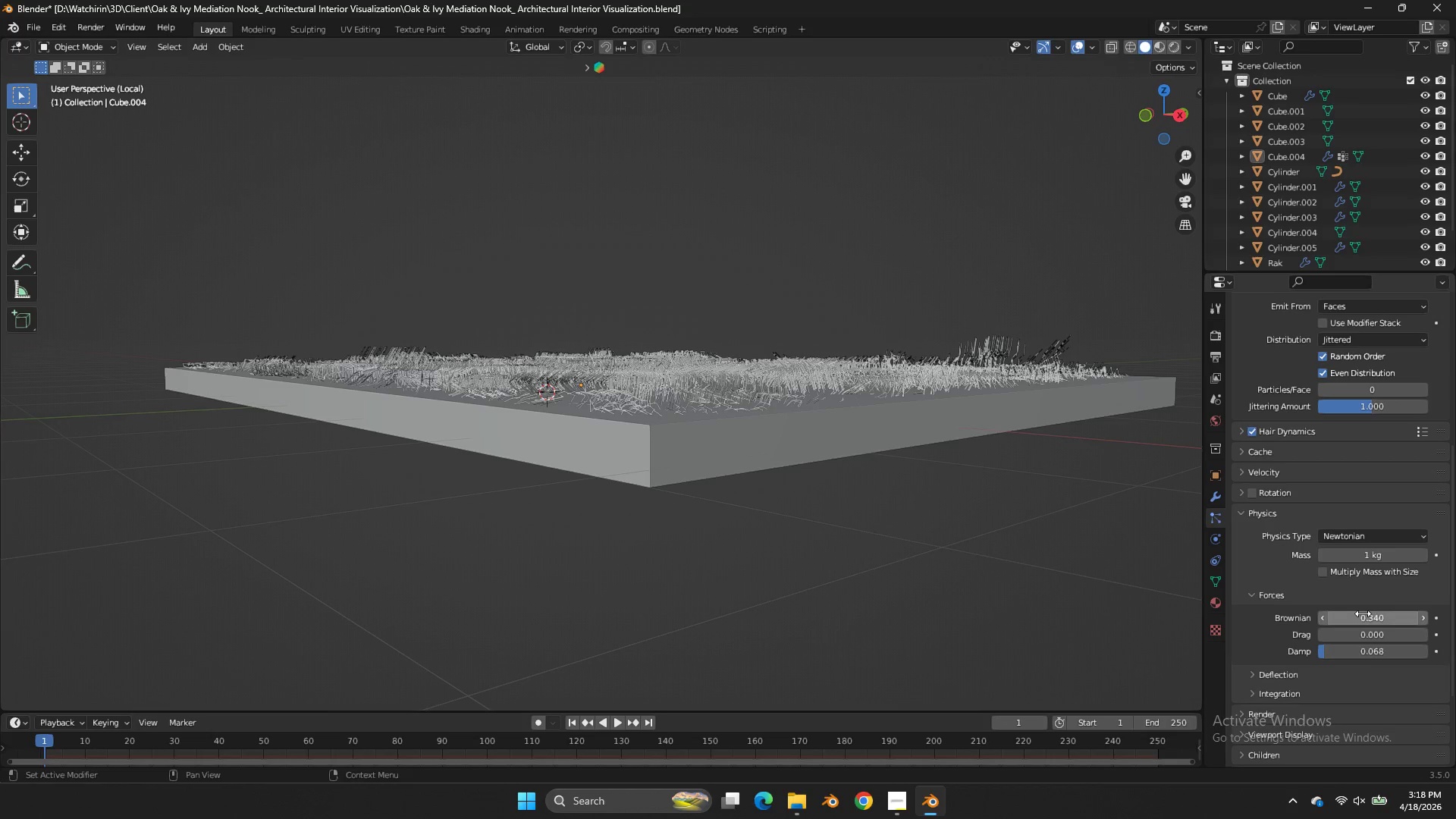 
left_click_drag(start_coordinate=[1363, 615], to_coordinate=[642, 431])
 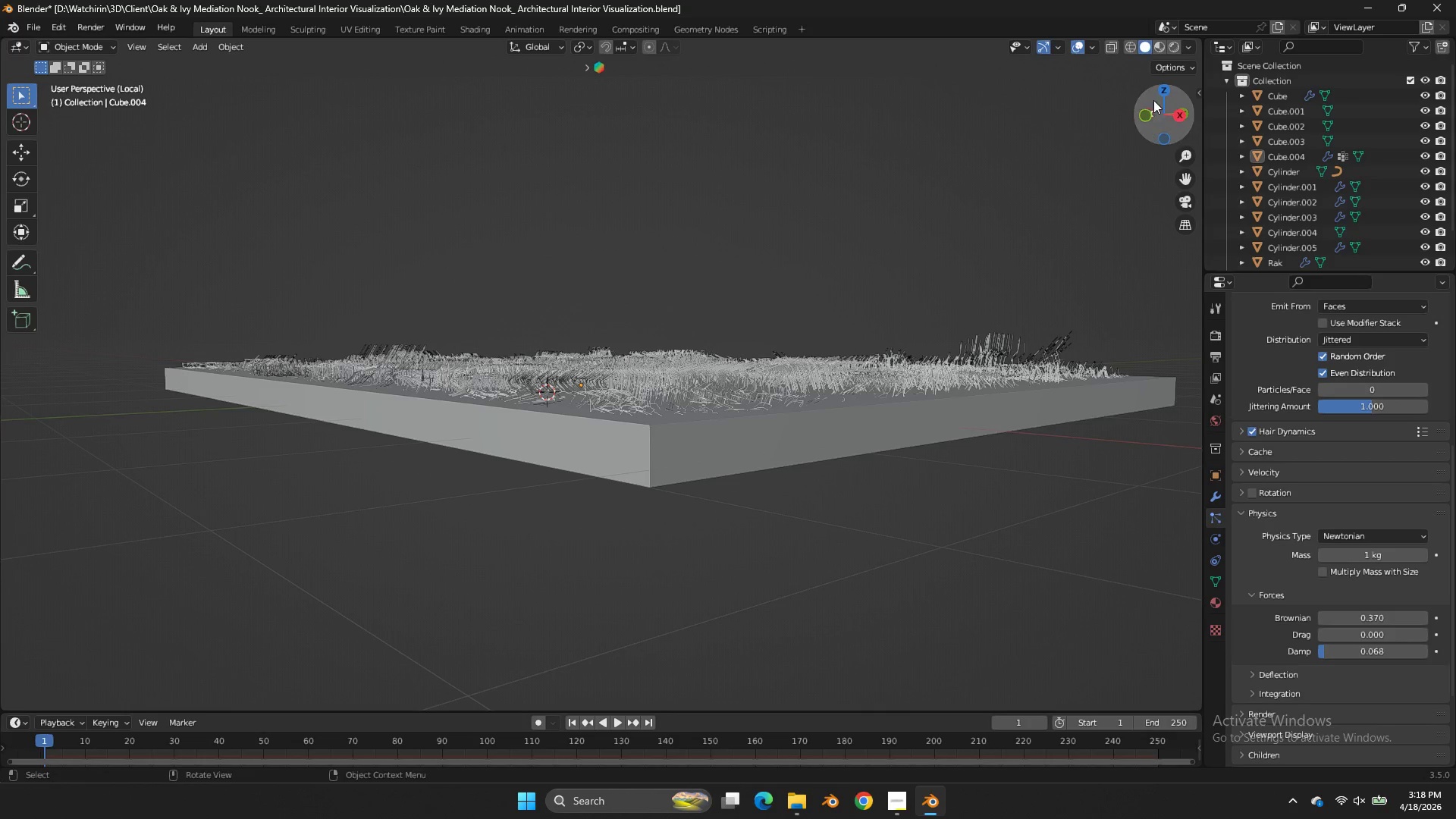 
left_click_drag(start_coordinate=[1153, 105], to_coordinate=[1033, 105])
 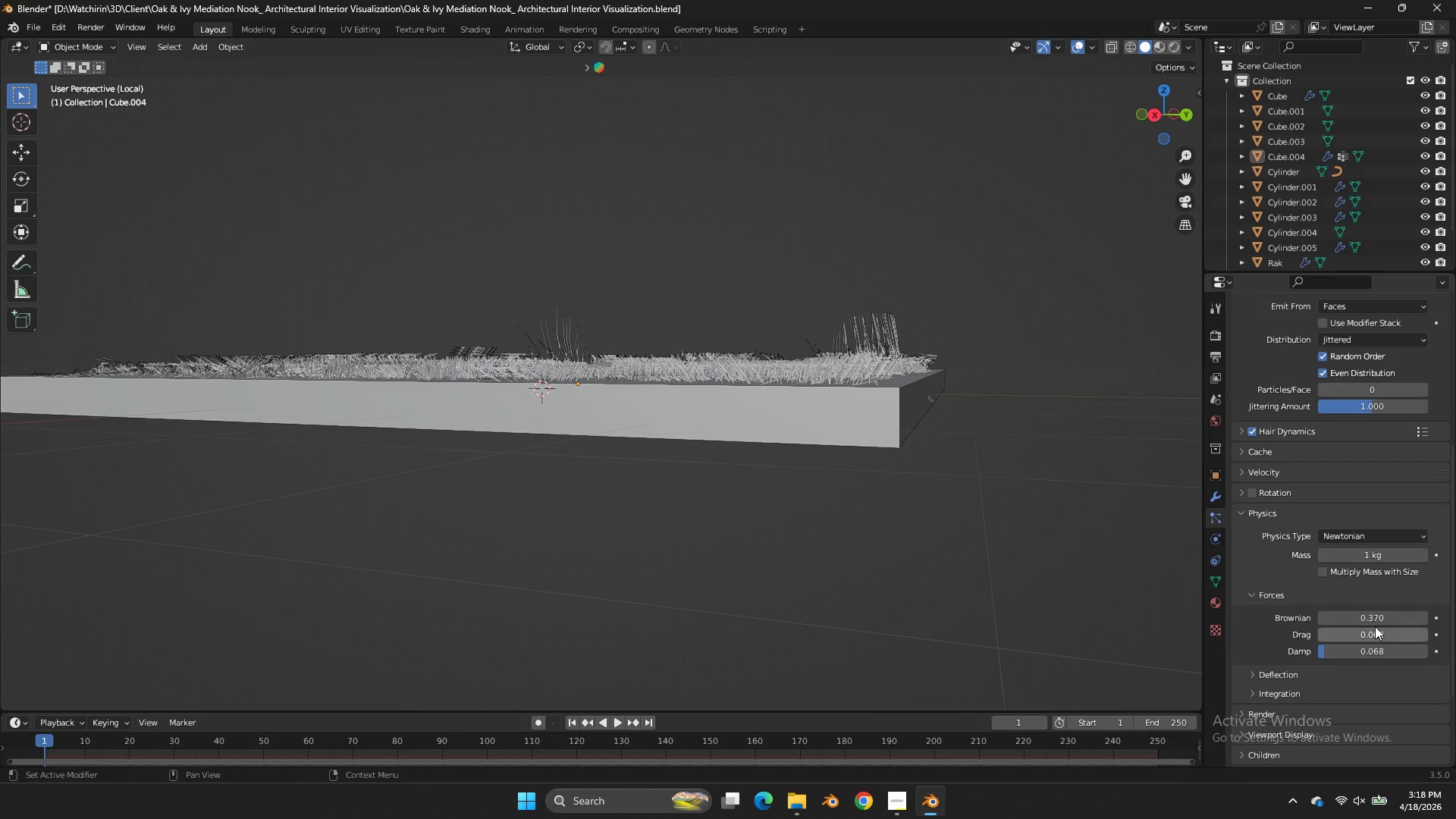 
left_click_drag(start_coordinate=[1373, 618], to_coordinate=[626, 423])
 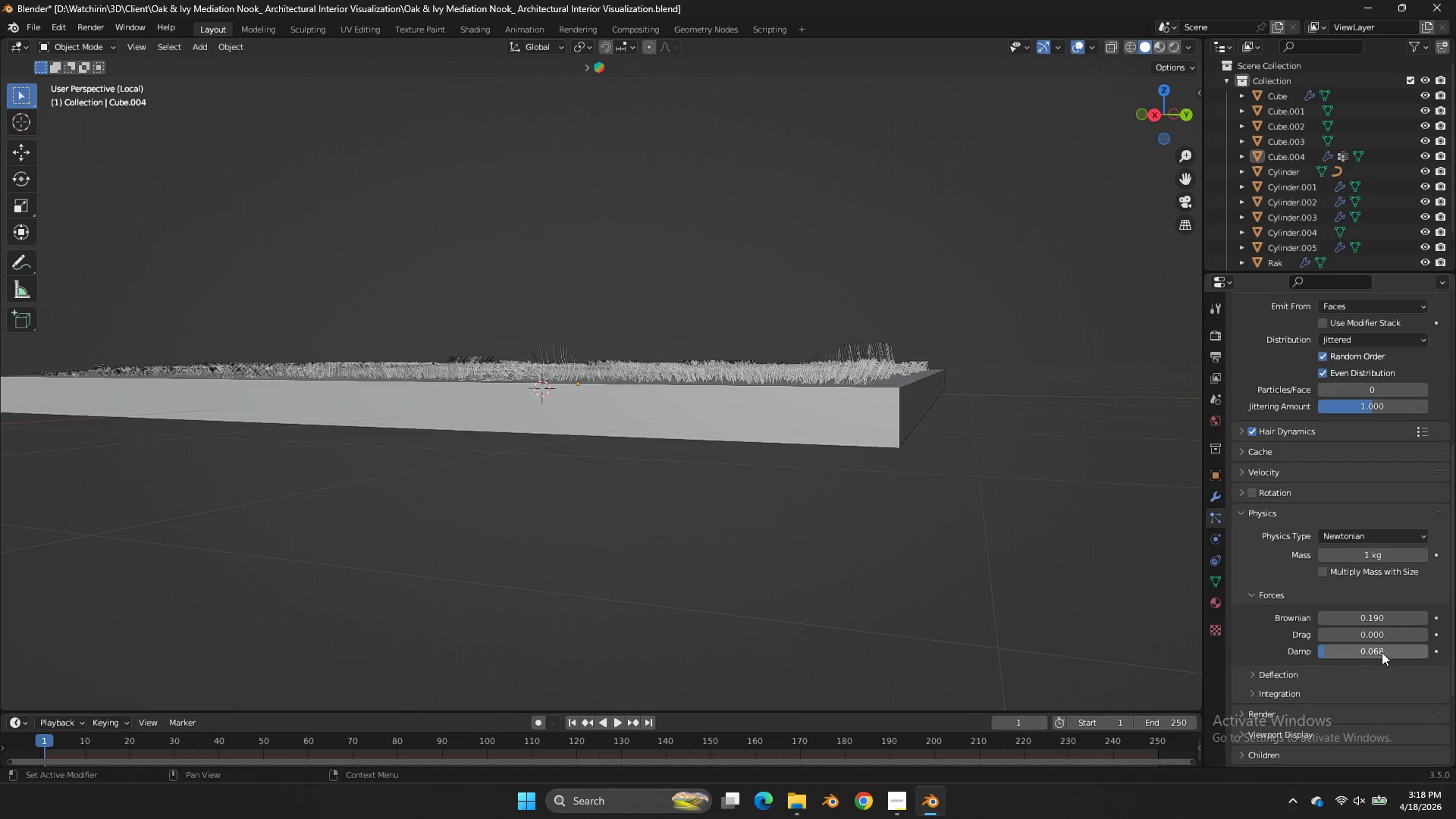 
left_click_drag(start_coordinate=[1382, 652], to_coordinate=[654, 457])
 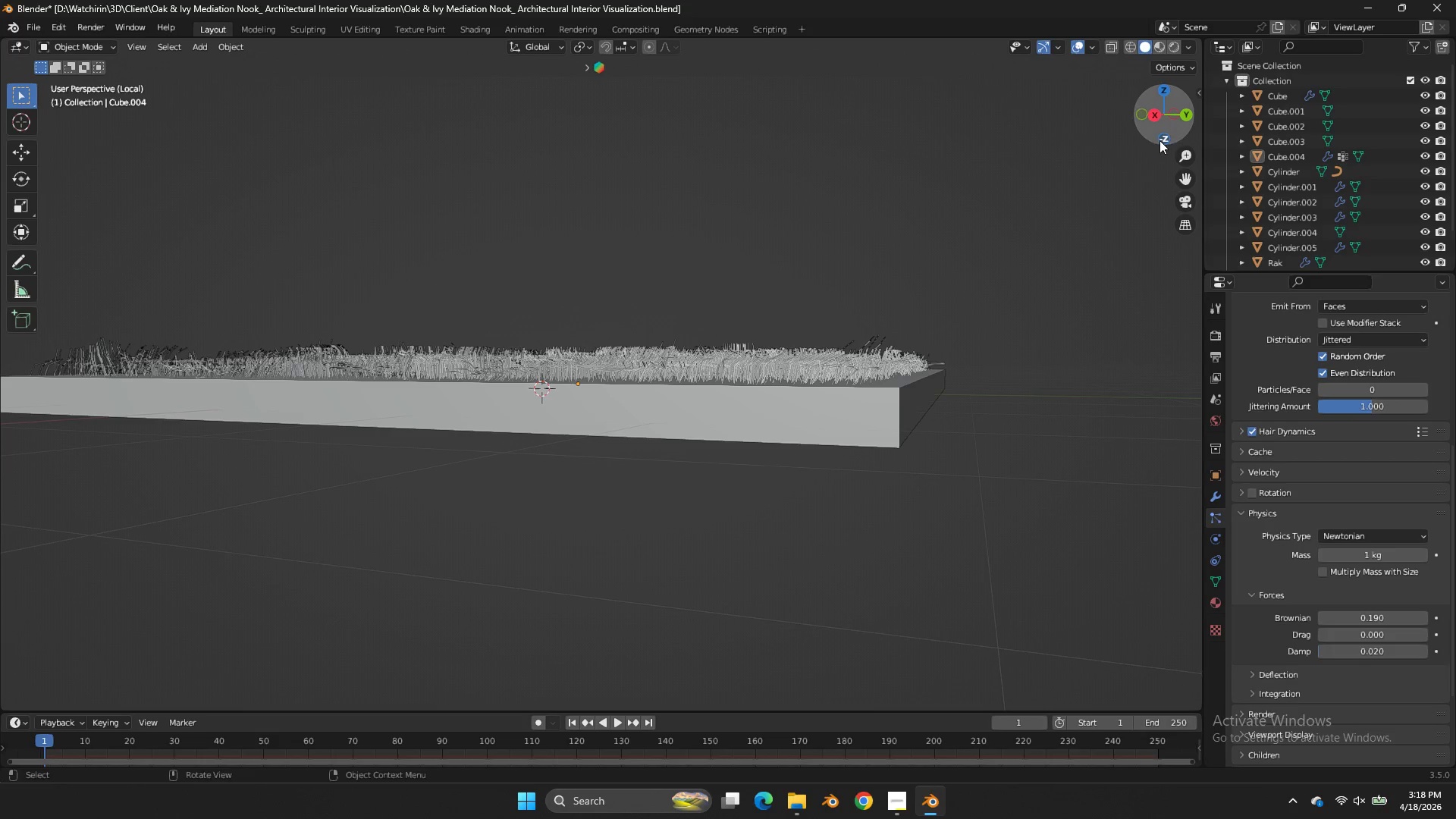 
left_click_drag(start_coordinate=[1146, 124], to_coordinate=[195, 152])
 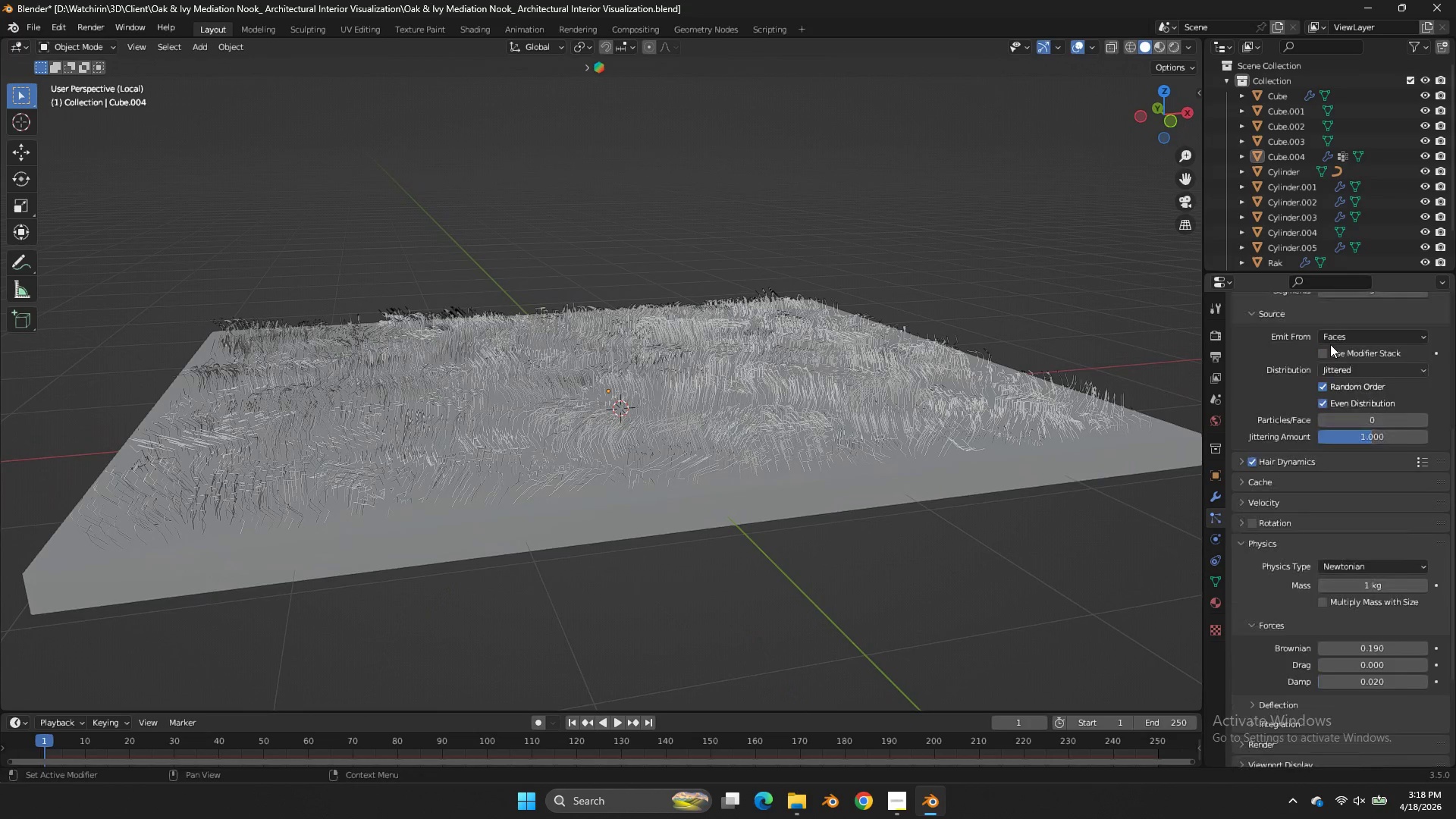 
scroll: coordinate [1330, 344], scroll_direction: up, amount: 10.0
 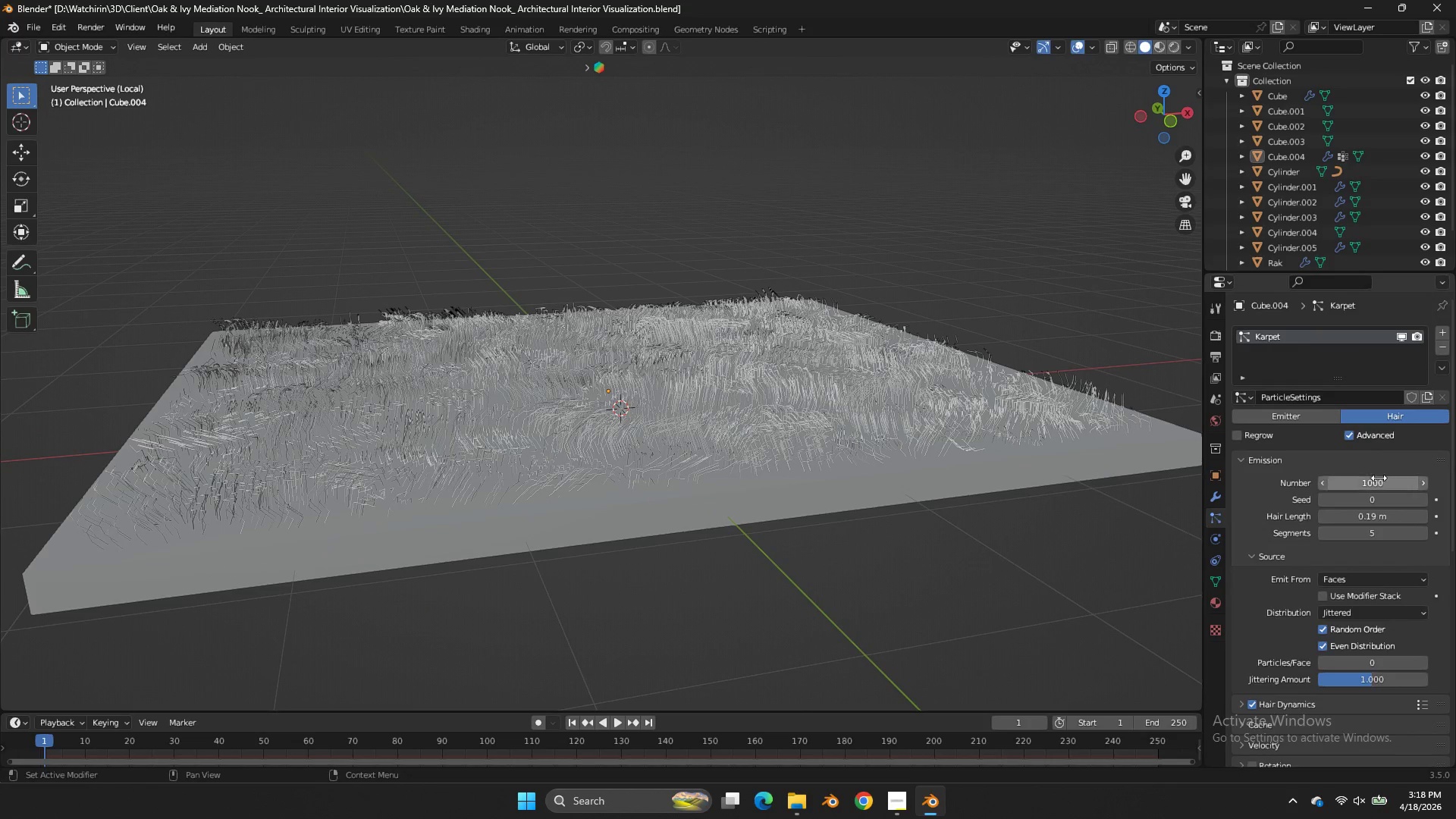 
left_click_drag(start_coordinate=[1379, 479], to_coordinate=[635, 450])
 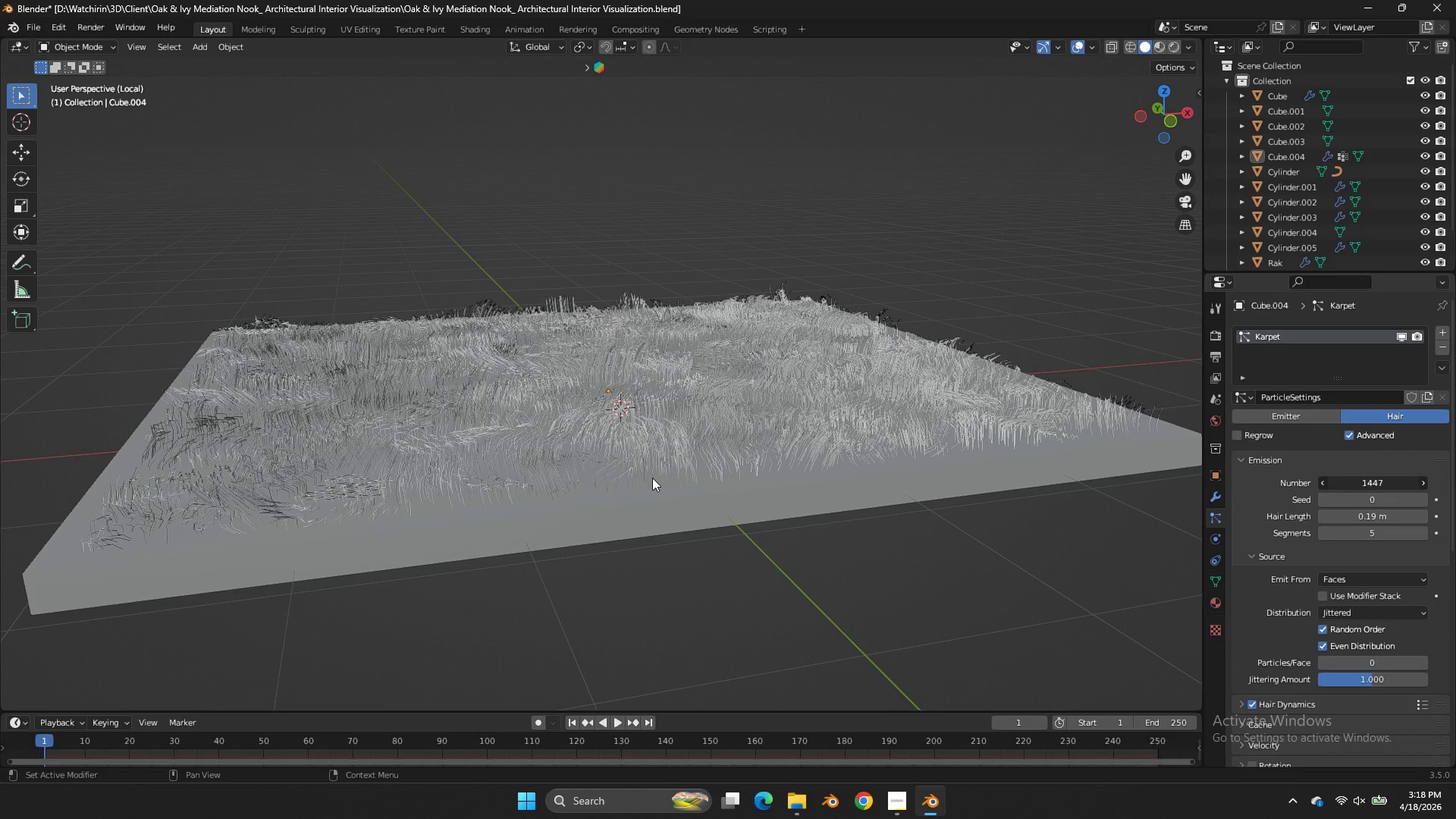 
left_click_drag(start_coordinate=[1379, 479], to_coordinate=[652, 478])
 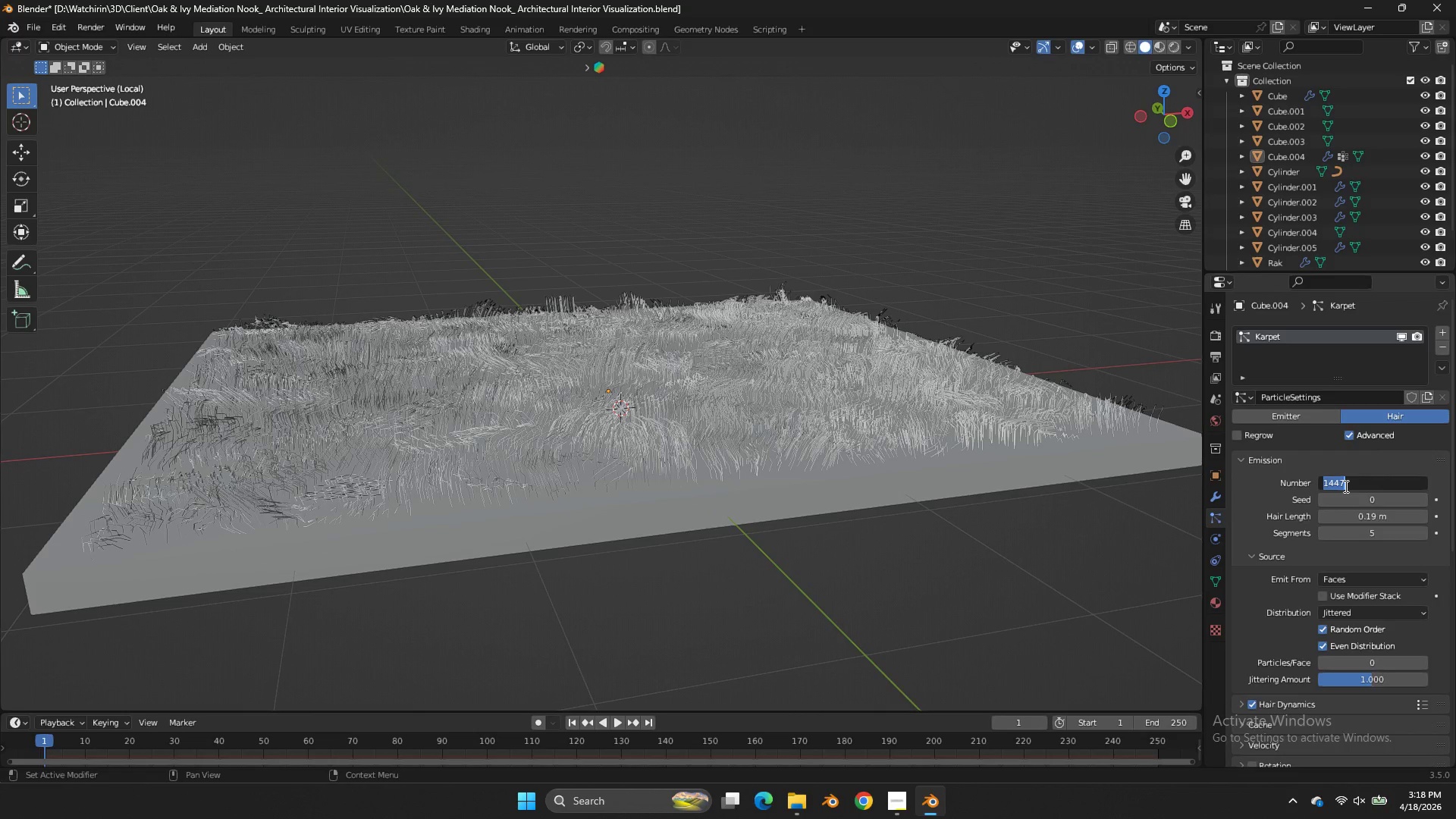 
type(2000)
 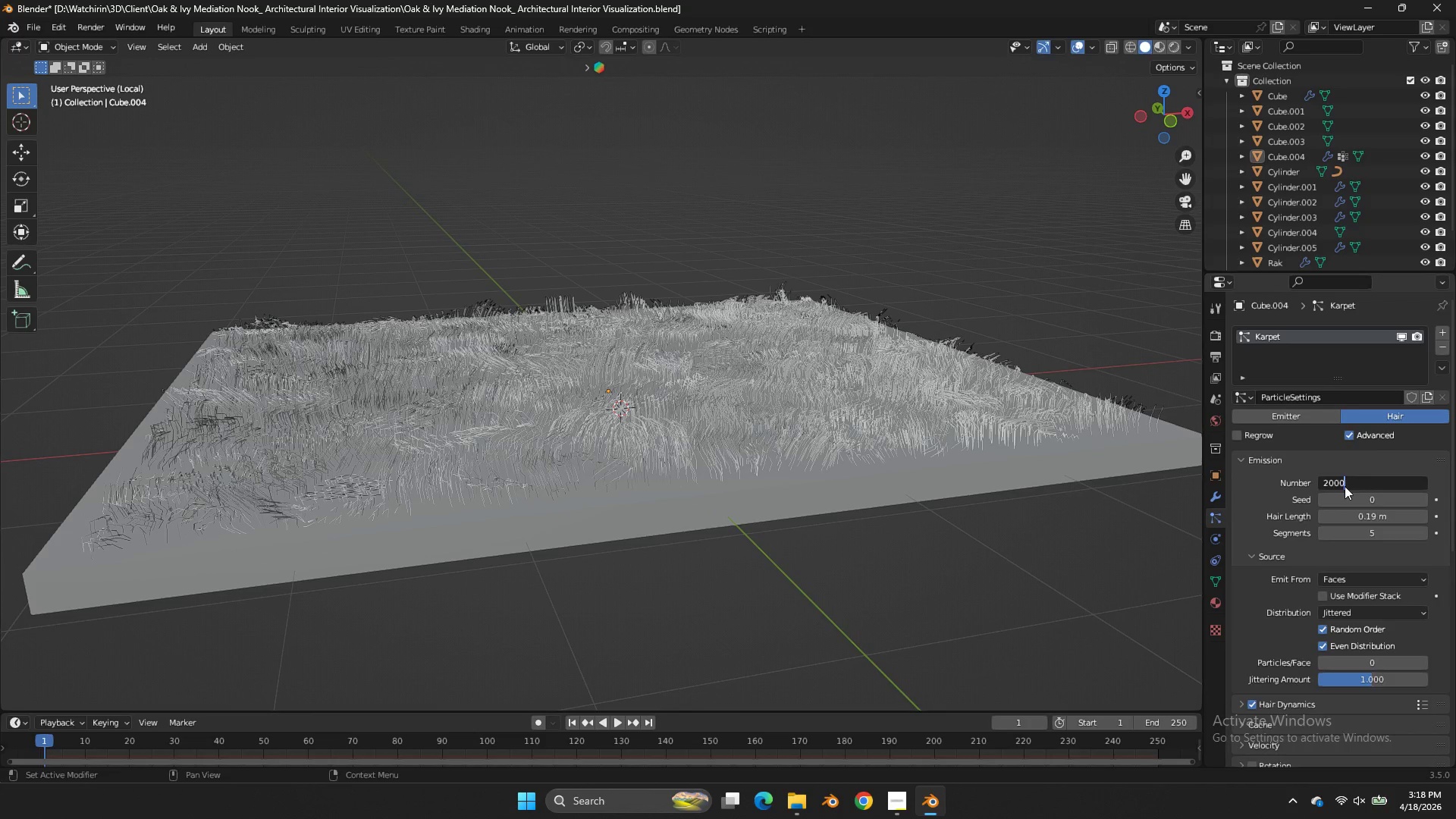 
key(Enter)
 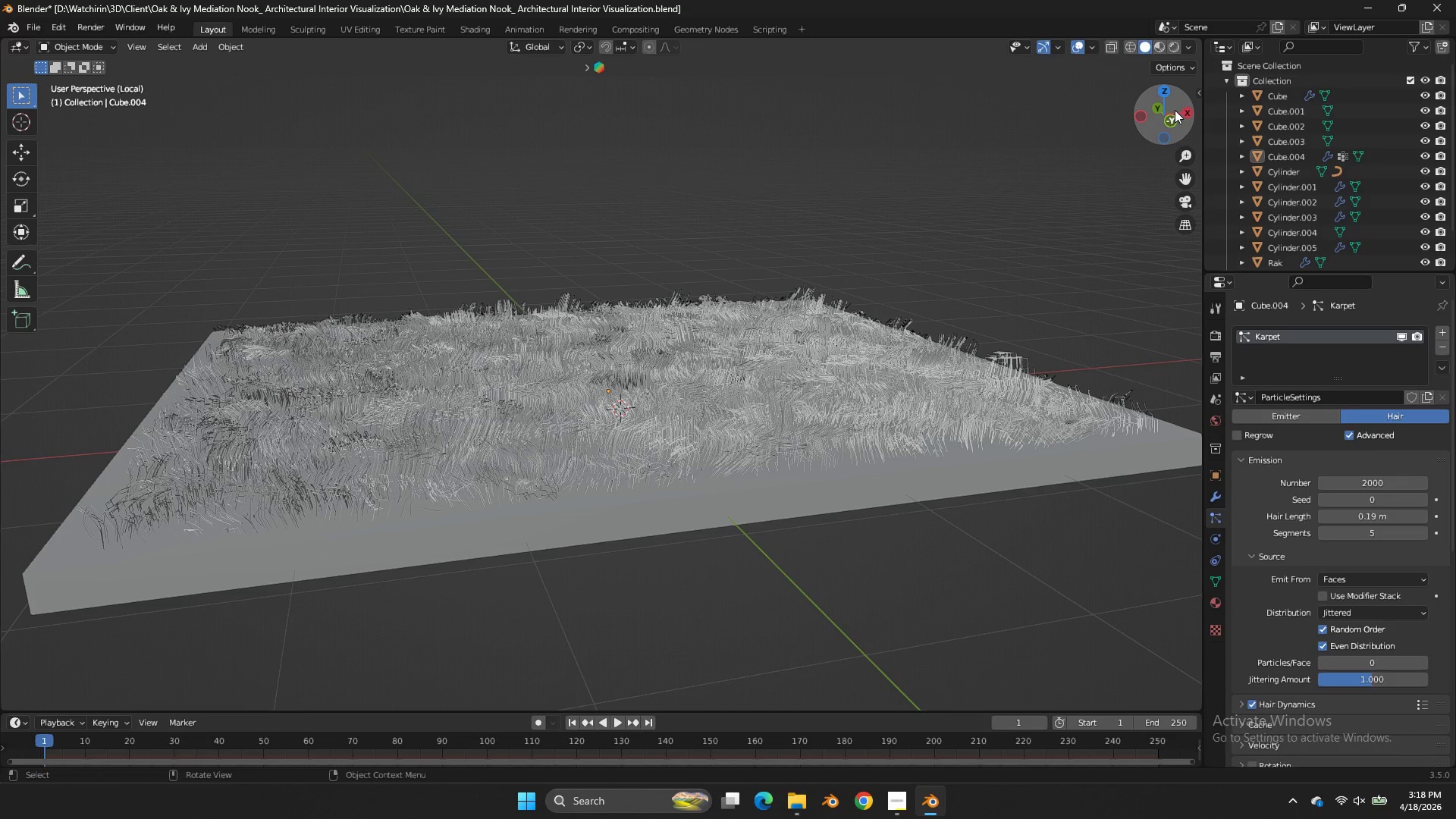 
left_click_drag(start_coordinate=[1175, 114], to_coordinate=[853, 91])
 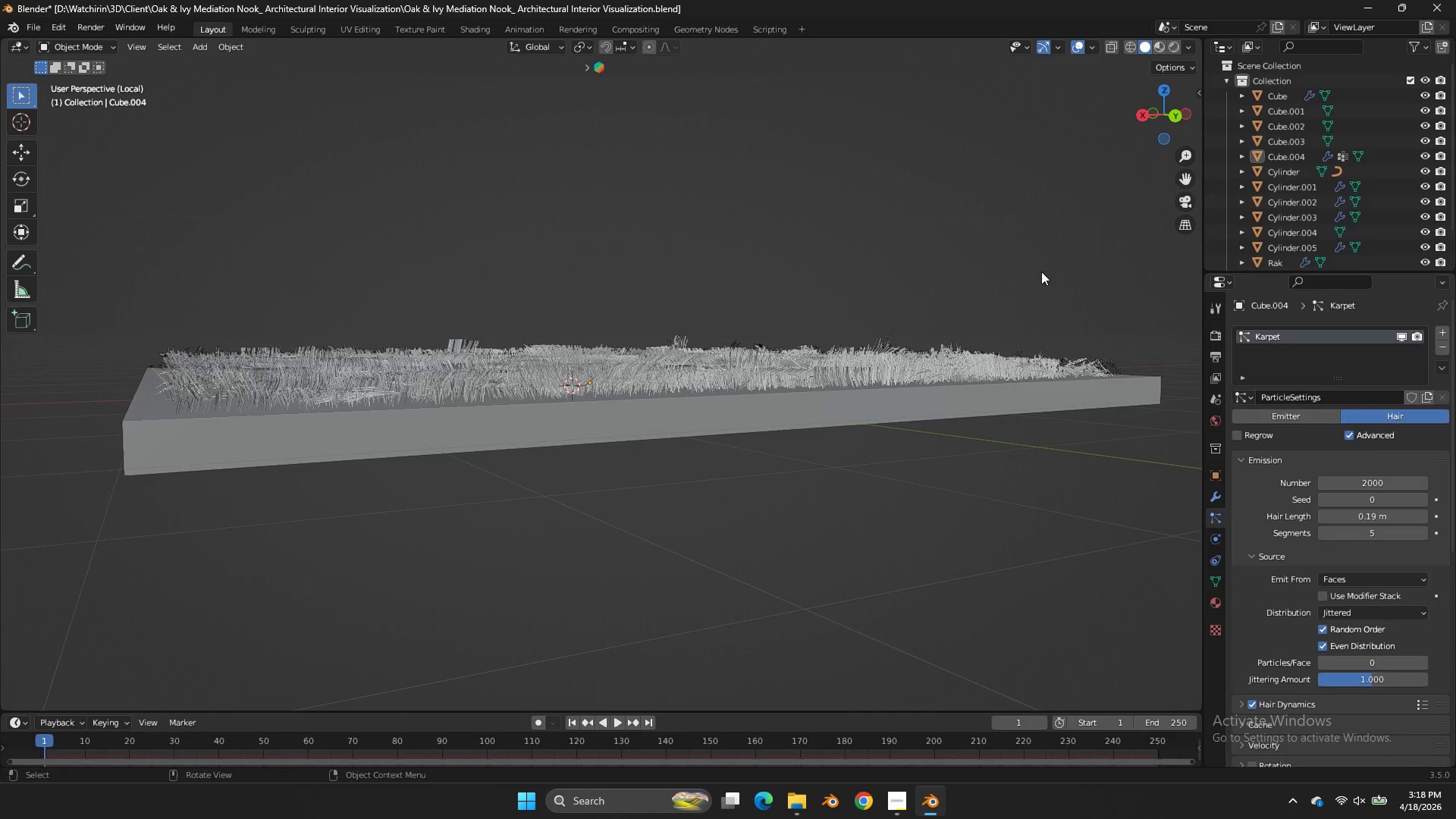 
key(Z)
 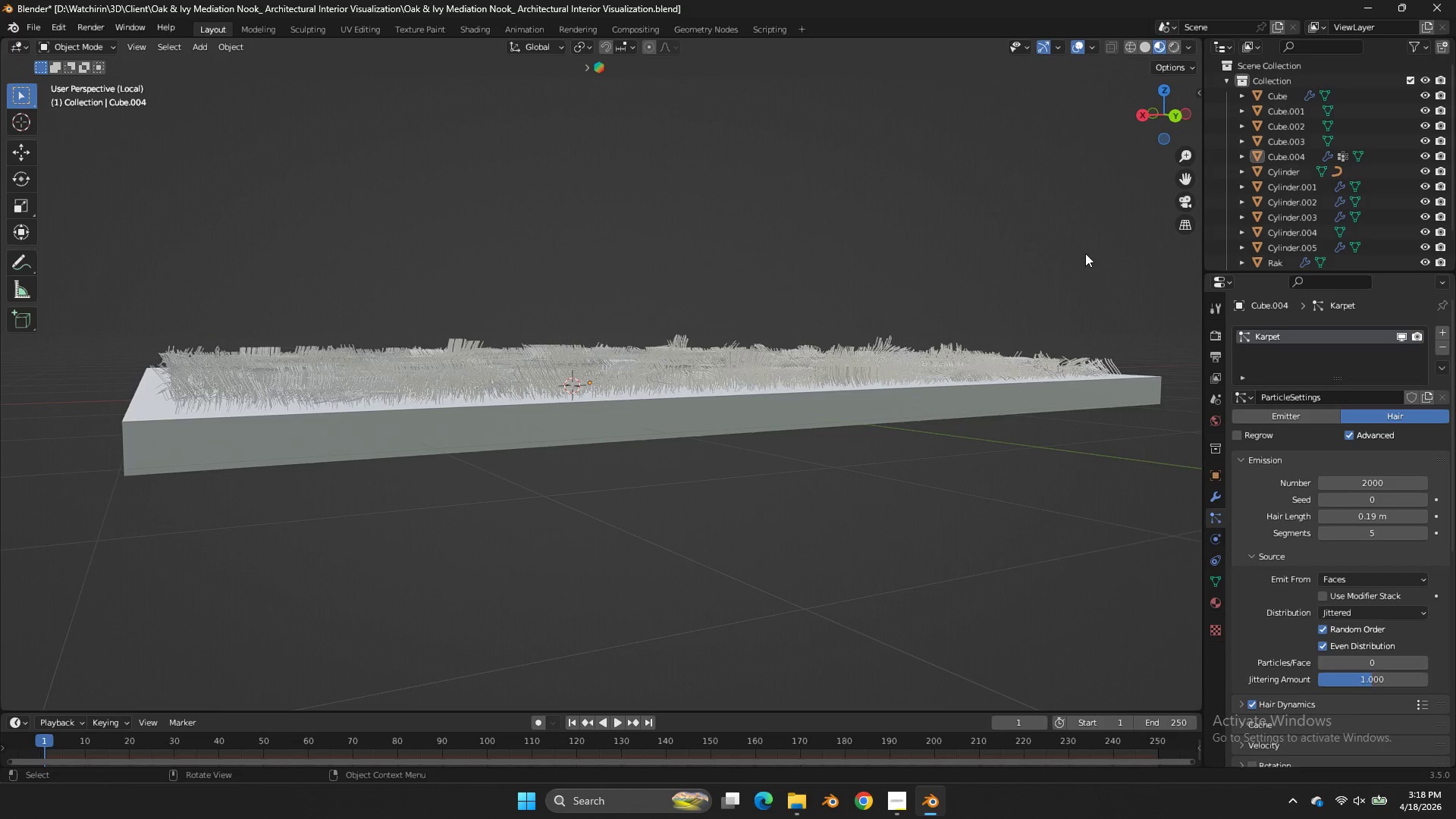 
key(Z)
 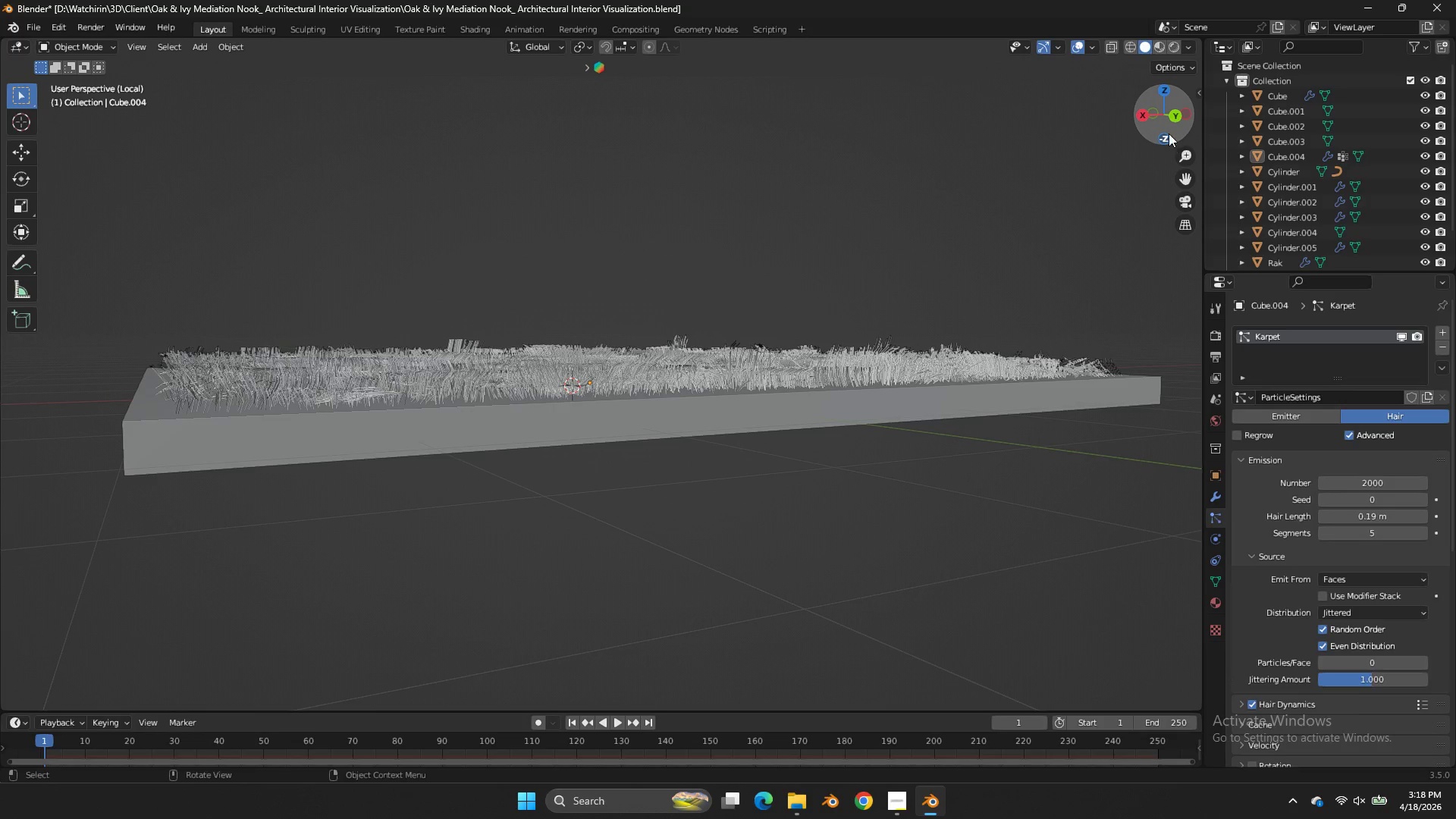 
left_click_drag(start_coordinate=[1169, 133], to_coordinate=[1029, 180])
 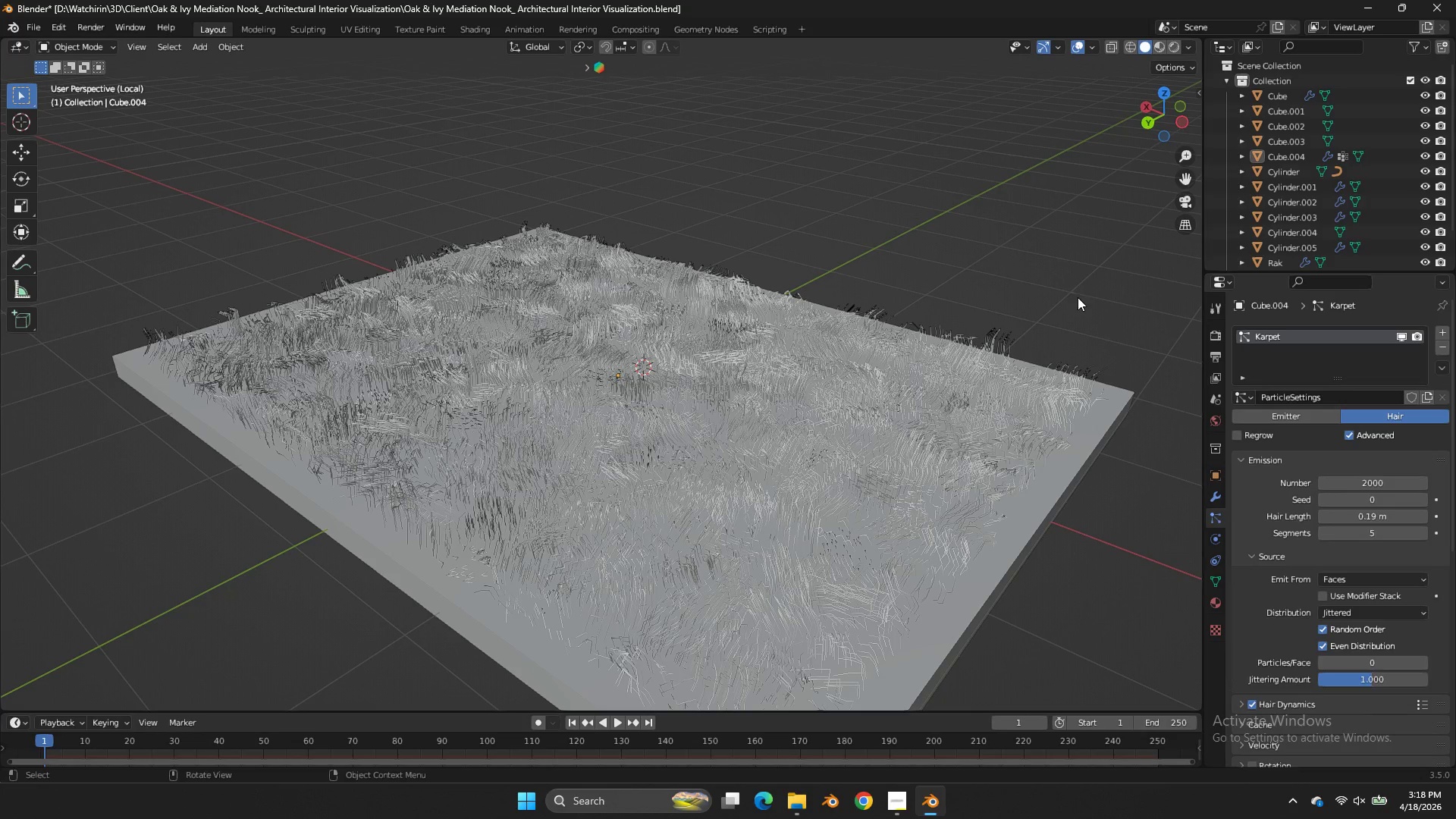 
triple_click([1058, 341])
 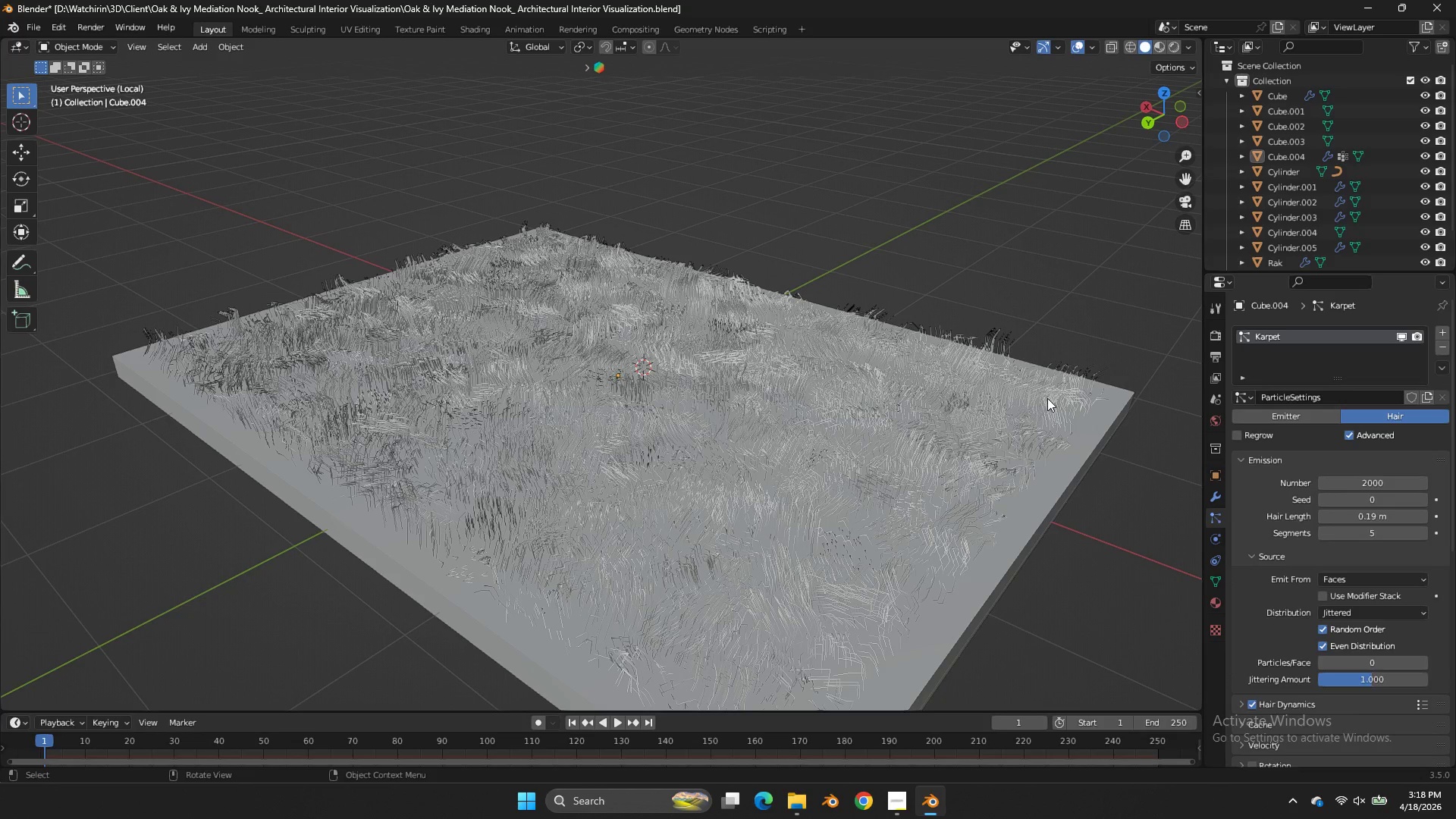 
triple_click([1047, 399])
 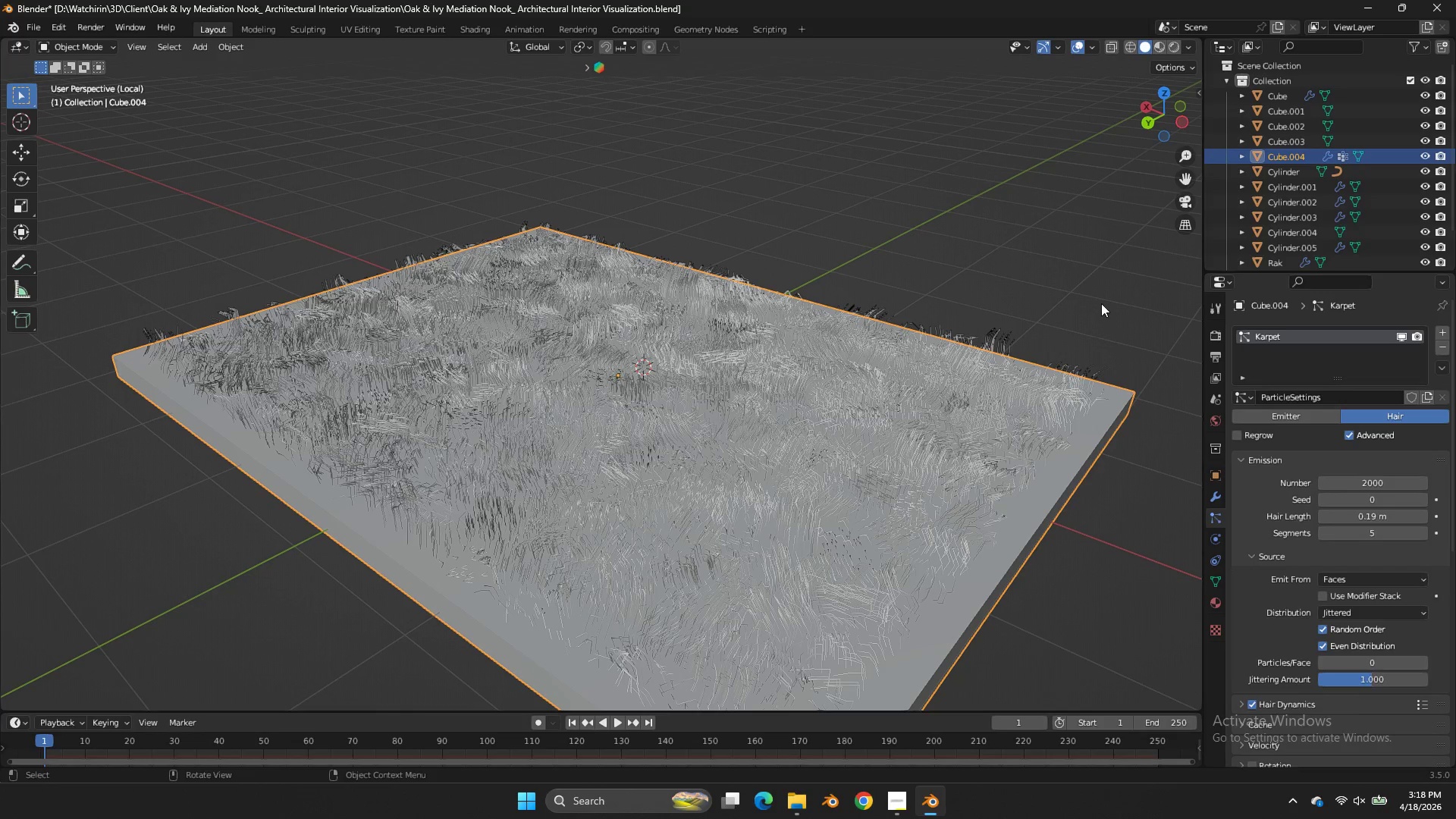 
scroll: coordinate [1101, 302], scroll_direction: down, amount: 3.0
 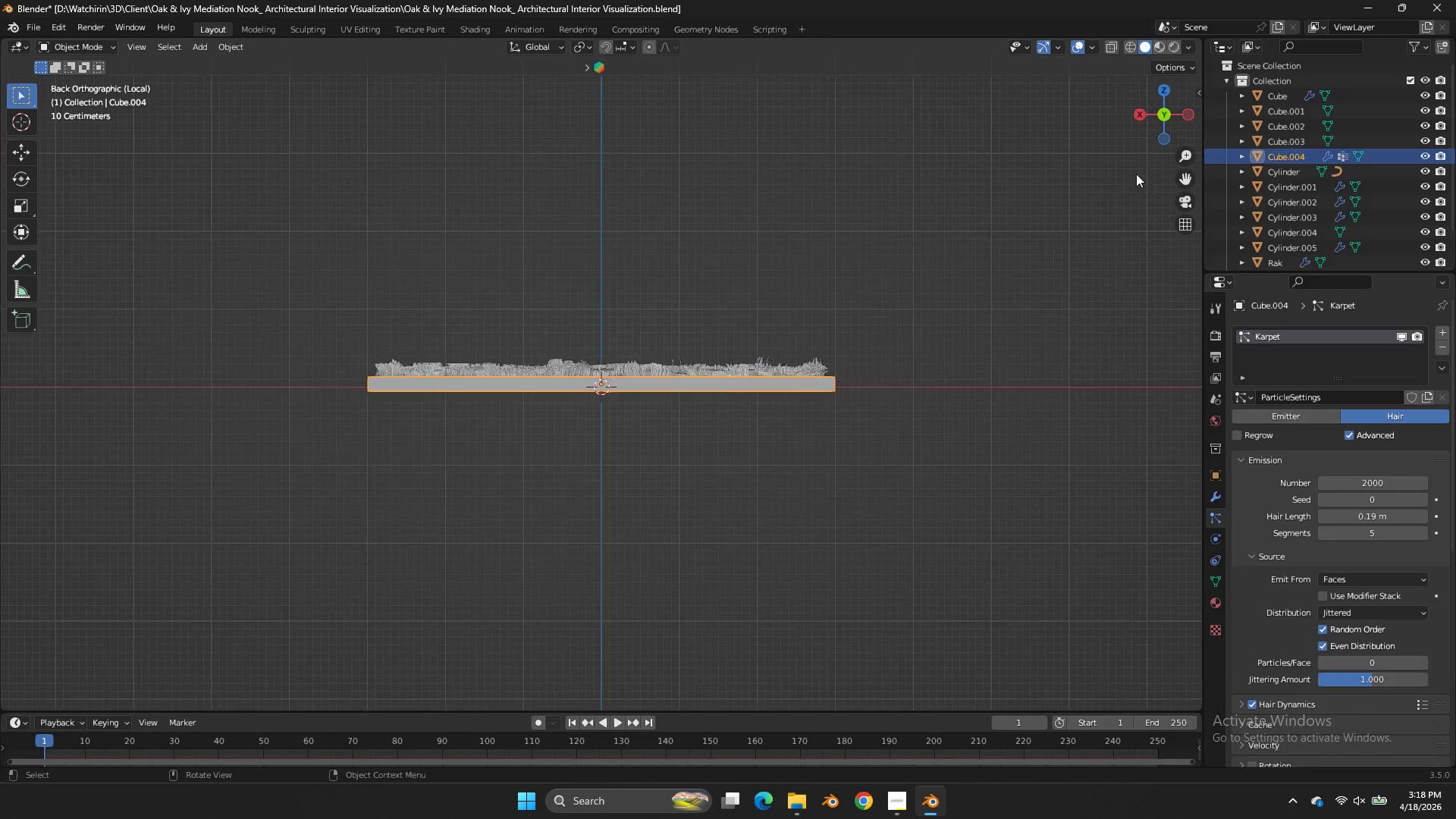 
key(Tab)
 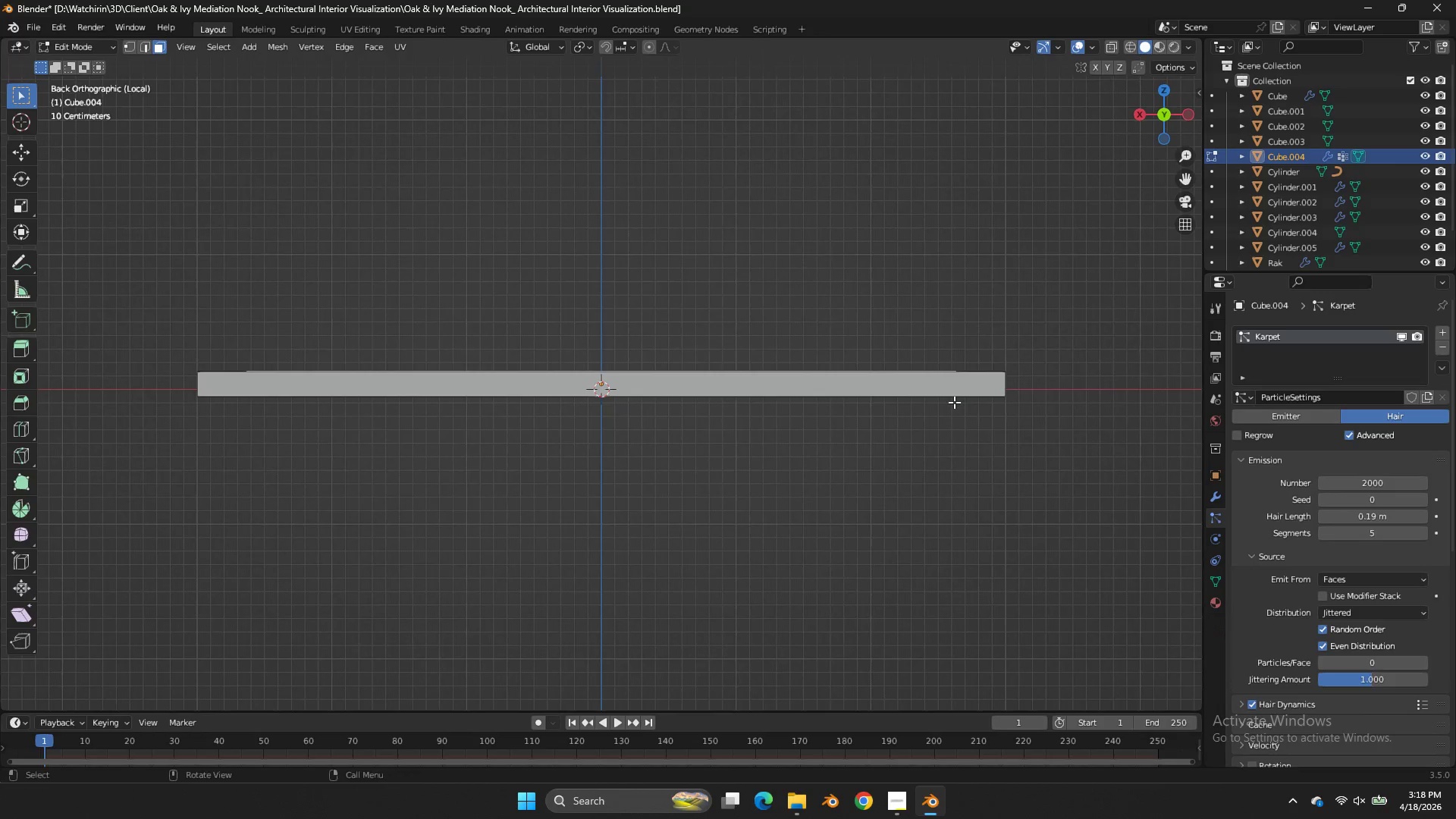 
key(Z)
 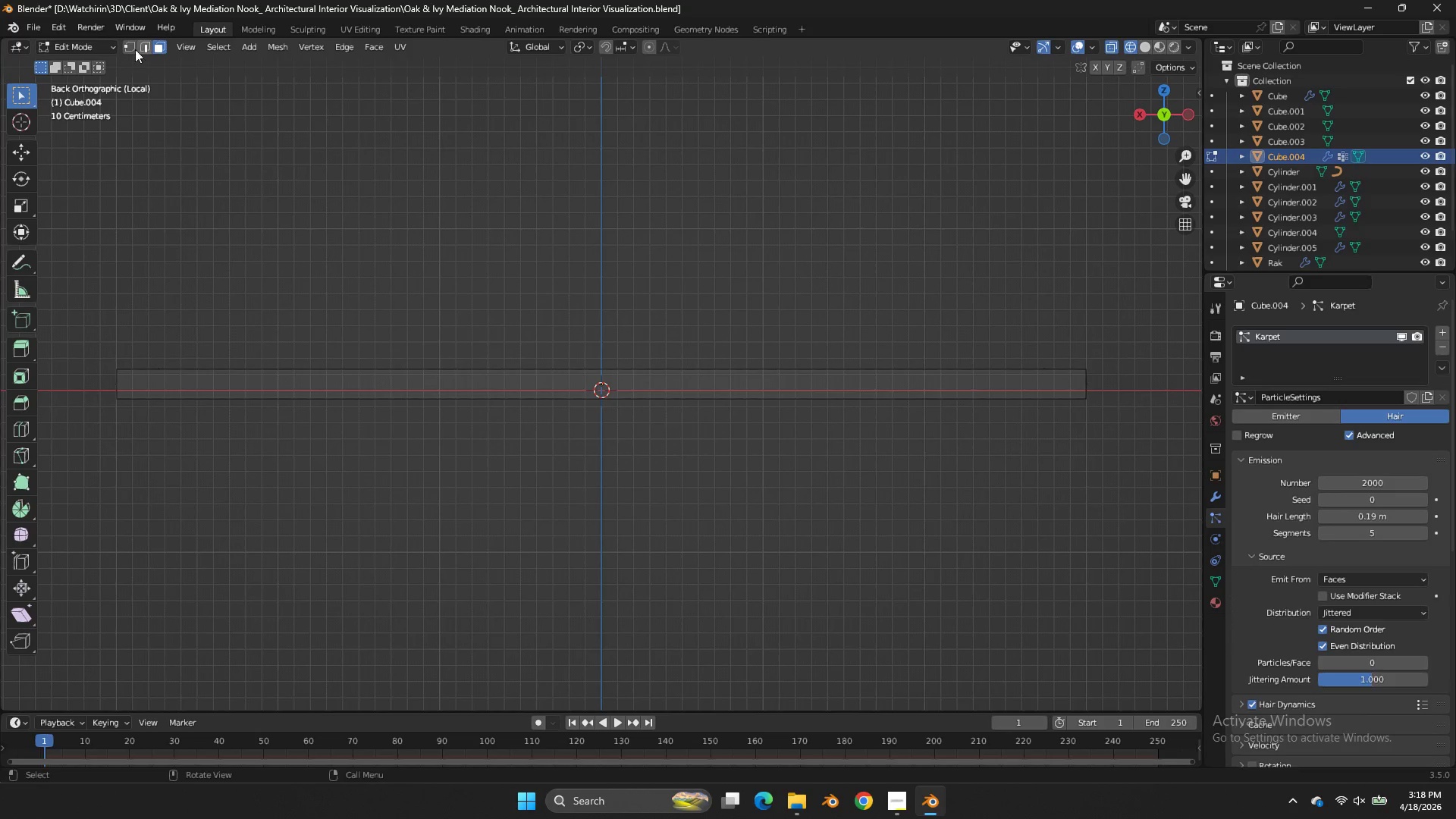 
scroll: coordinate [954, 402], scroll_direction: up, amount: 4.0
 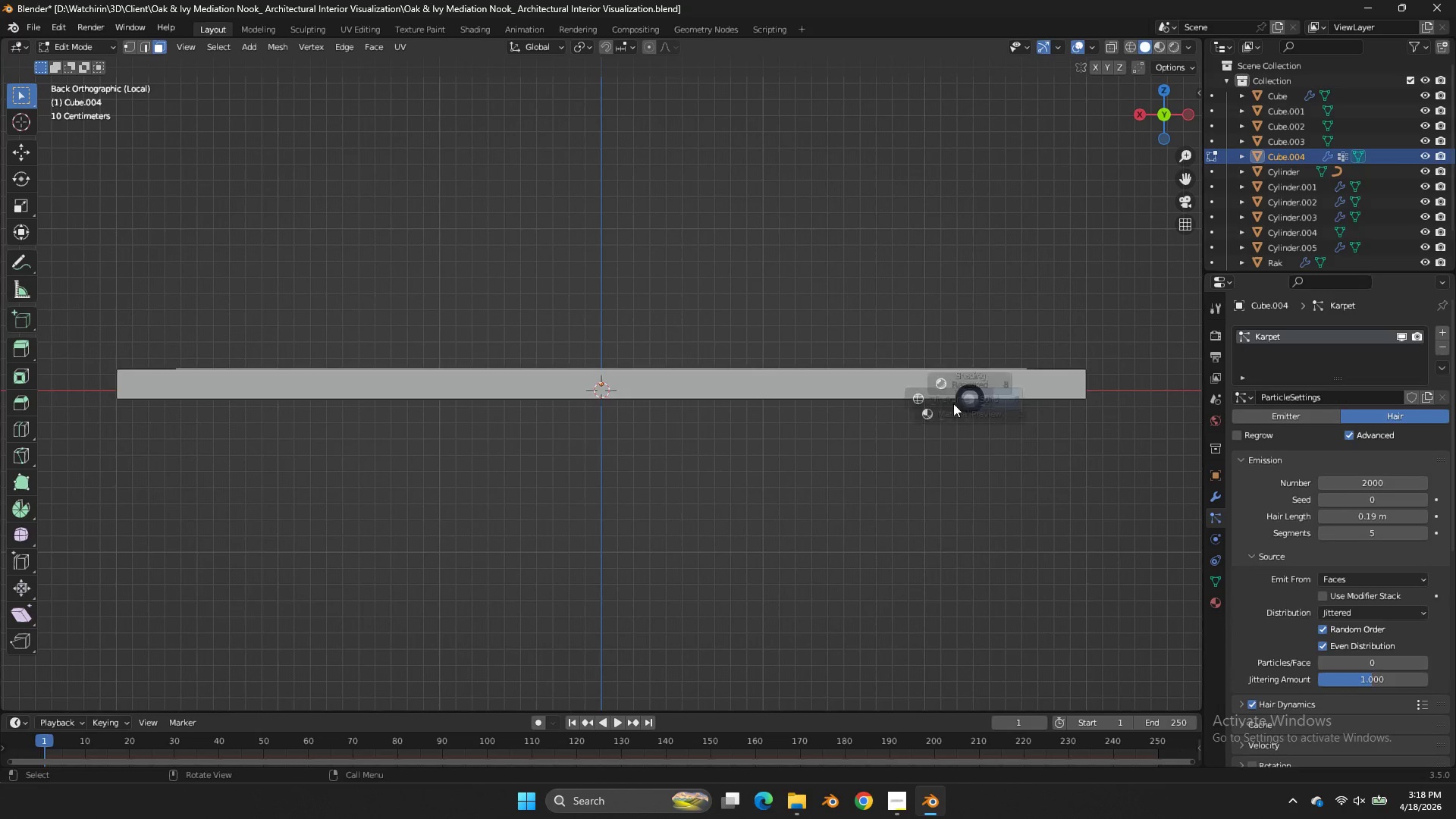 
left_click([130, 44])
 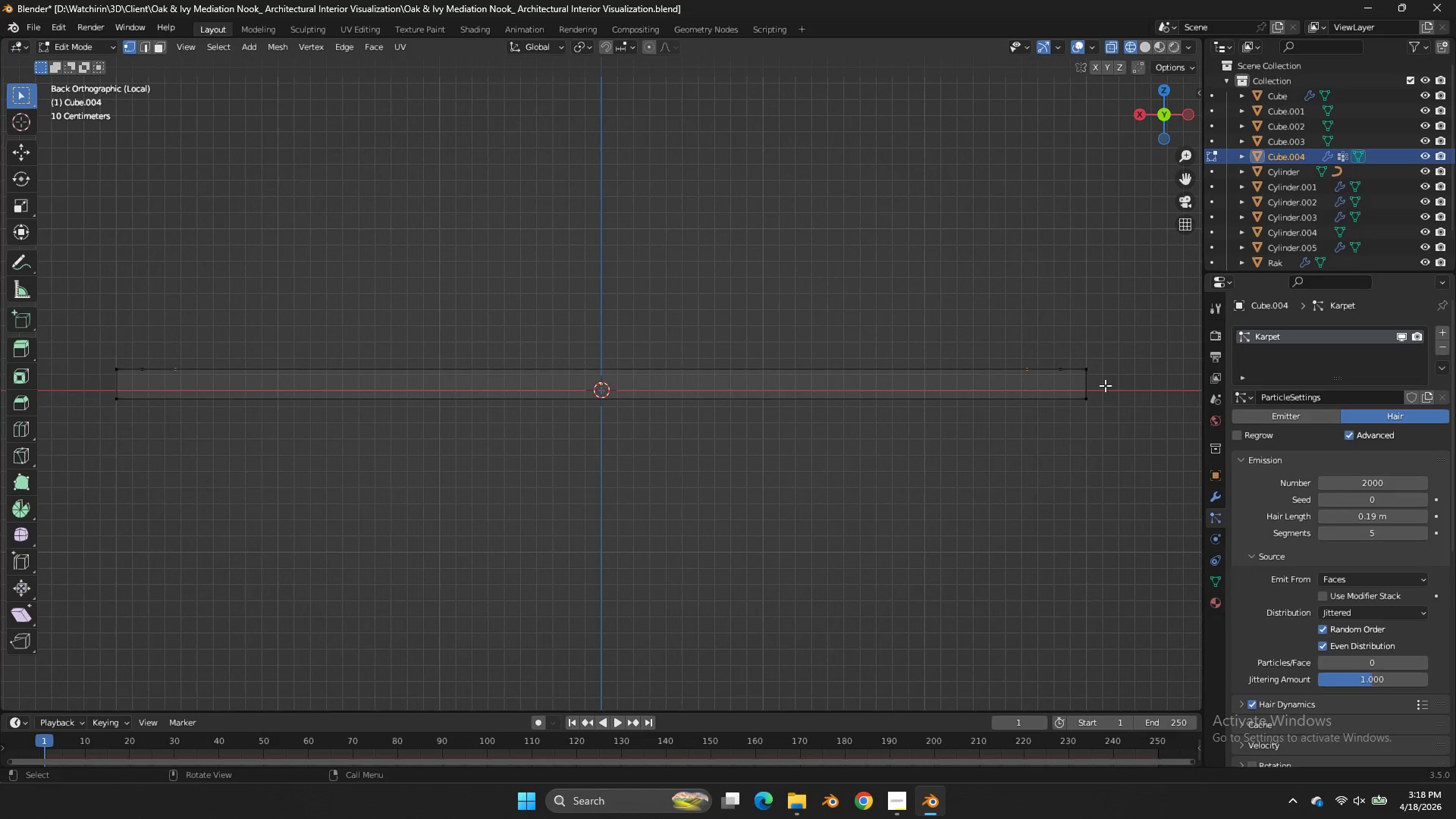 
left_click_drag(start_coordinate=[1117, 382], to_coordinate=[0, 444])
 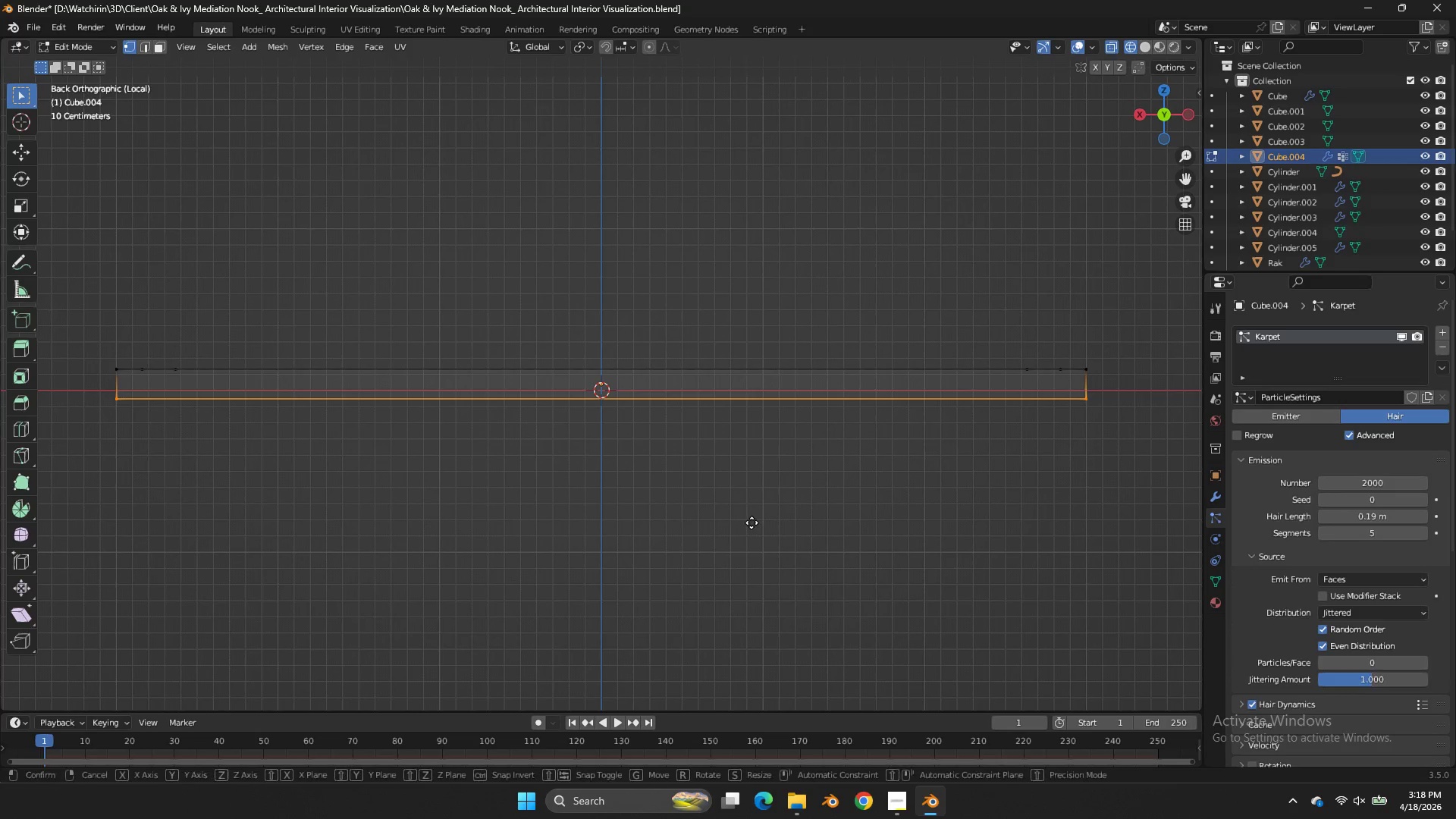 
type(gz)
 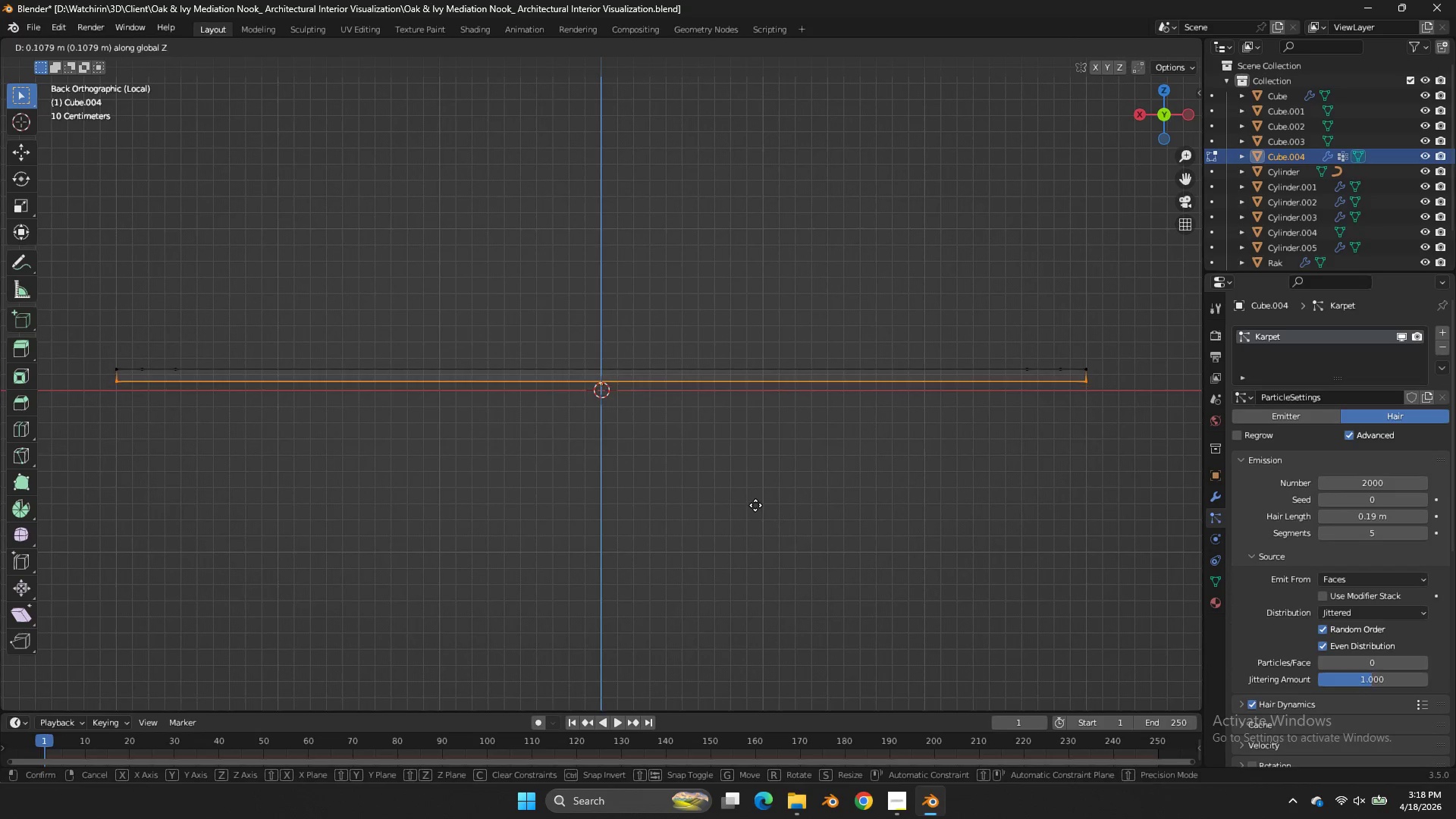 
left_click([755, 505])
 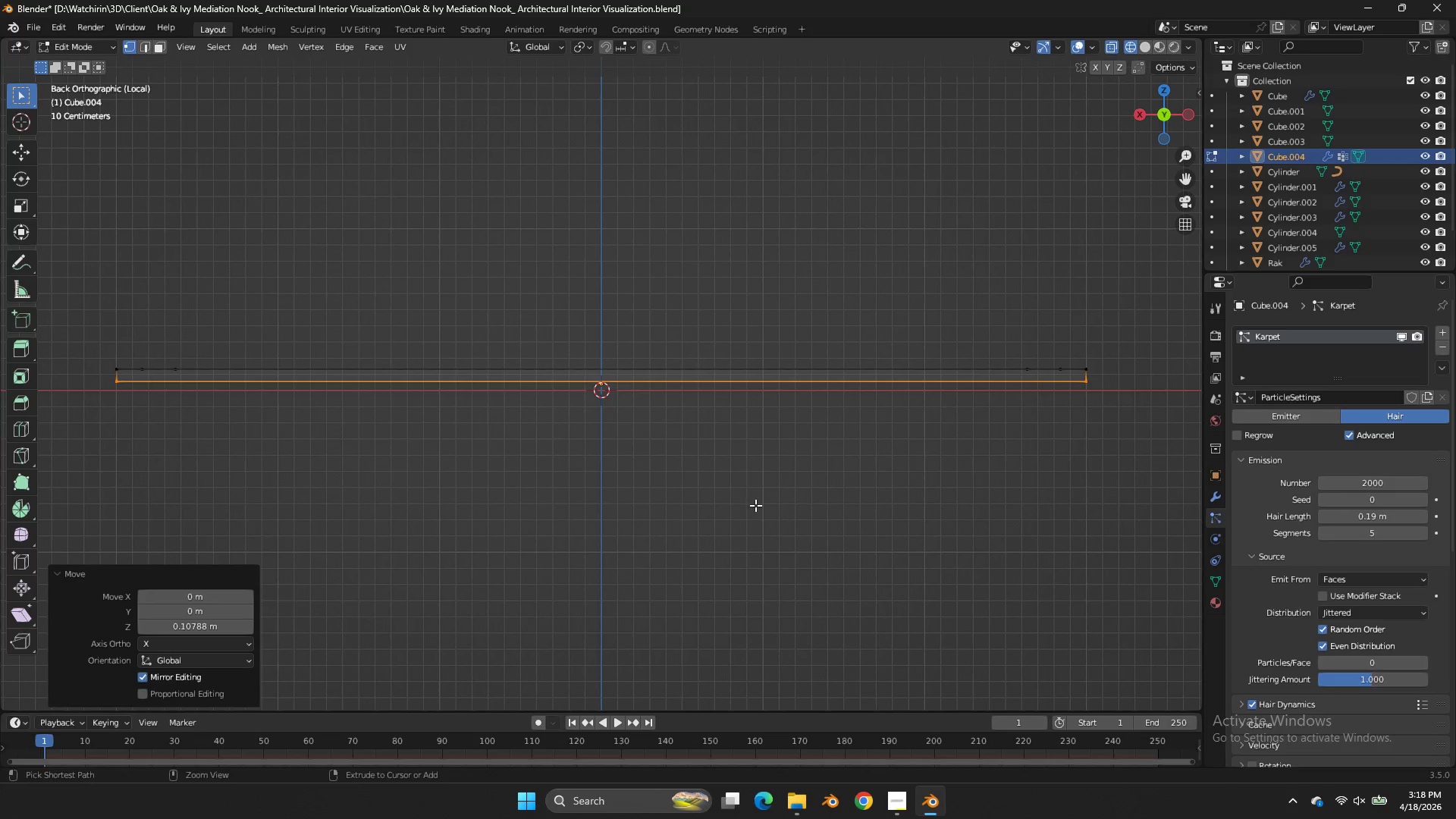 
key(Control+ControlLeft)
 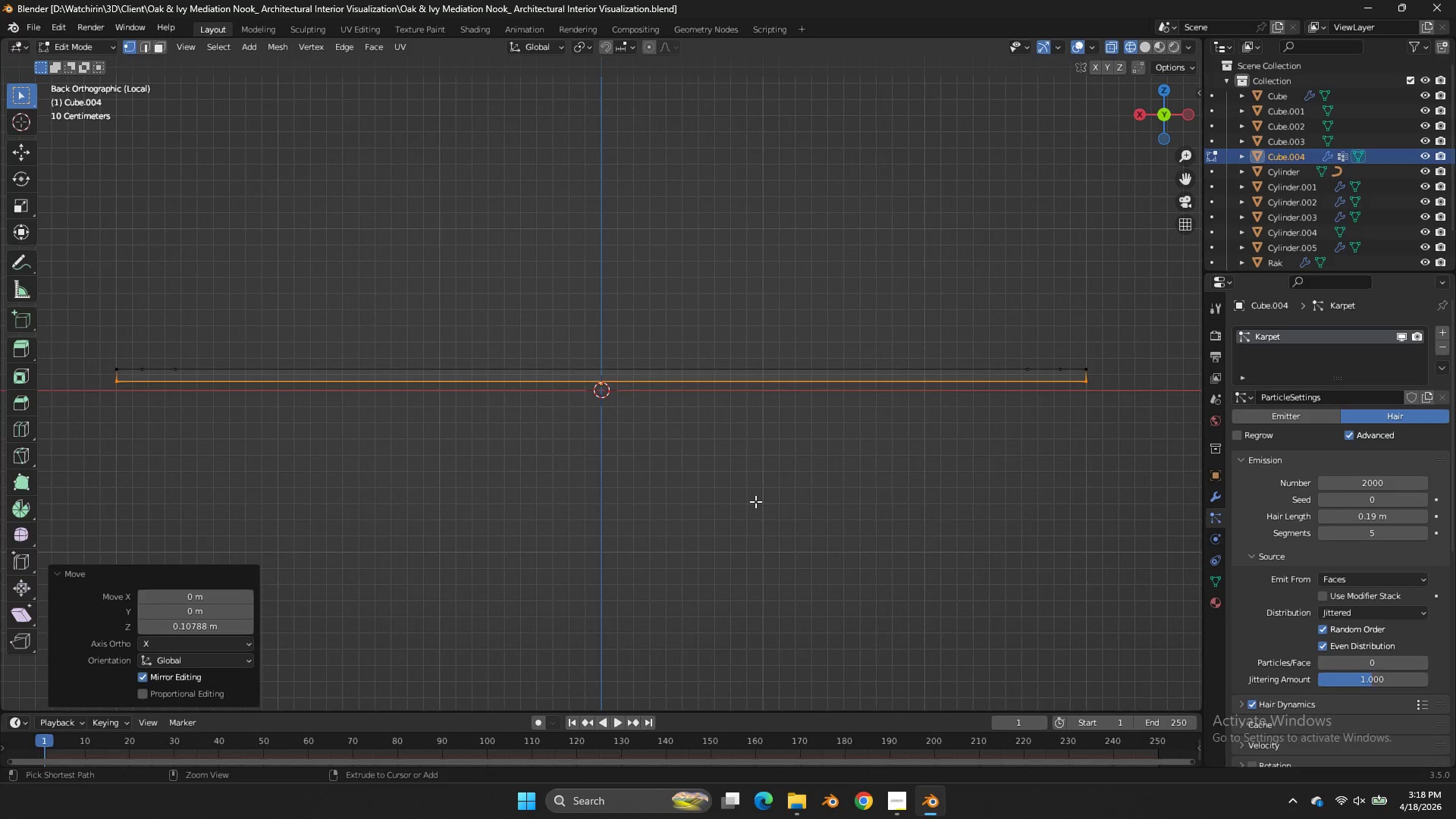 
key(Control+S)
 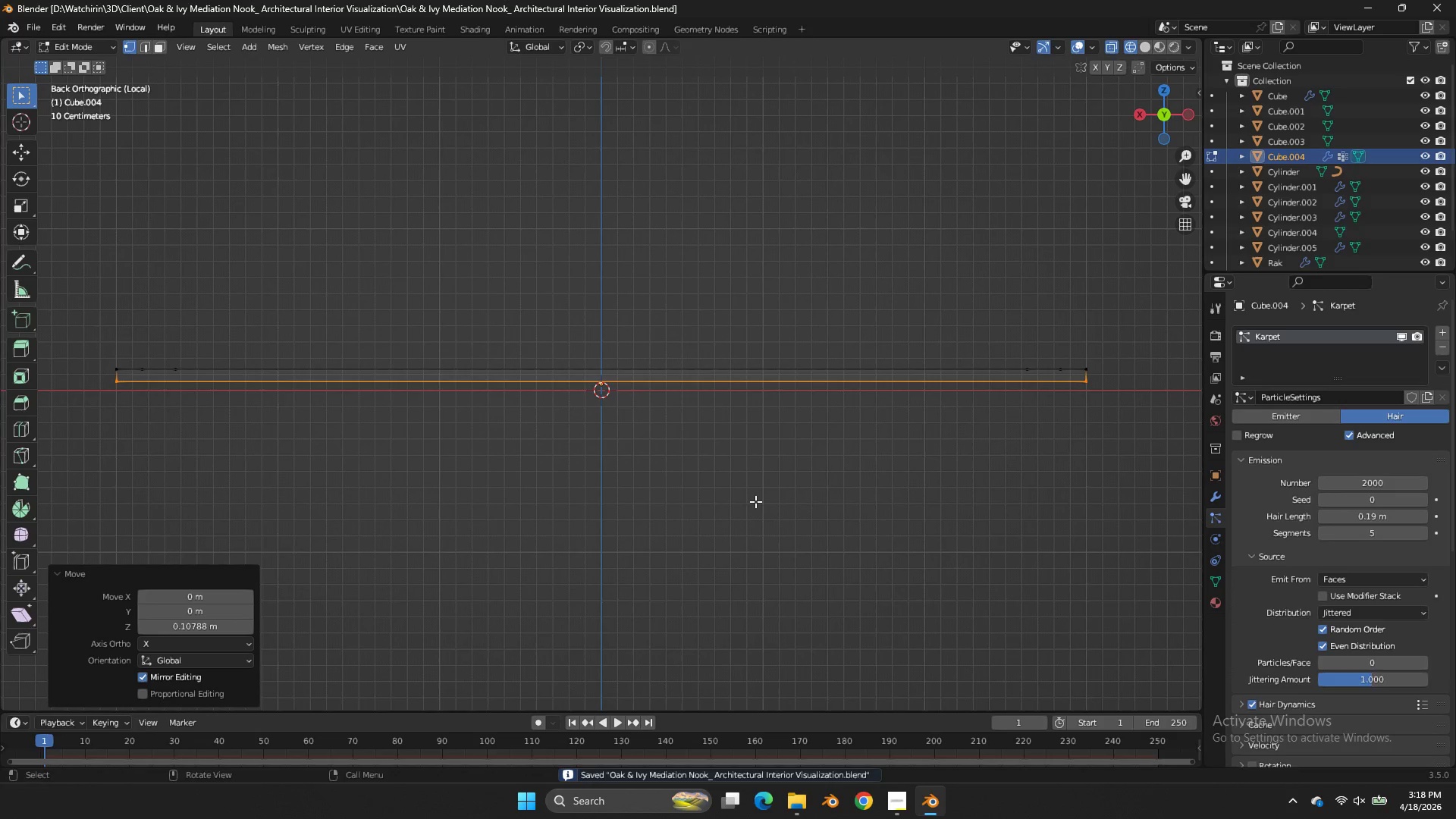 
key(Tab)
 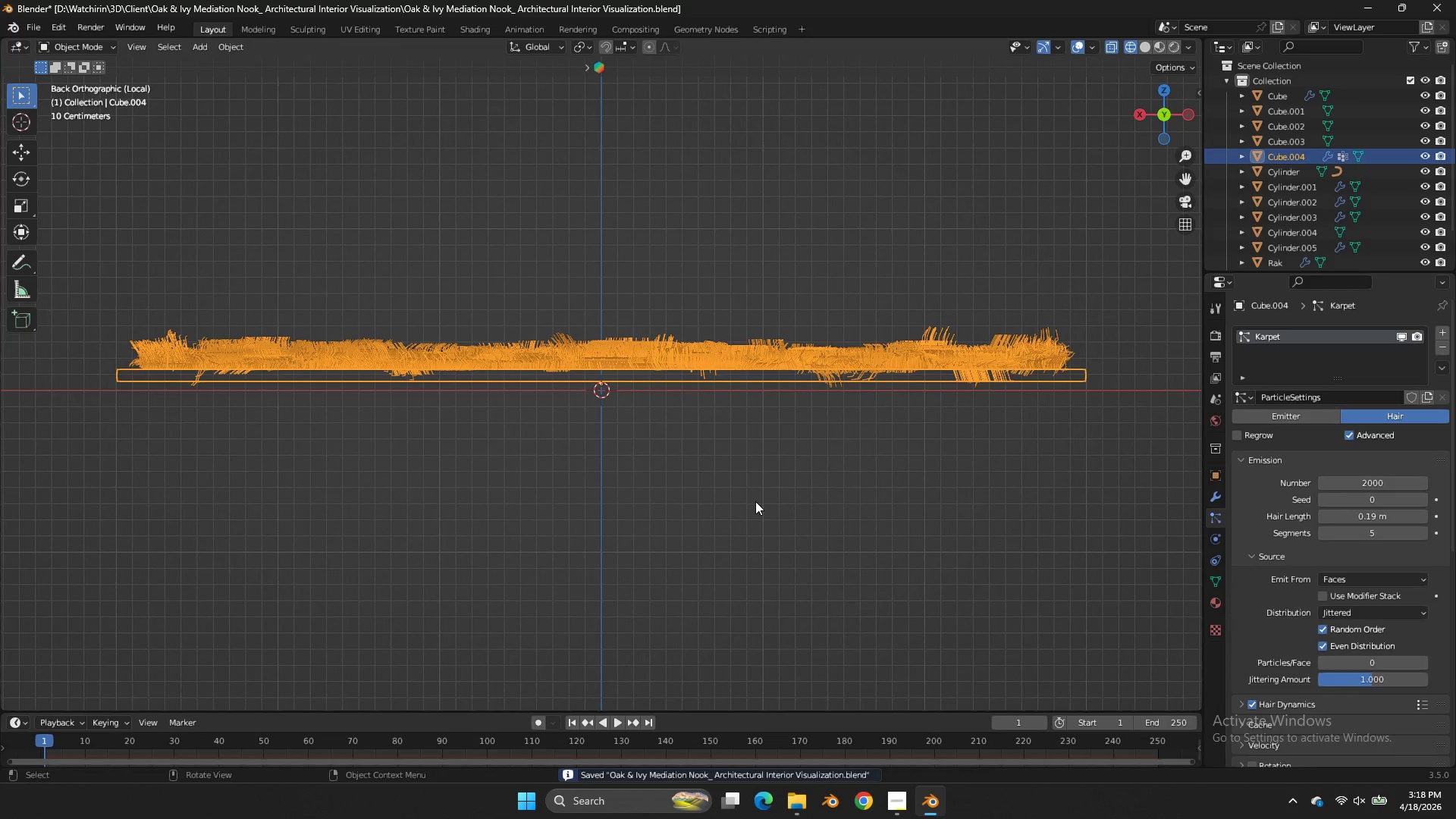 
key(NumpadDivide)
 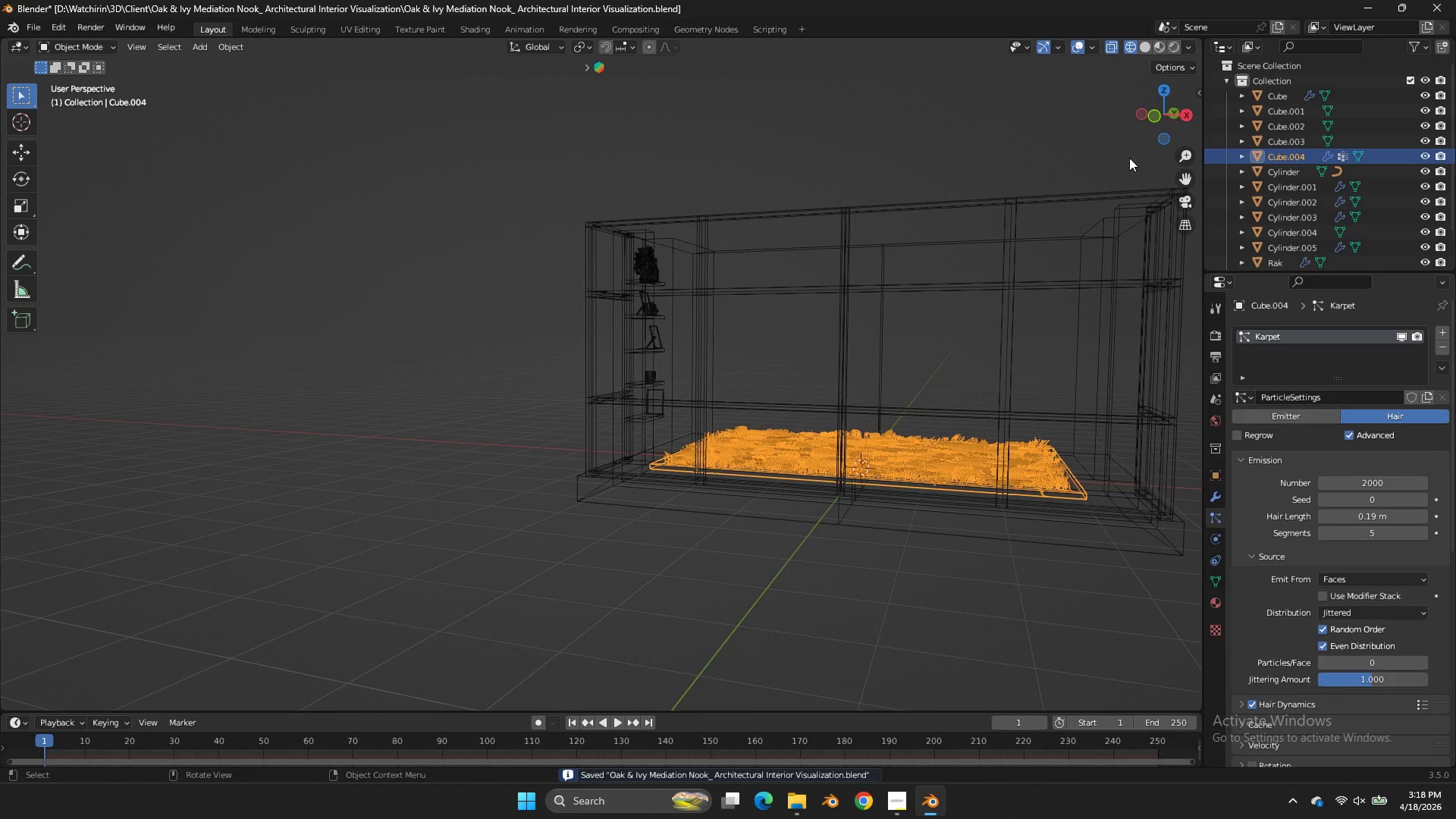 
left_click_drag(start_coordinate=[1174, 91], to_coordinate=[1072, 98])
 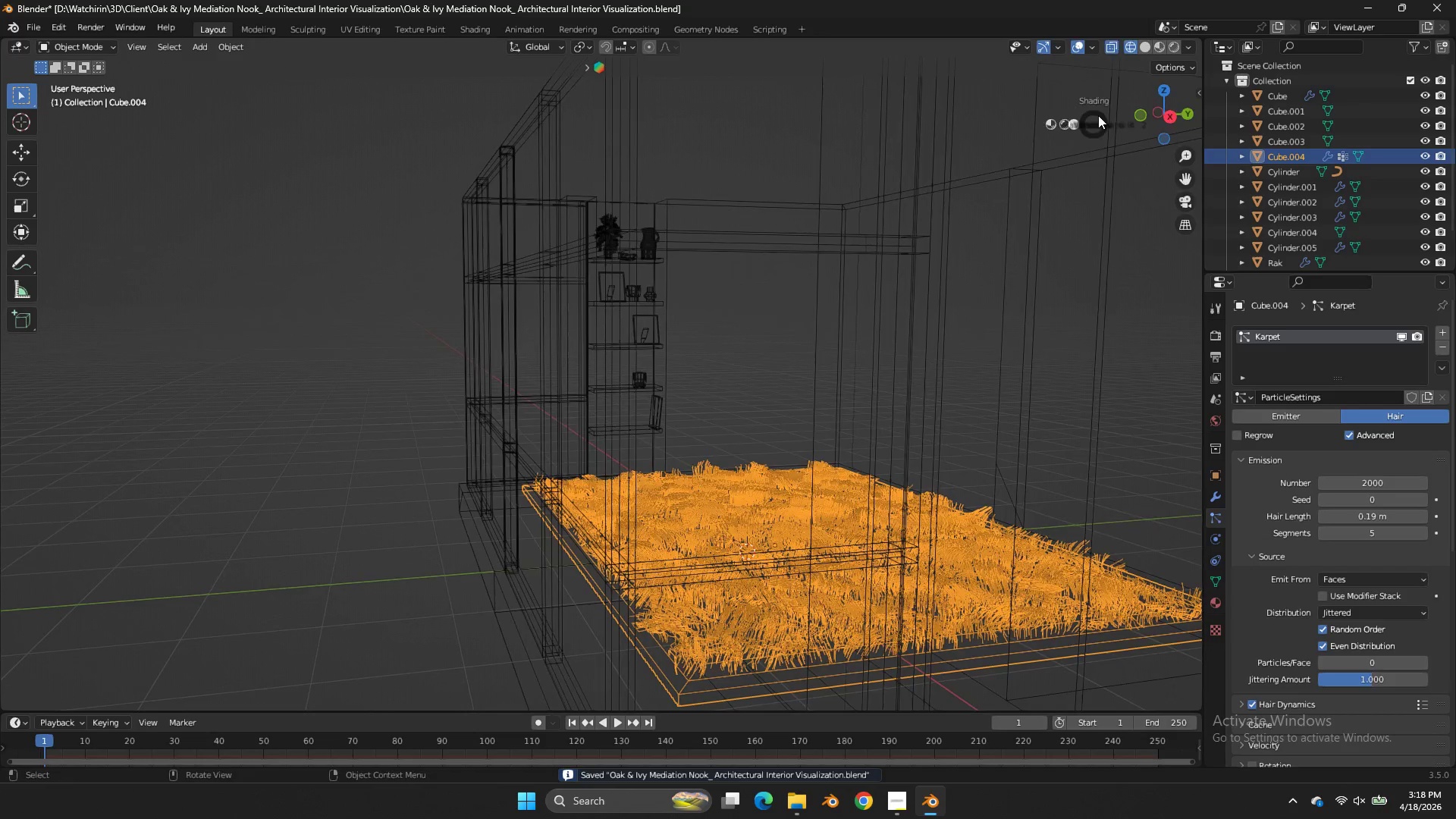 
scroll: coordinate [1132, 149], scroll_direction: up, amount: 1.0
 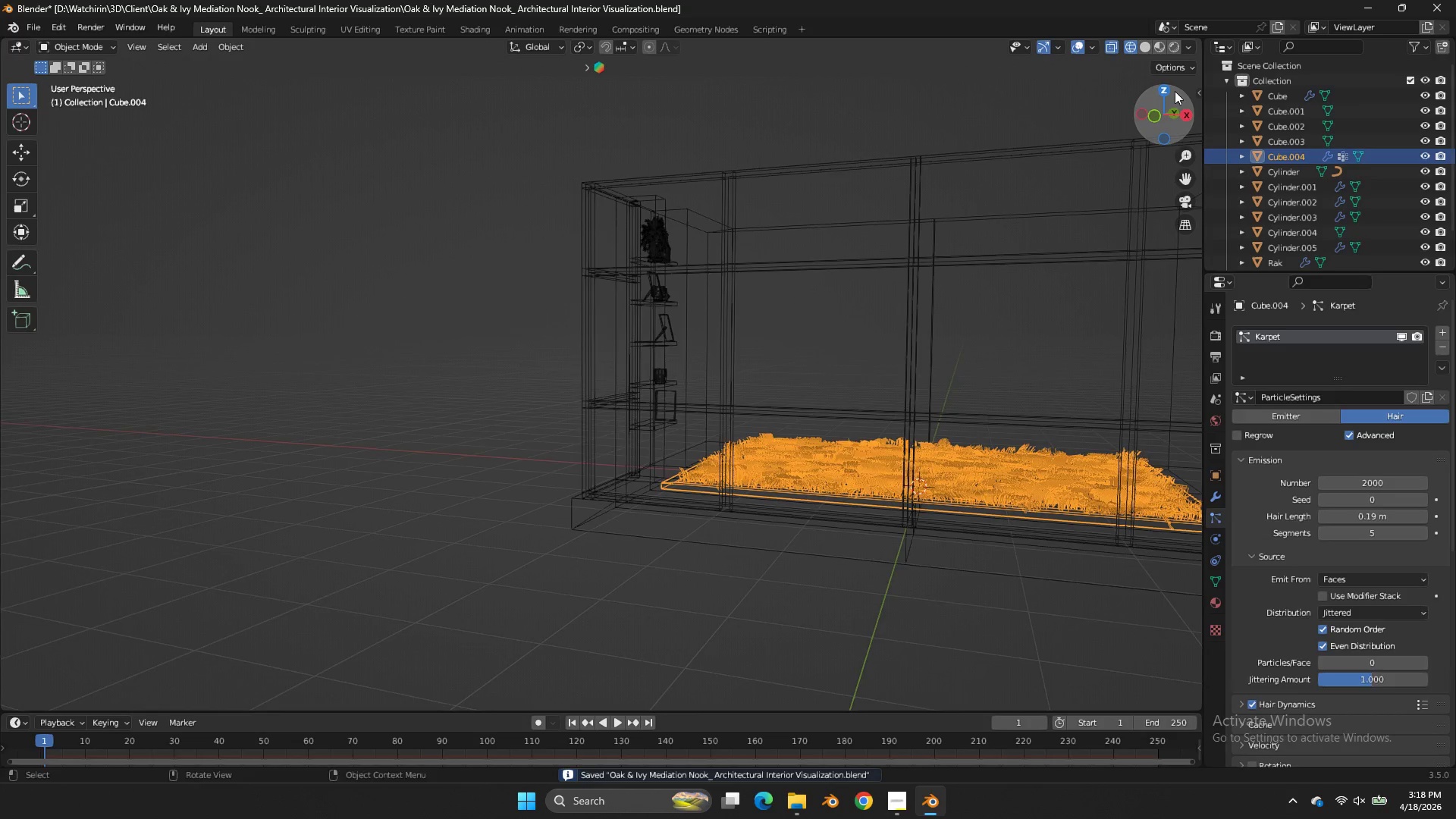 
key(Z)
 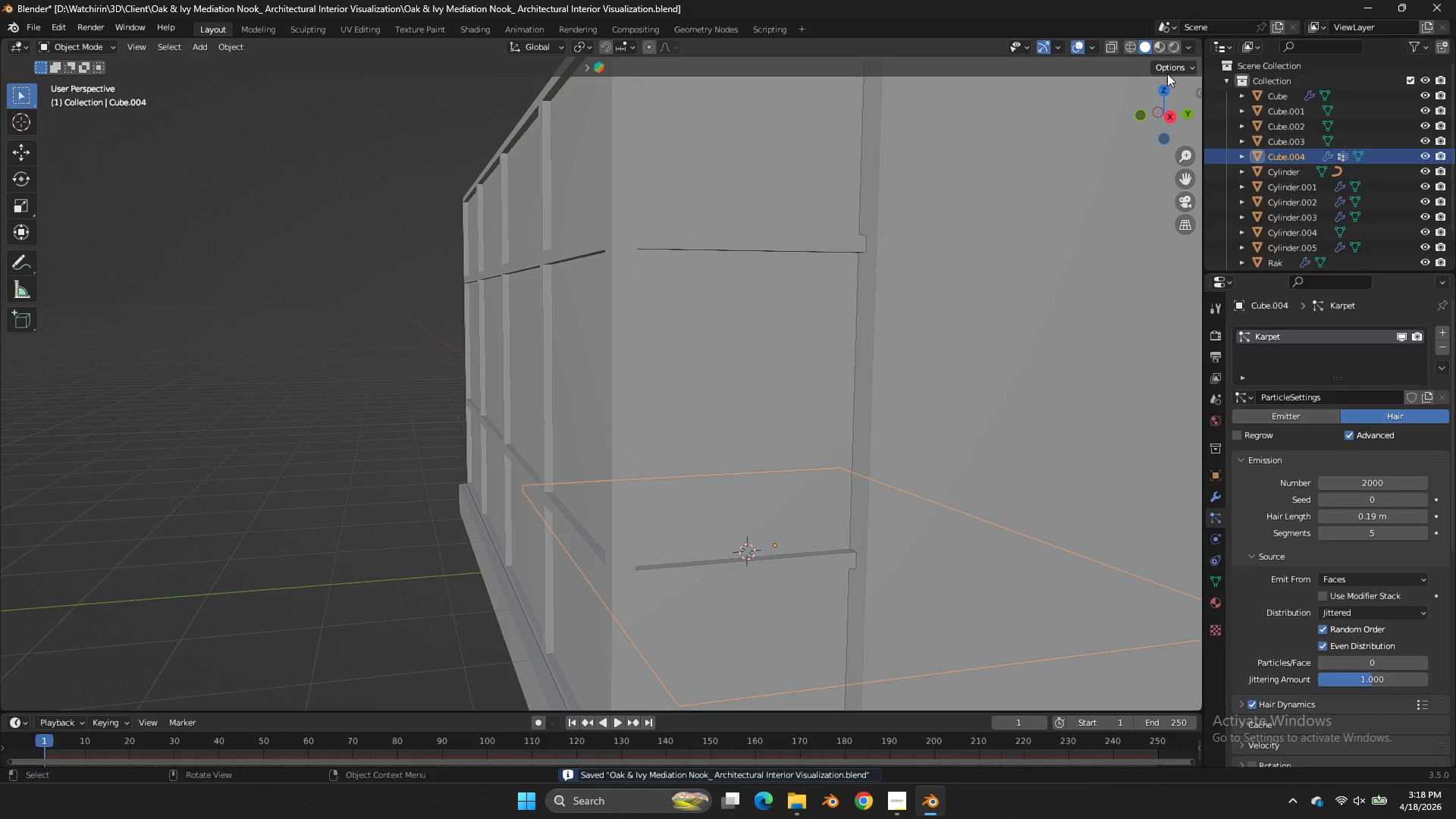 
left_click_drag(start_coordinate=[1163, 86], to_coordinate=[1139, 130])
 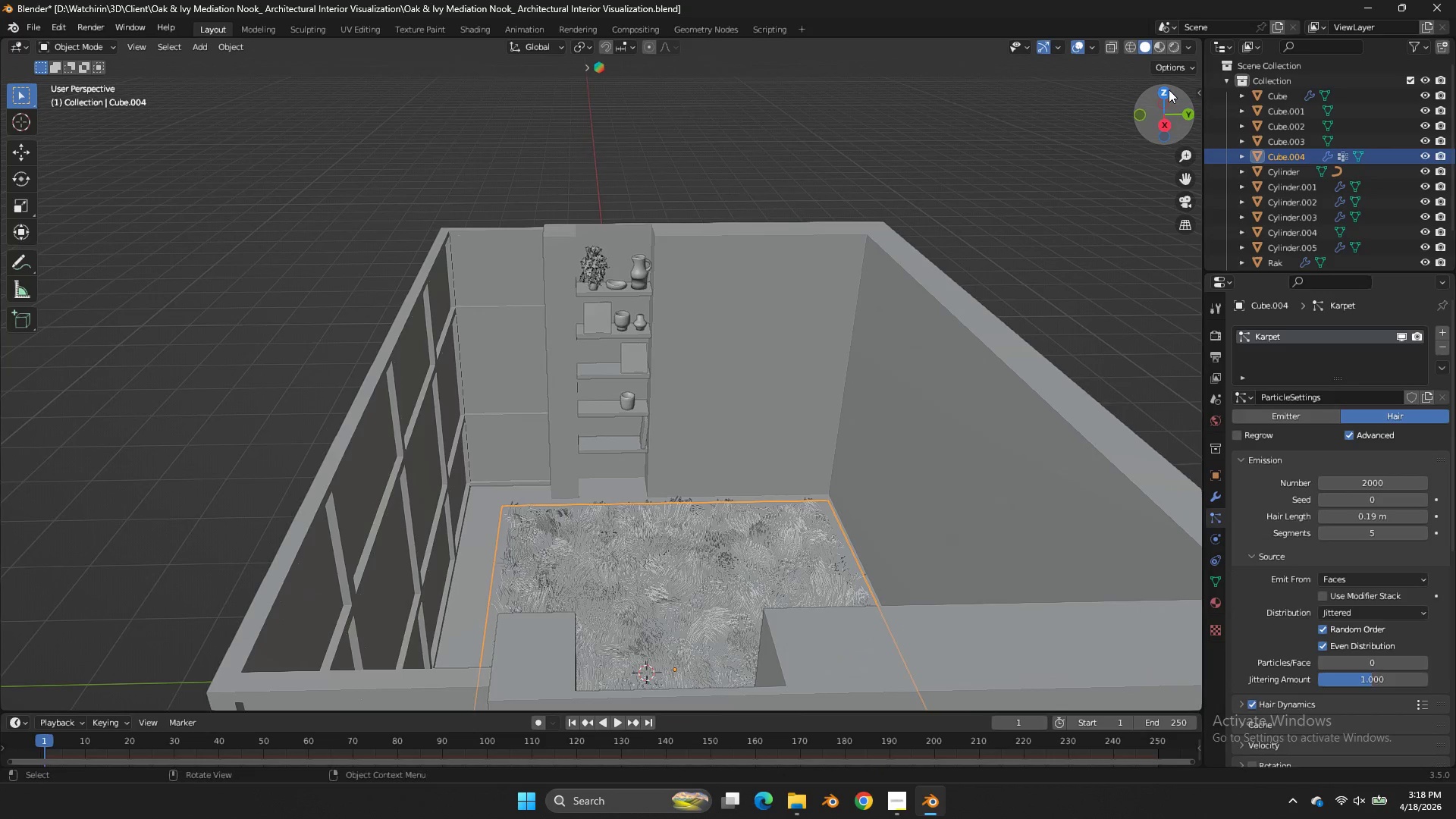 
left_click([1169, 91])
 